 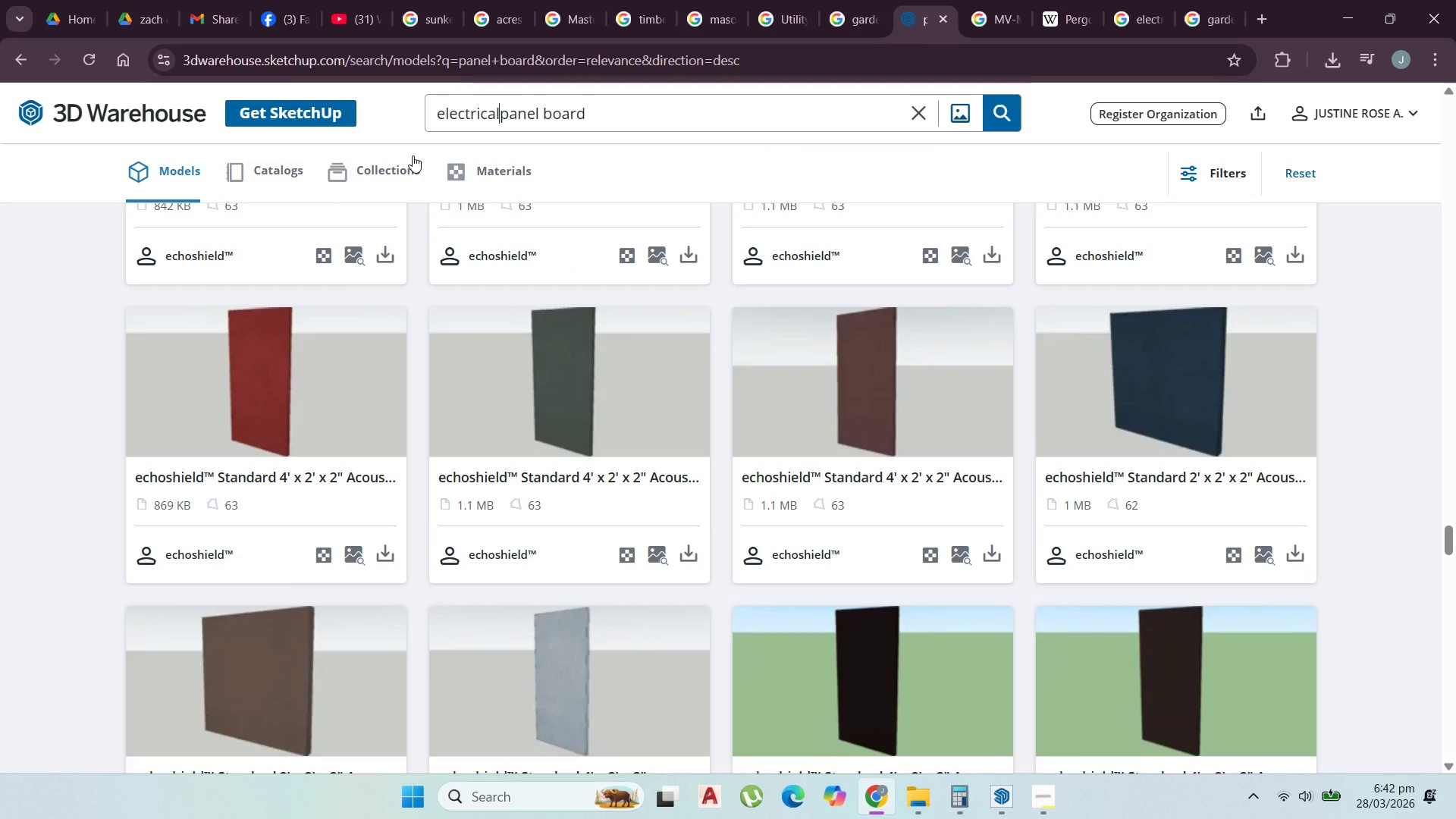 
key(Enter)
 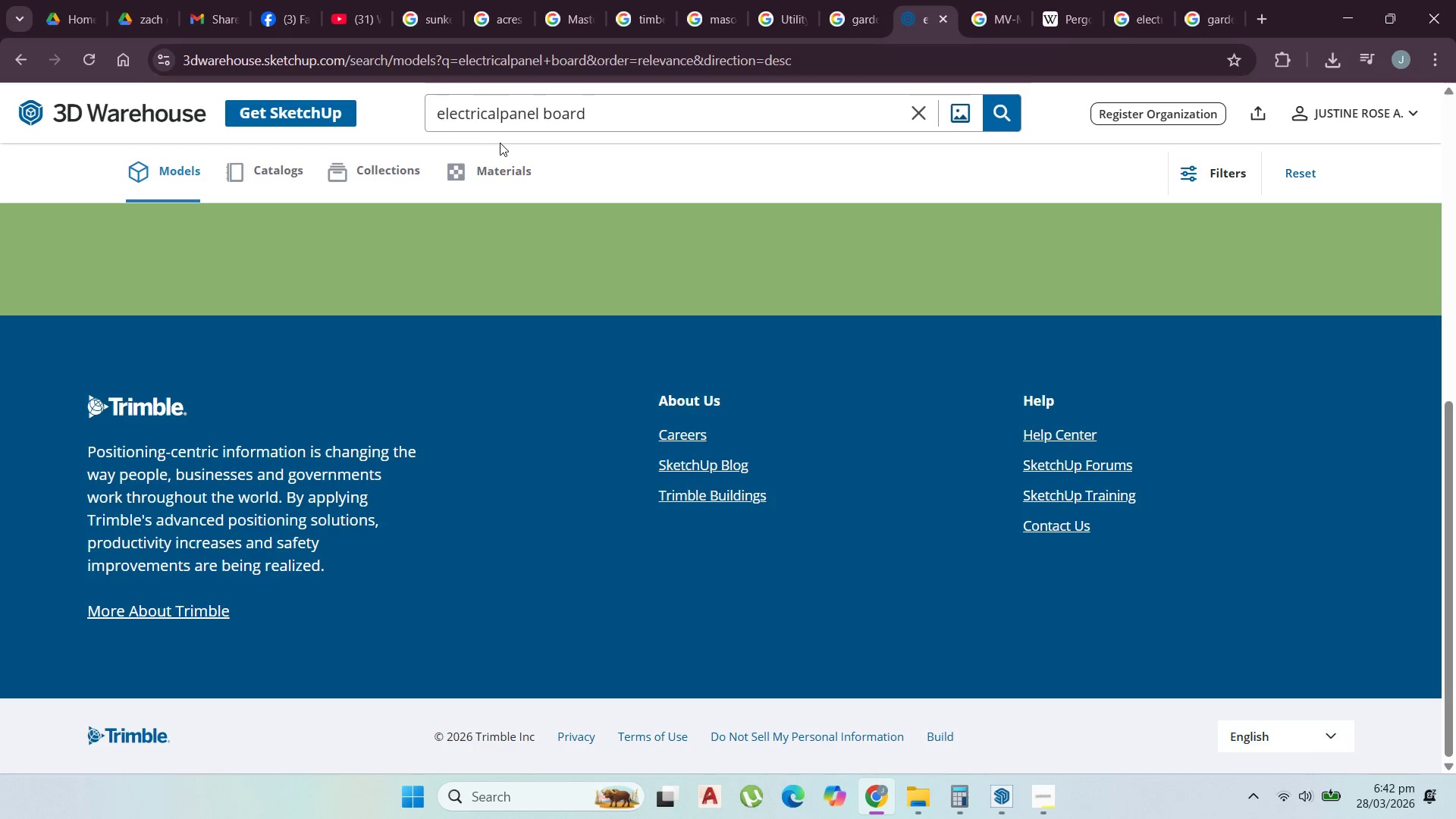 
left_click([510, 119])
 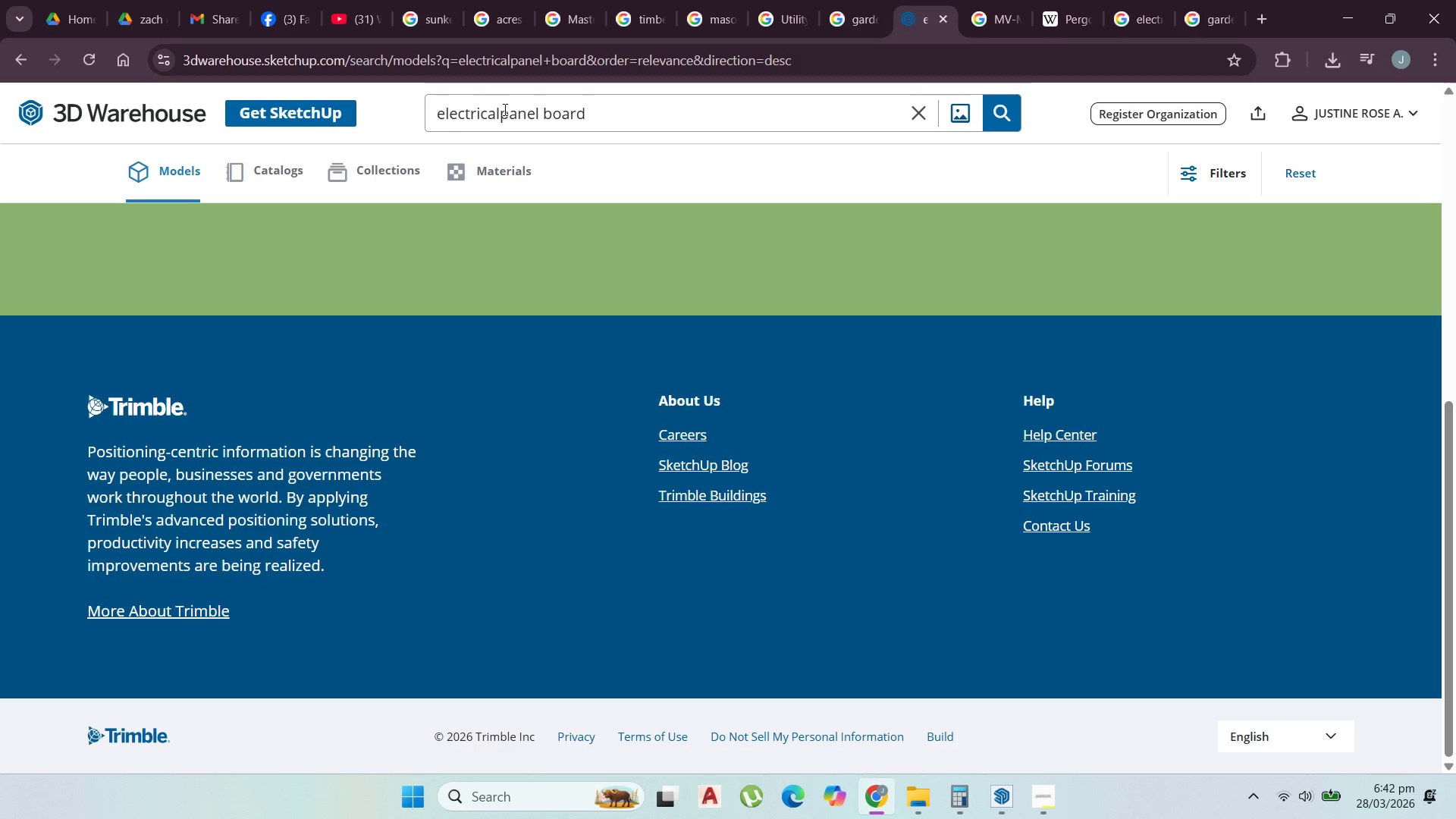 
left_click([503, 108])
 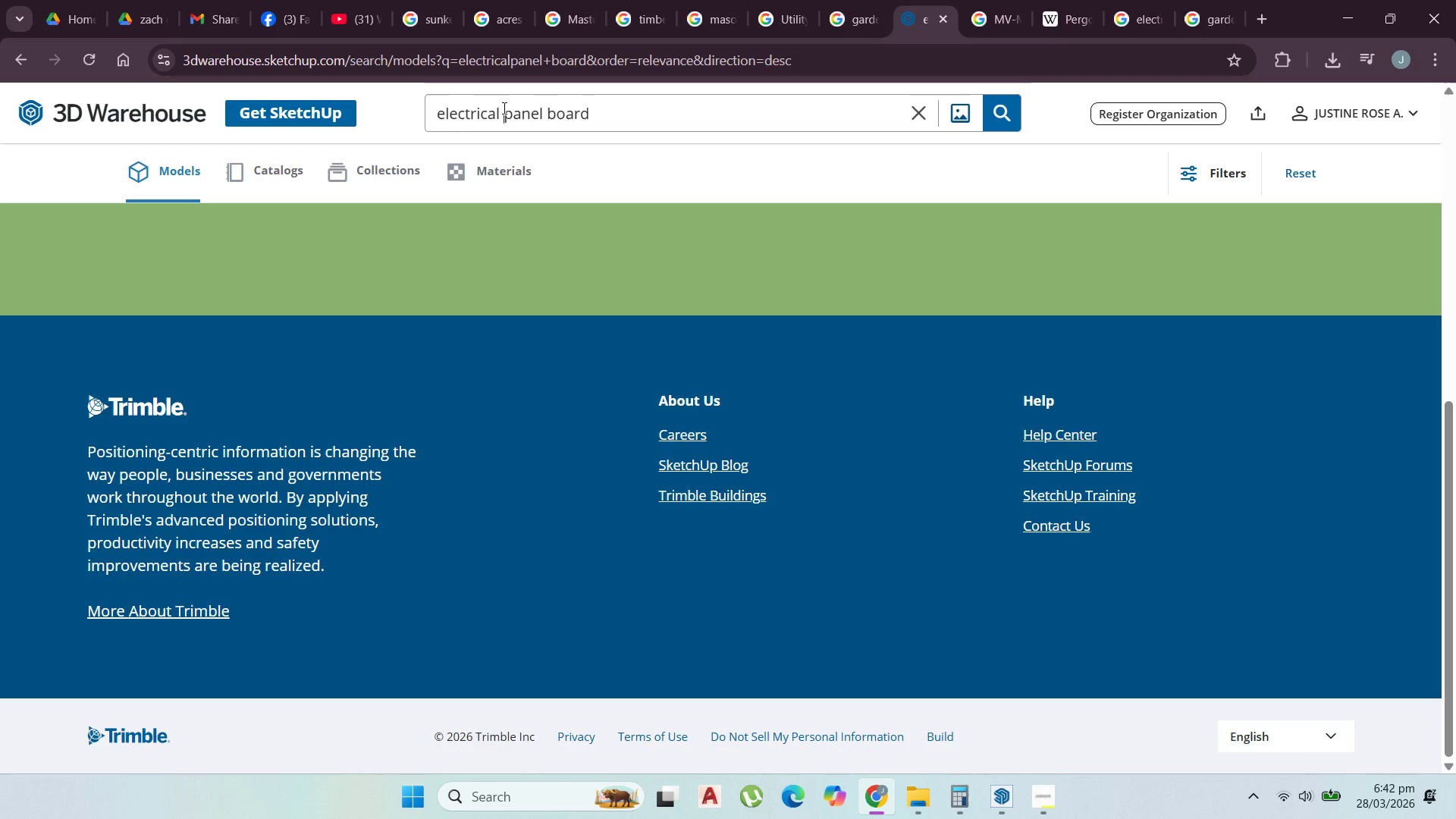 
key(Space)
 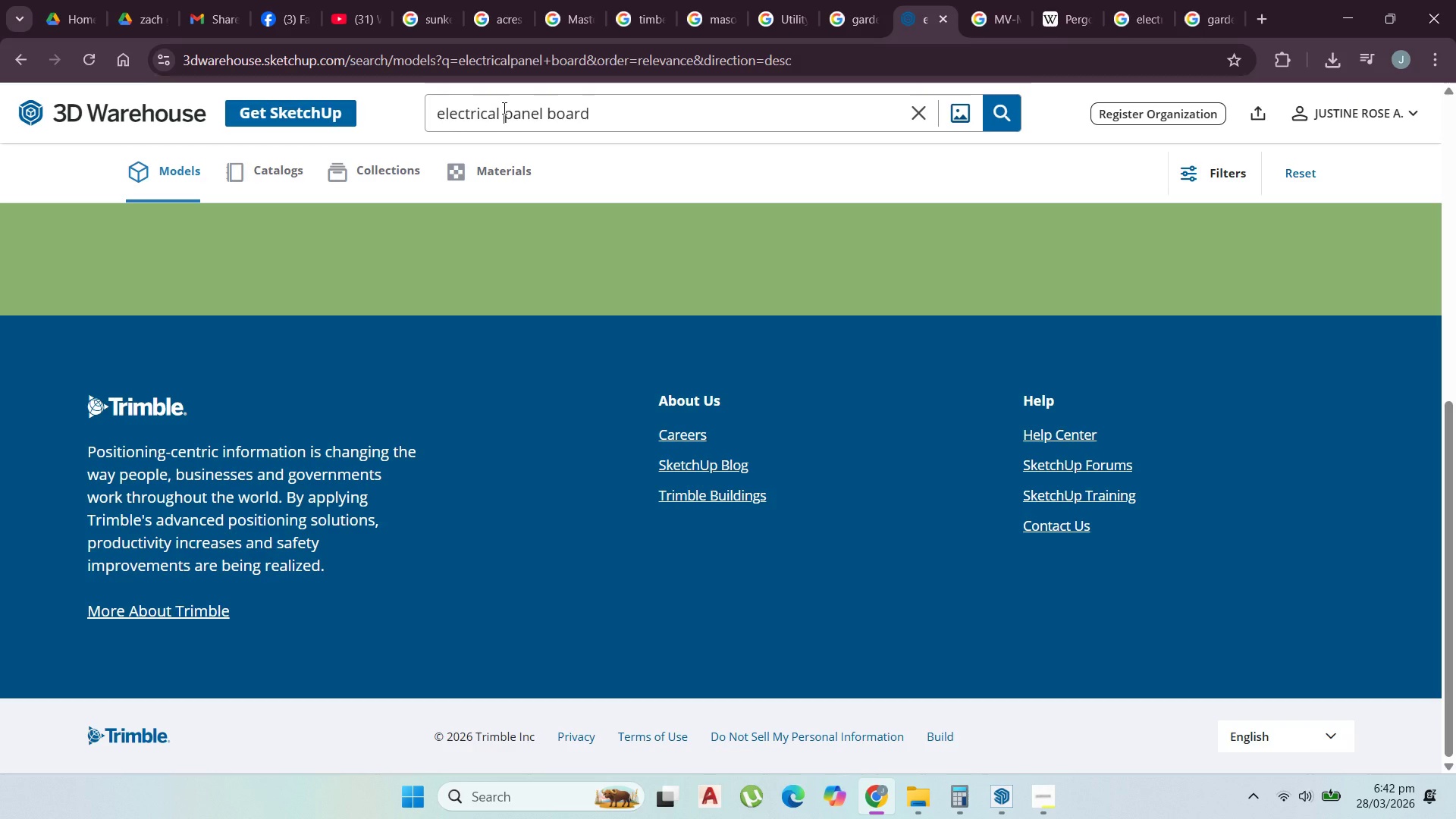 
key(Enter)
 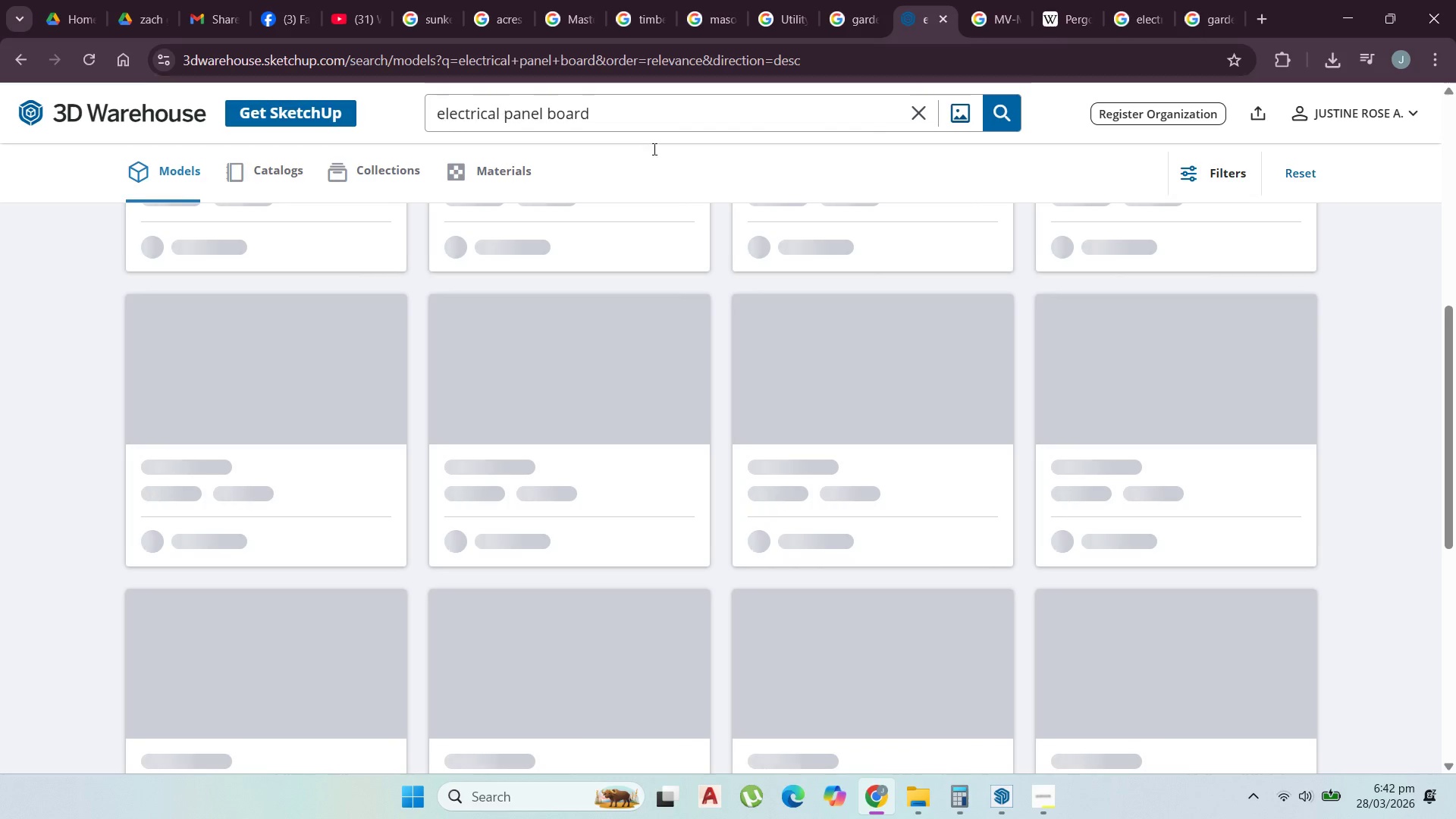 
scroll: coordinate [1455, 397], scroll_direction: up, amount: 11.0
 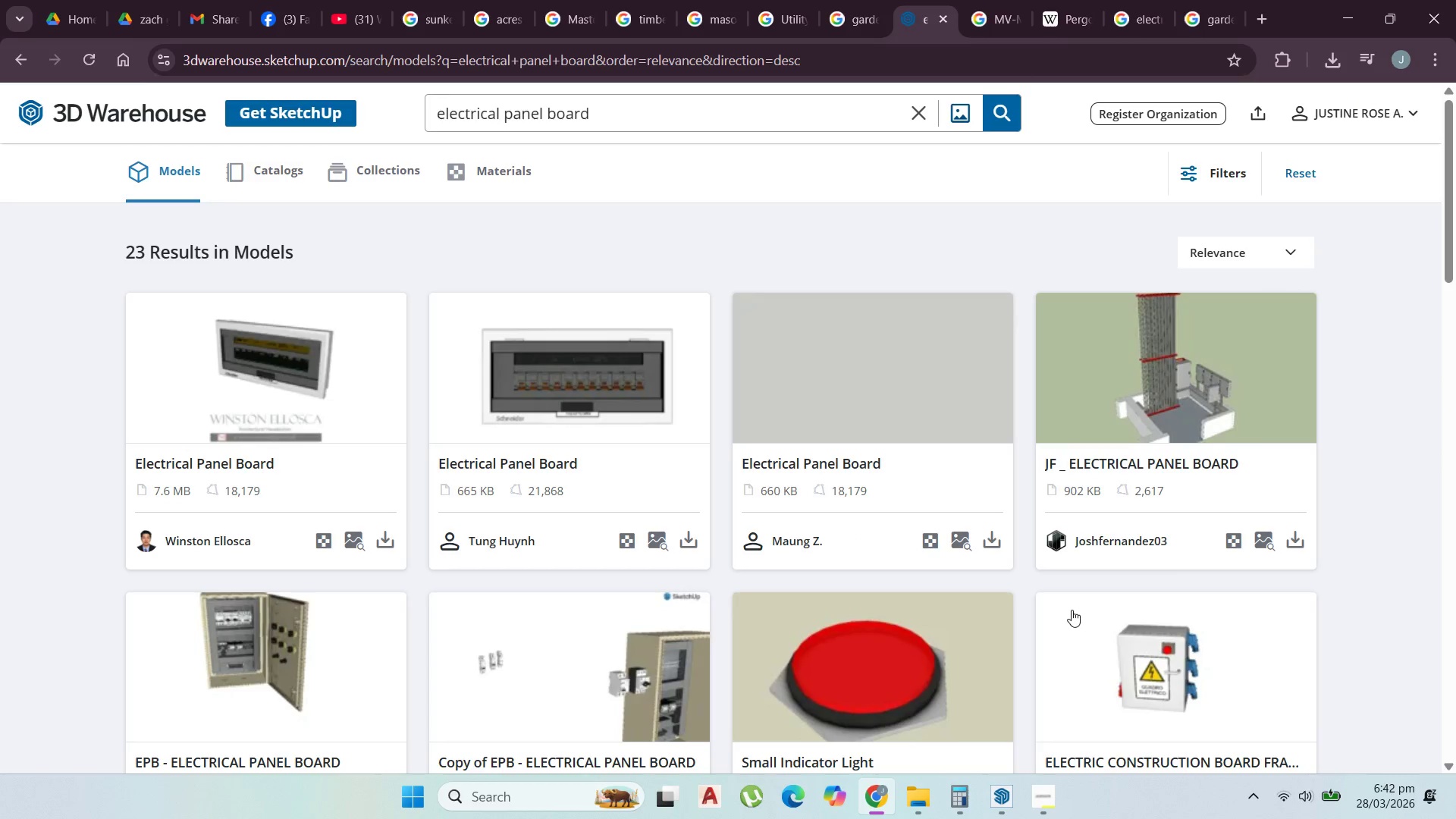 
scroll: coordinate [1080, 598], scroll_direction: down, amount: 9.0
 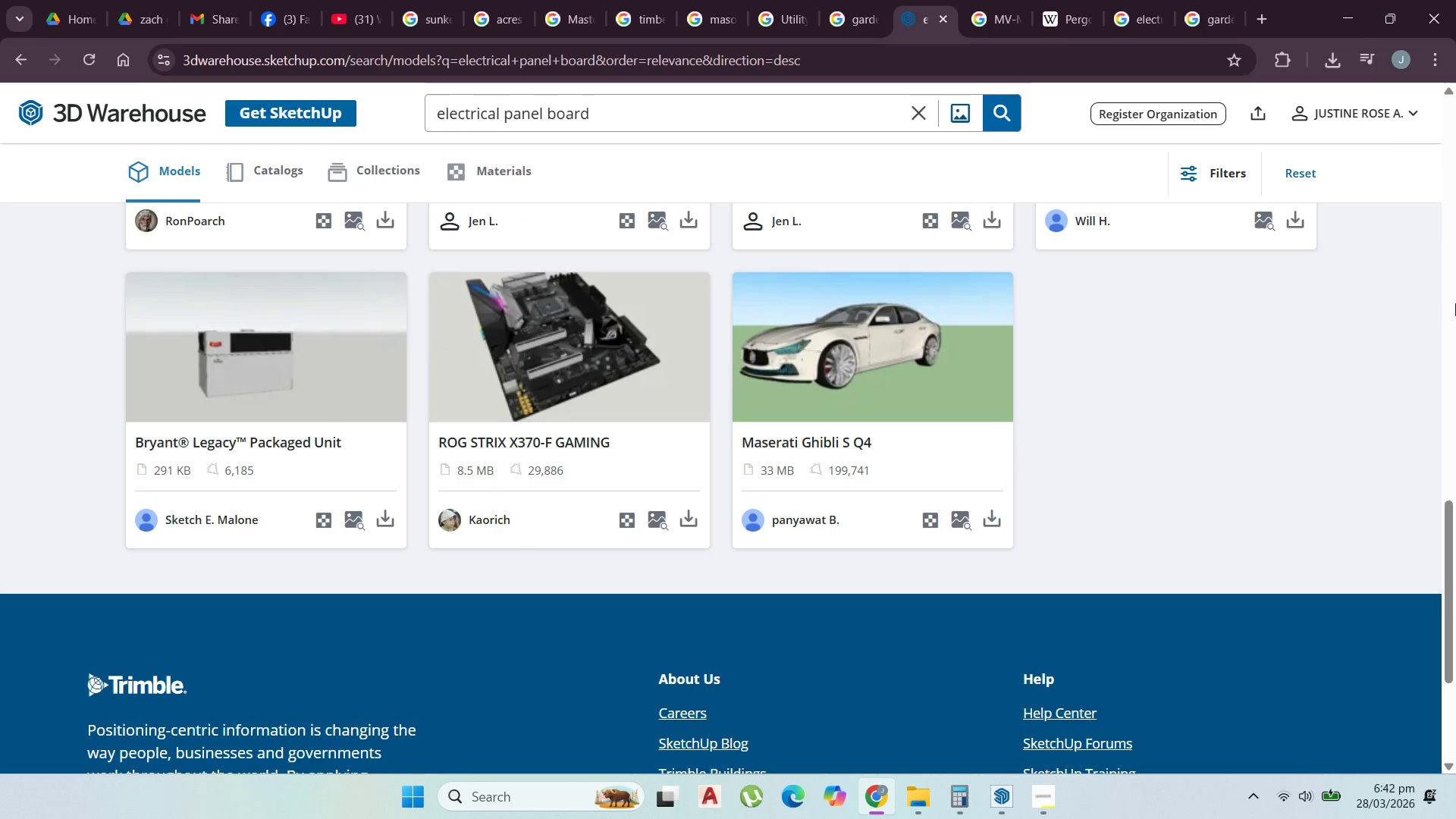 
left_click([1346, 0])
 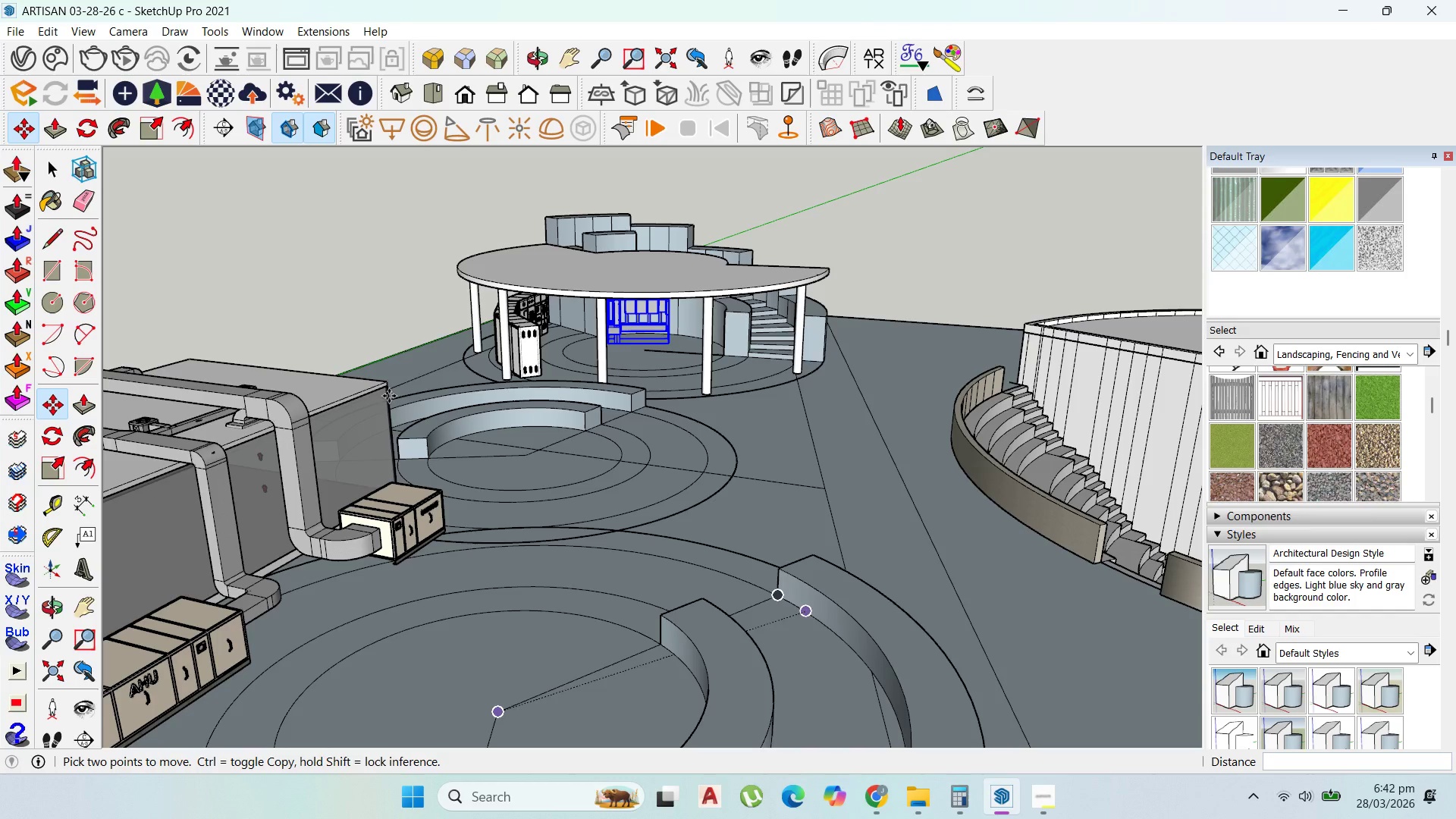 
scroll: coordinate [582, 312], scroll_direction: up, amount: 11.0
 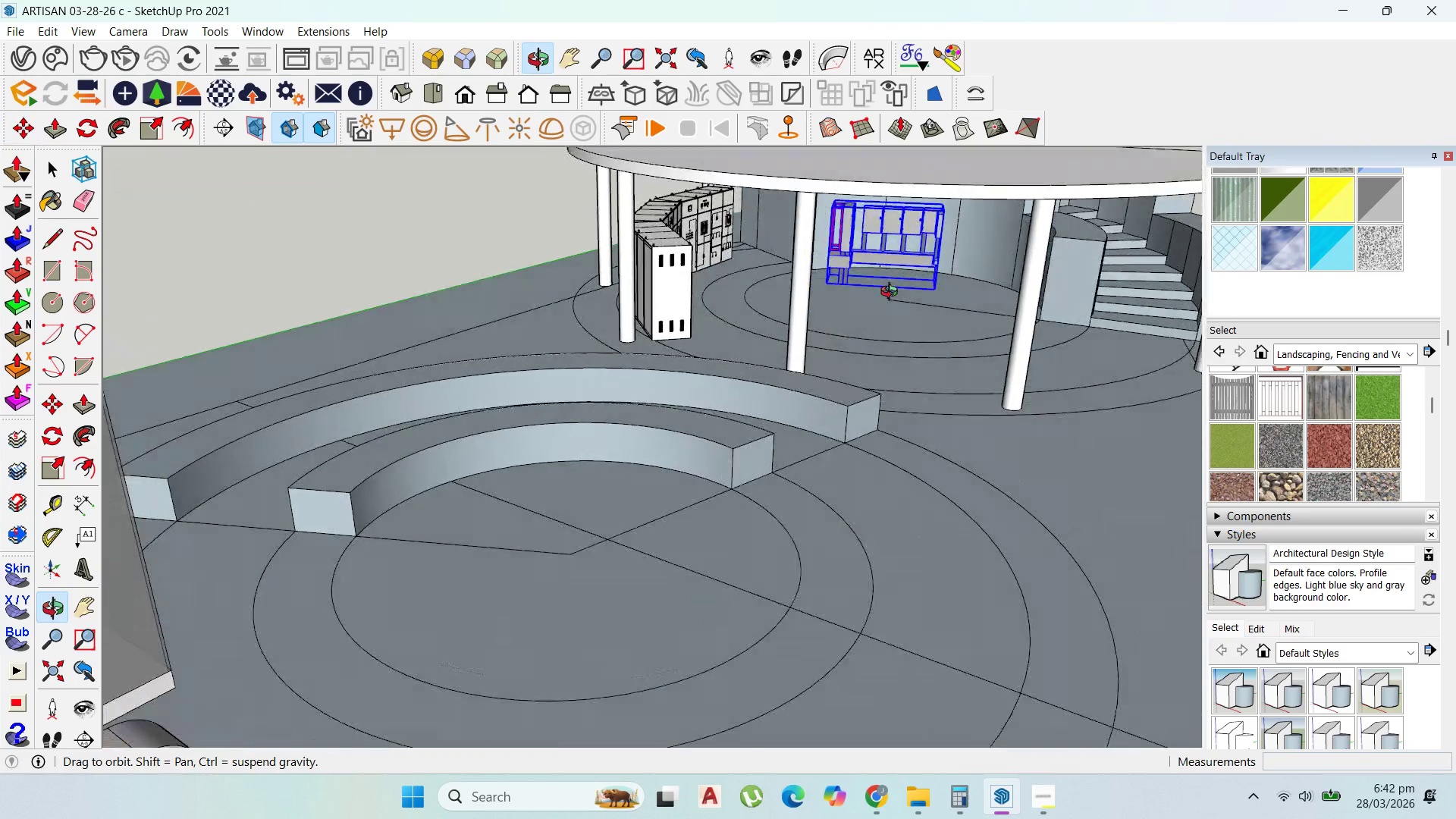 
scroll: coordinate [883, 299], scroll_direction: down, amount: 3.0
 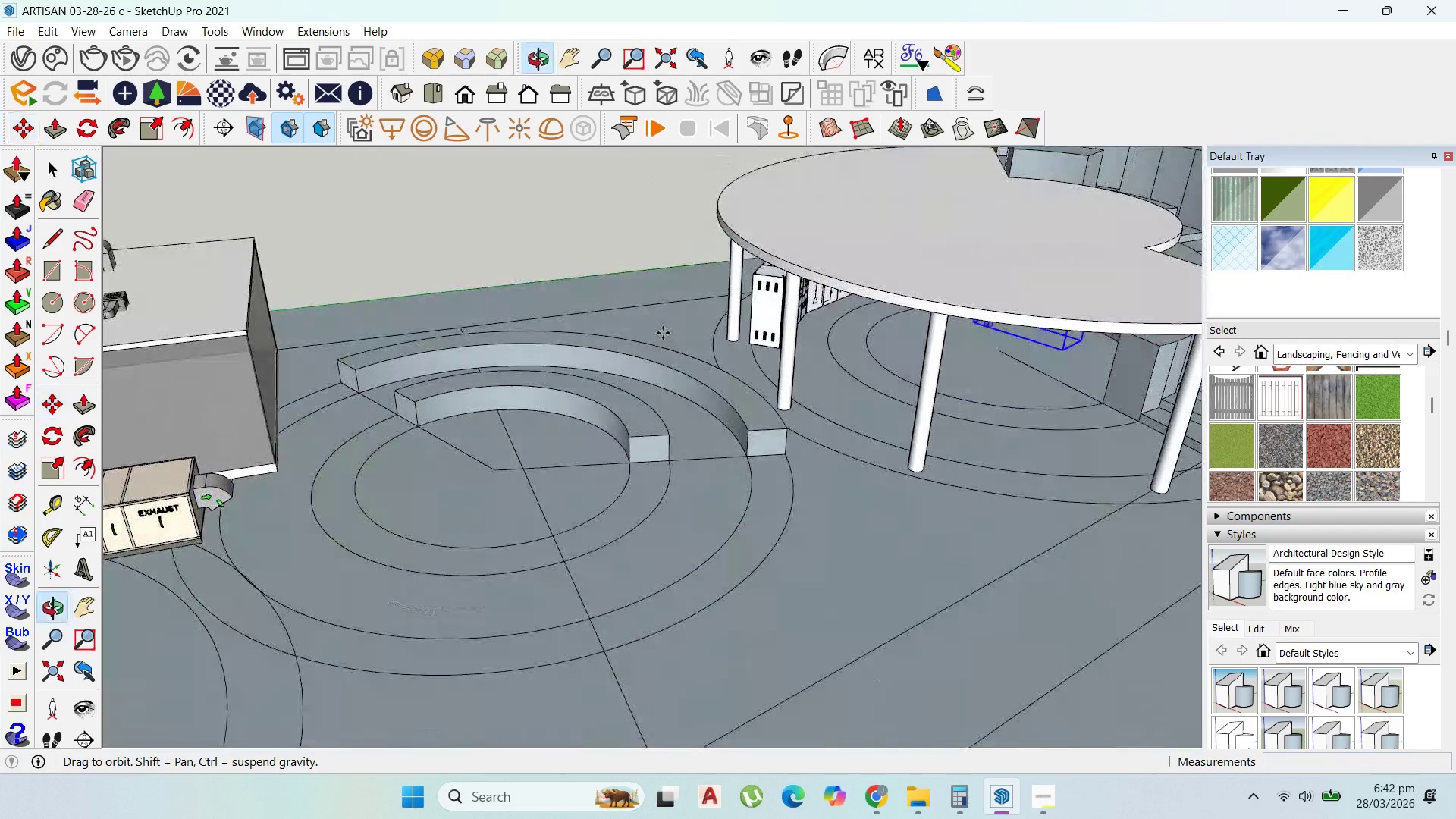 
scroll: coordinate [709, 301], scroll_direction: up, amount: 4.0
 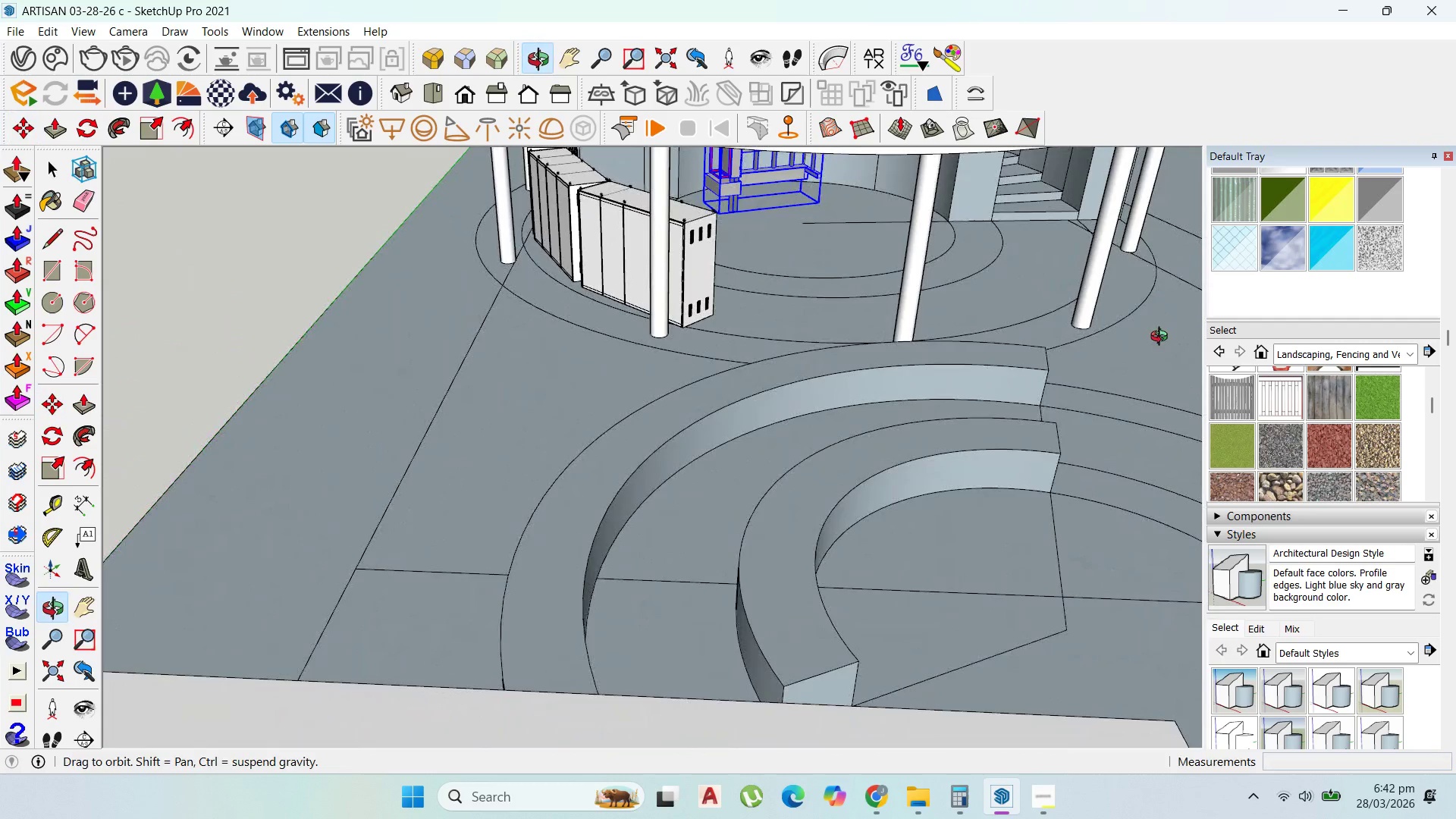 
scroll: coordinate [744, 276], scroll_direction: down, amount: 9.0
 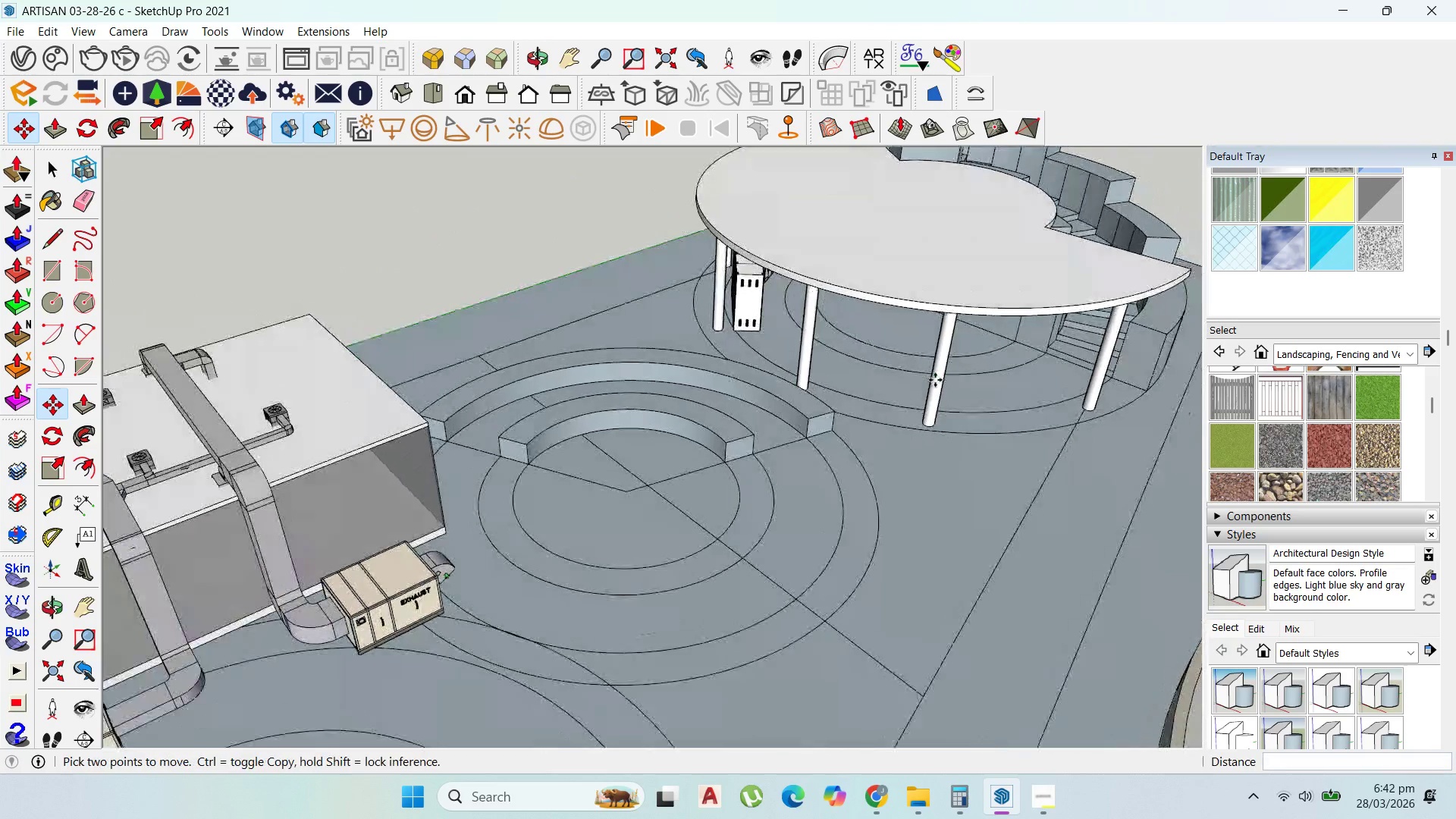 
scroll: coordinate [783, 351], scroll_direction: up, amount: 2.0
 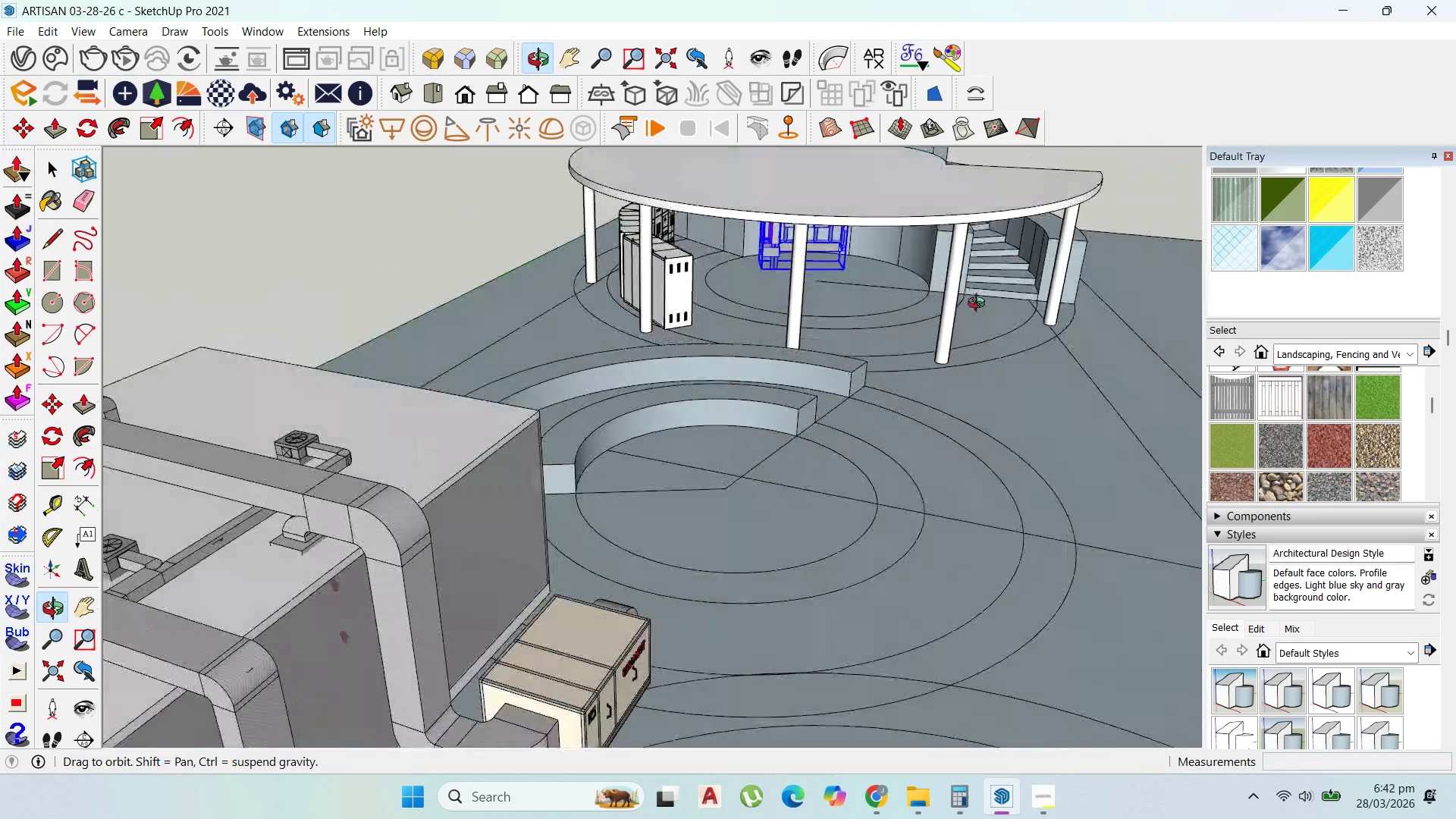 
scroll: coordinate [946, 419], scroll_direction: down, amount: 6.0
 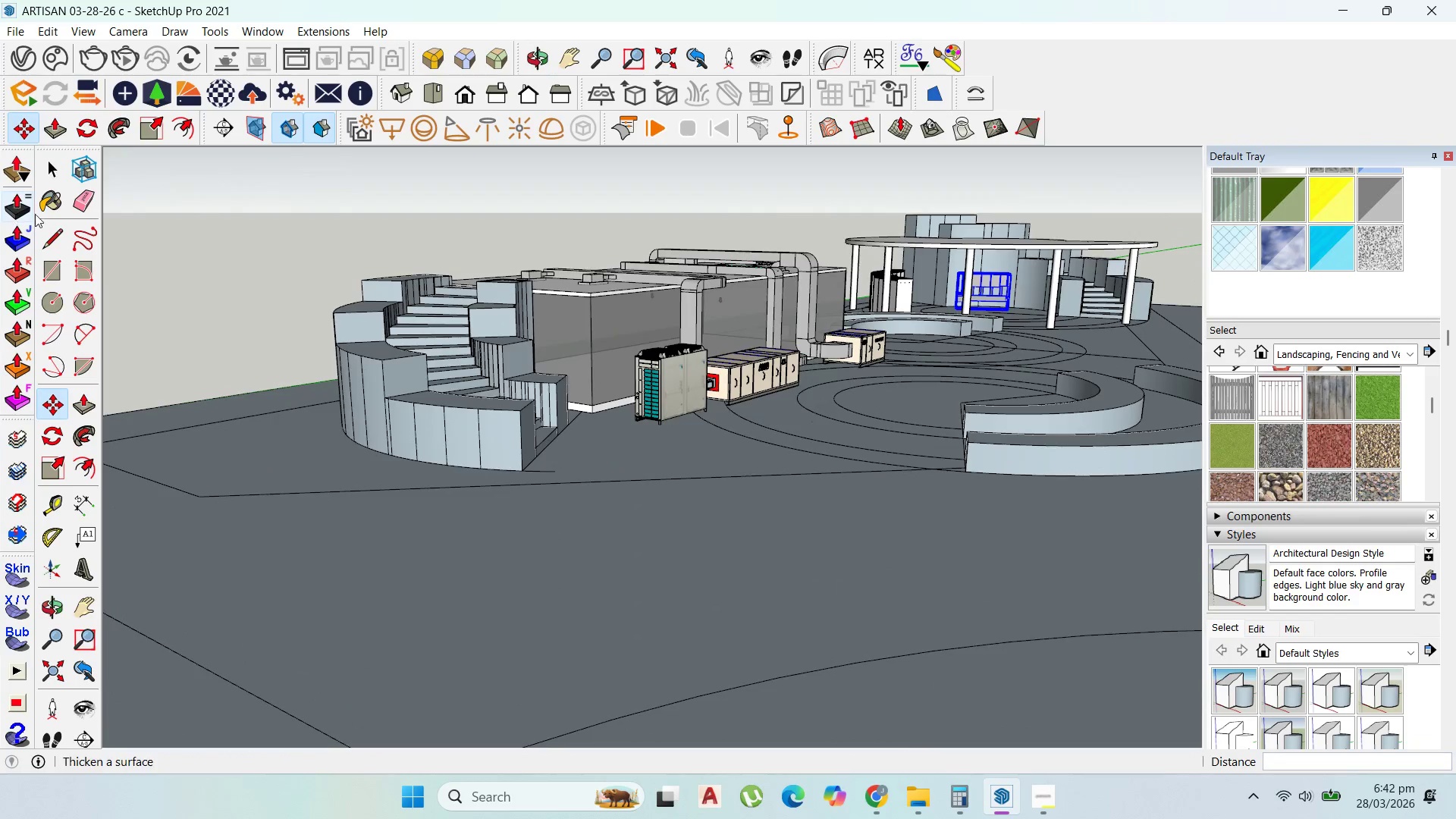 
left_click([55, 168])
 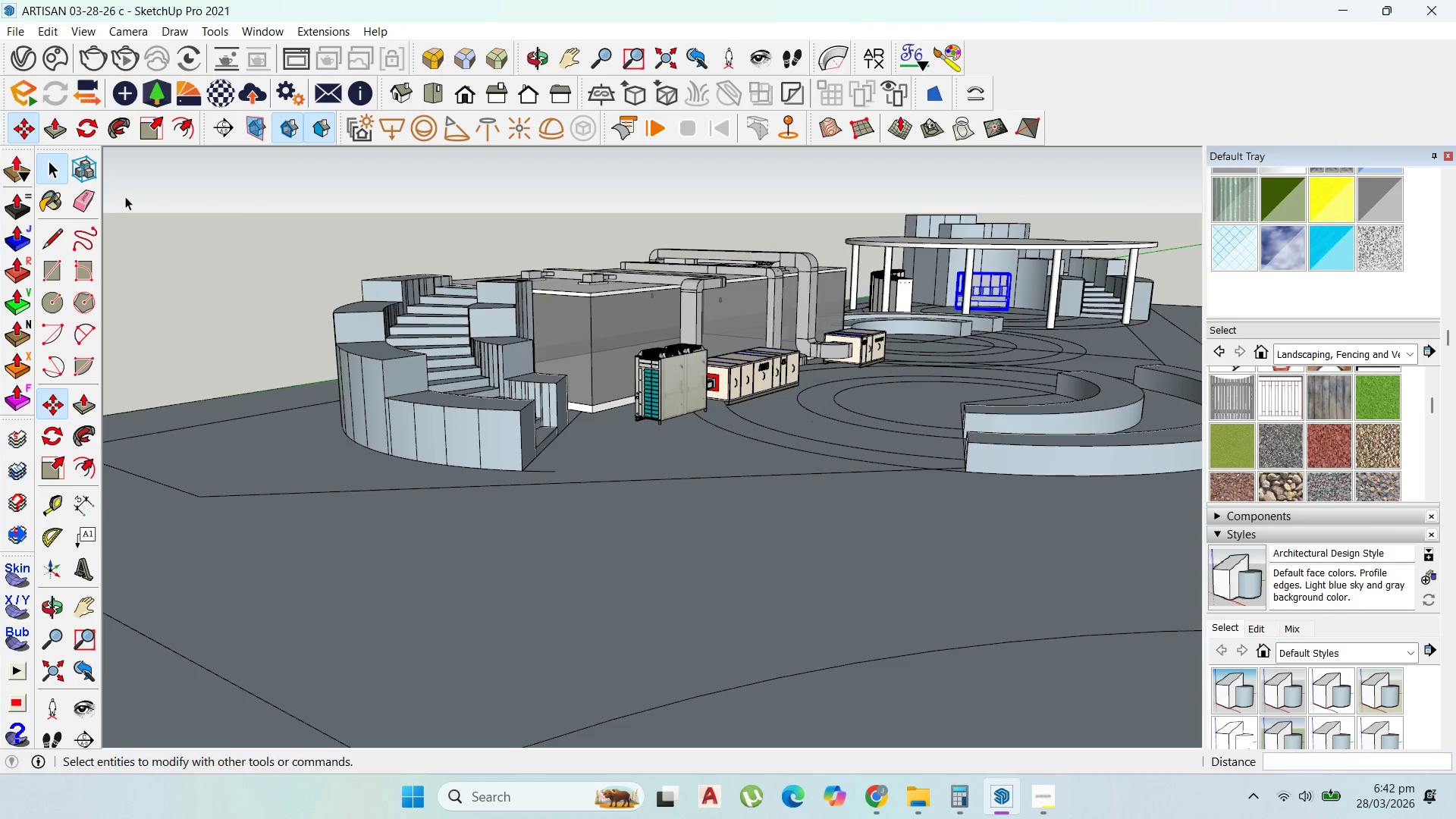 
scroll: coordinate [381, 276], scroll_direction: up, amount: 4.0
 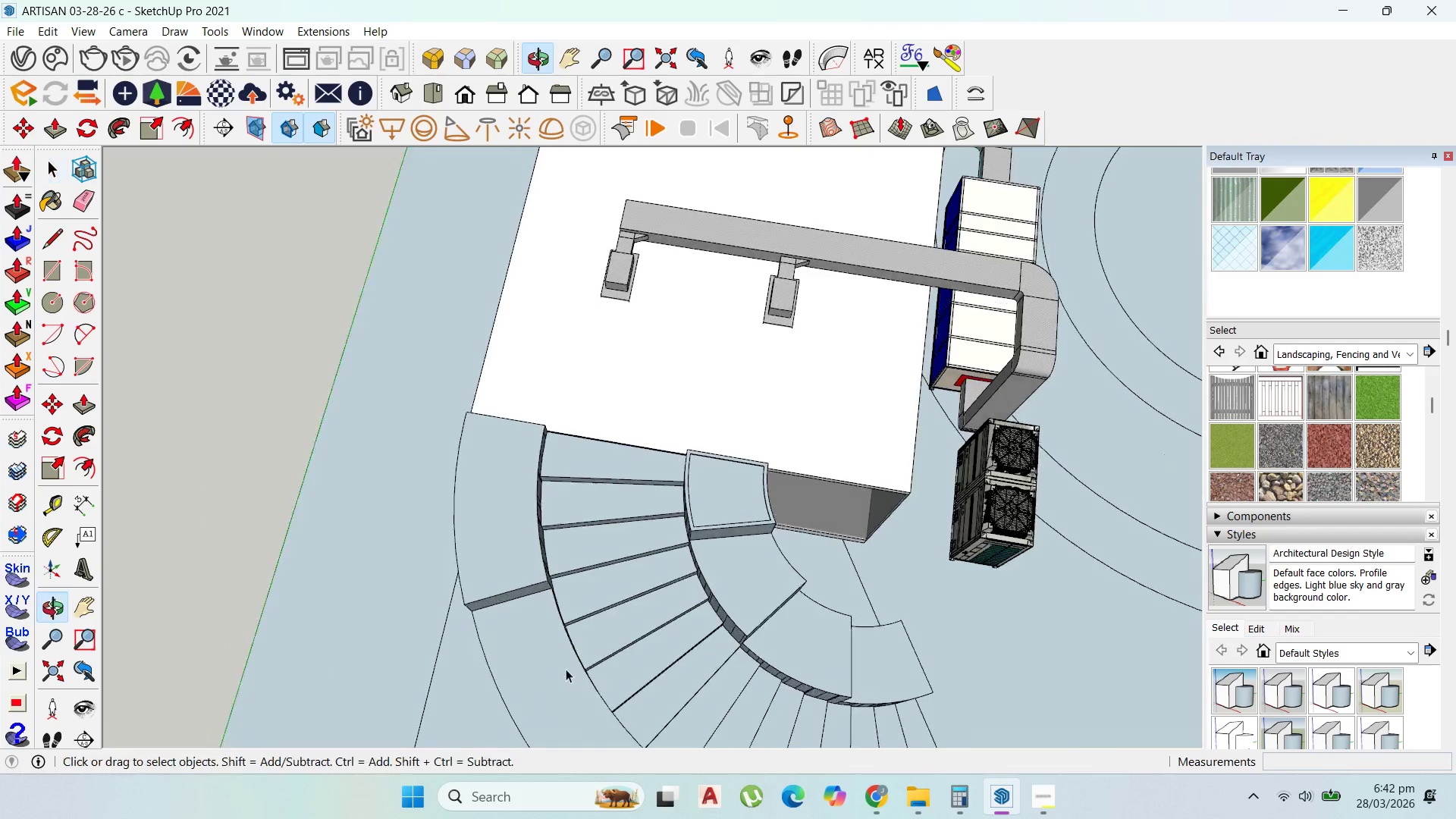 
left_click([664, 516])
 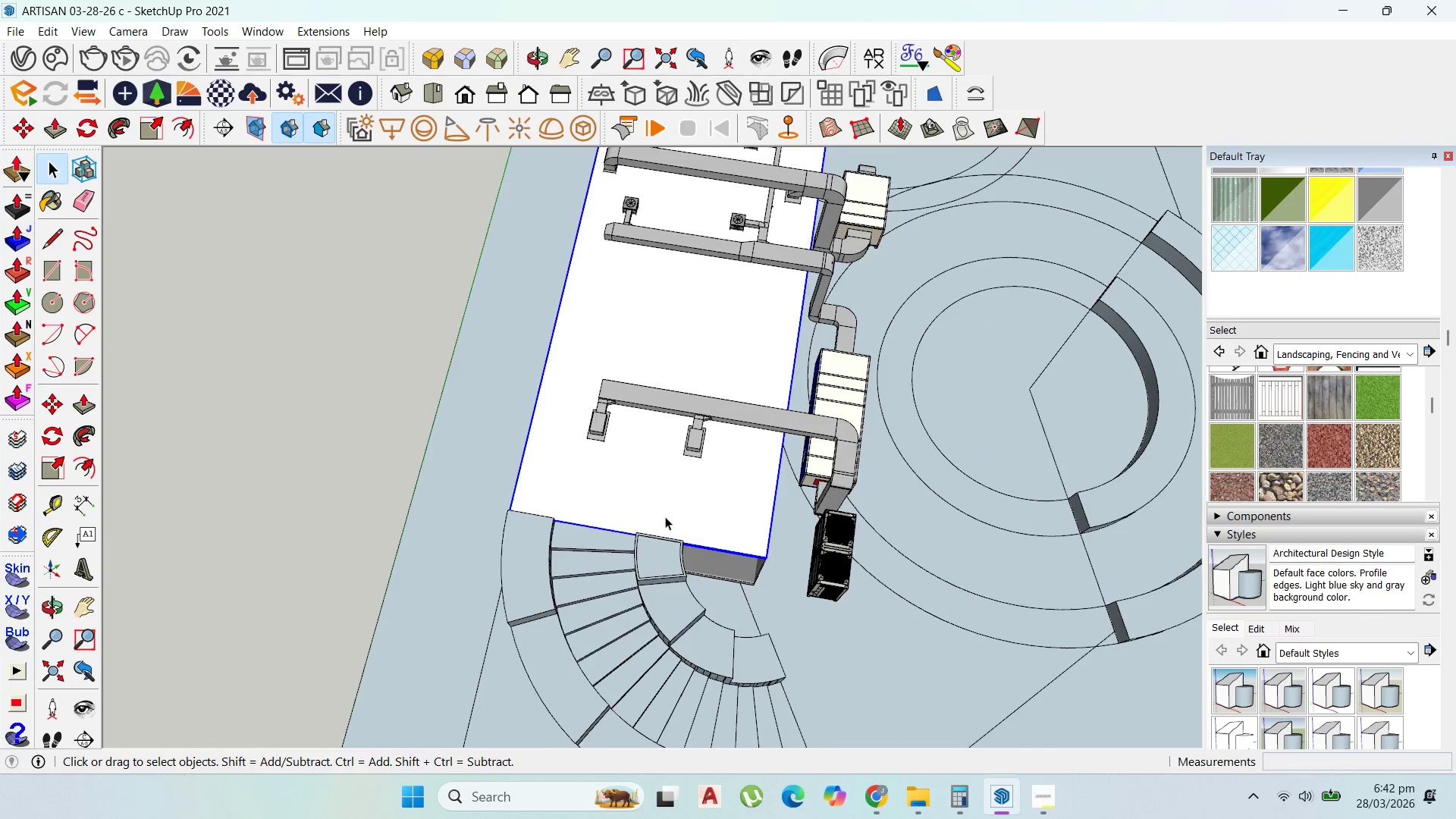 
scroll: coordinate [566, 654], scroll_direction: down, amount: 6.0
 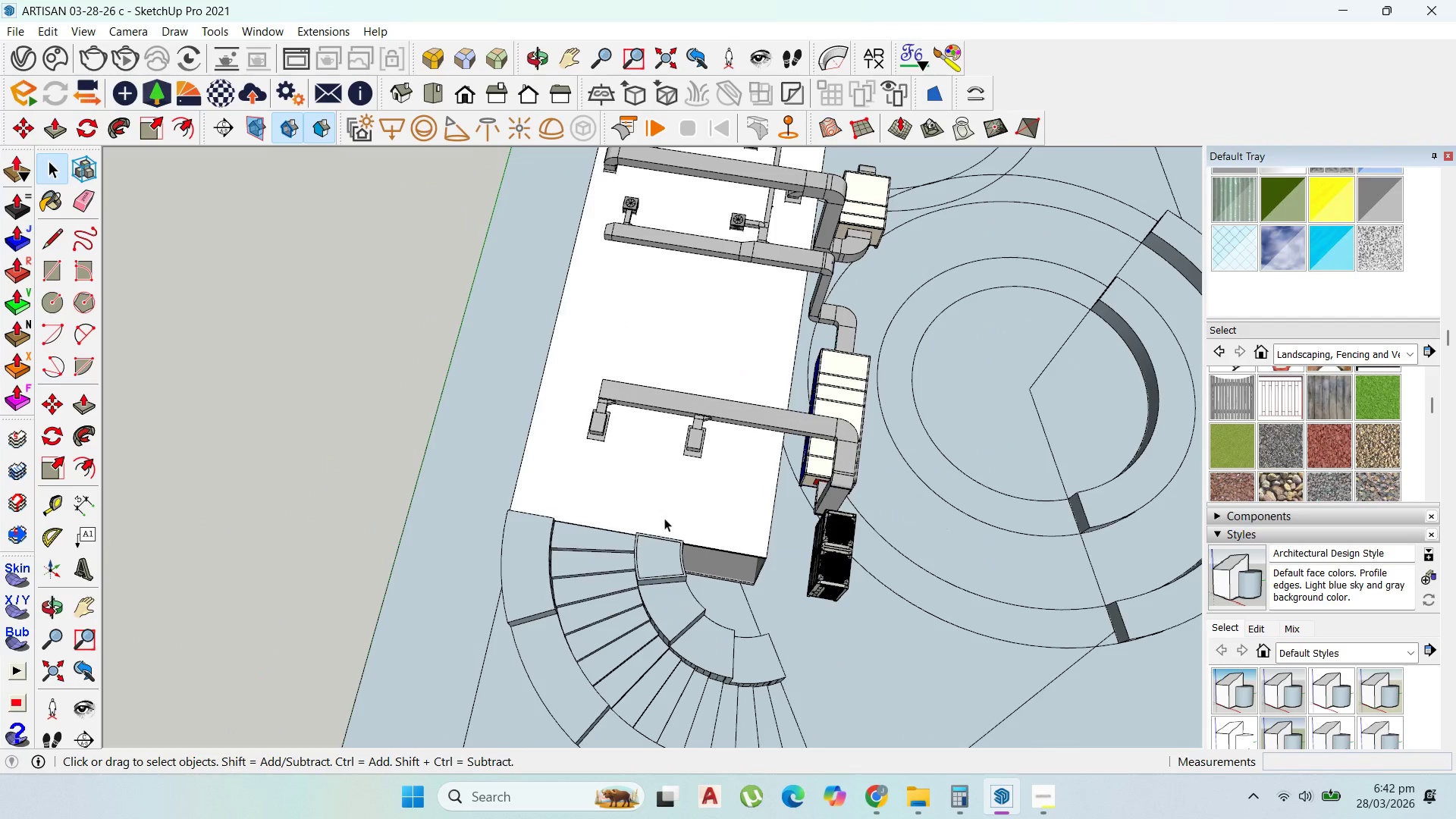 
scroll: coordinate [811, 385], scroll_direction: up, amount: 8.0
 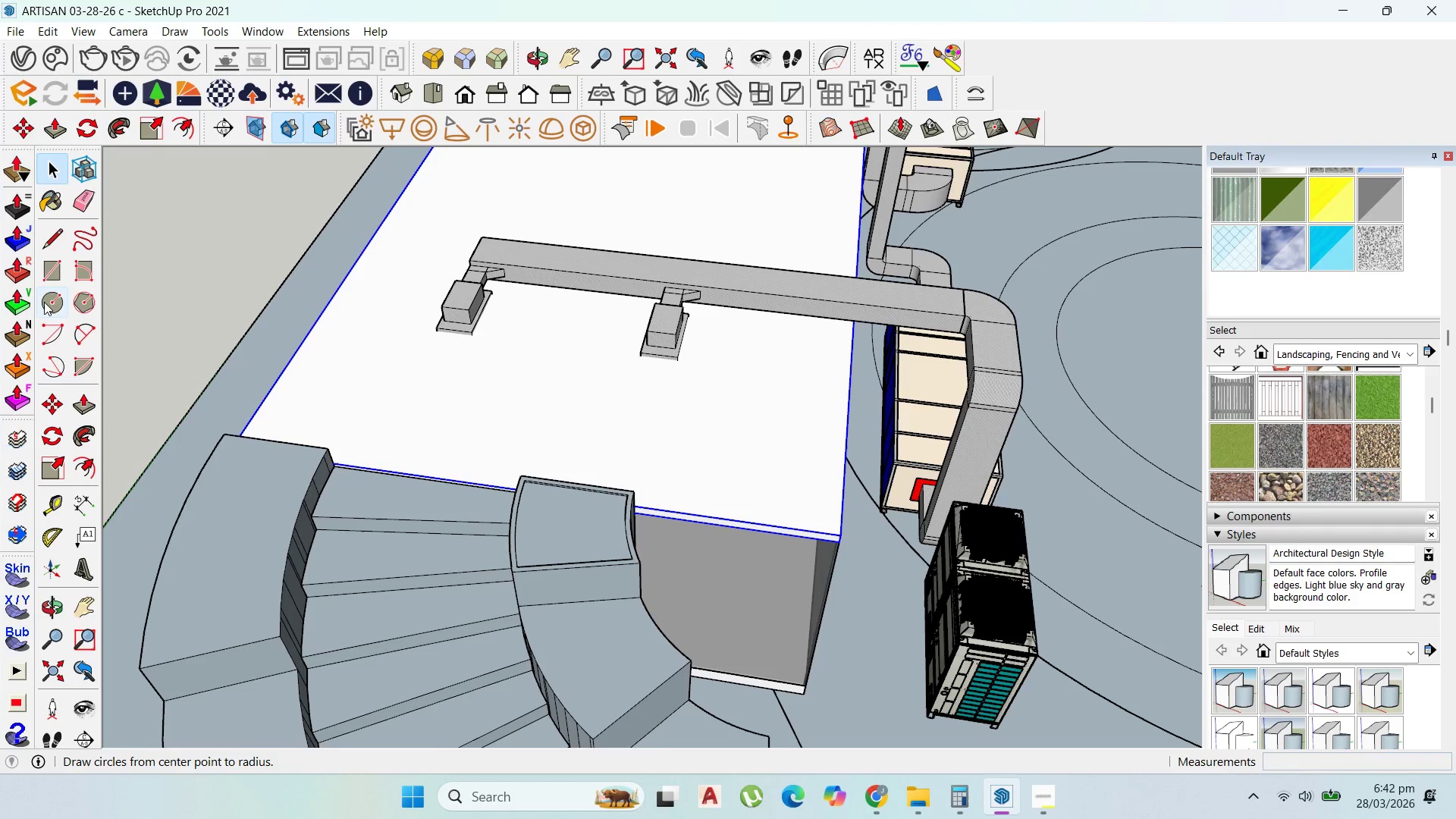 
left_click([49, 271])
 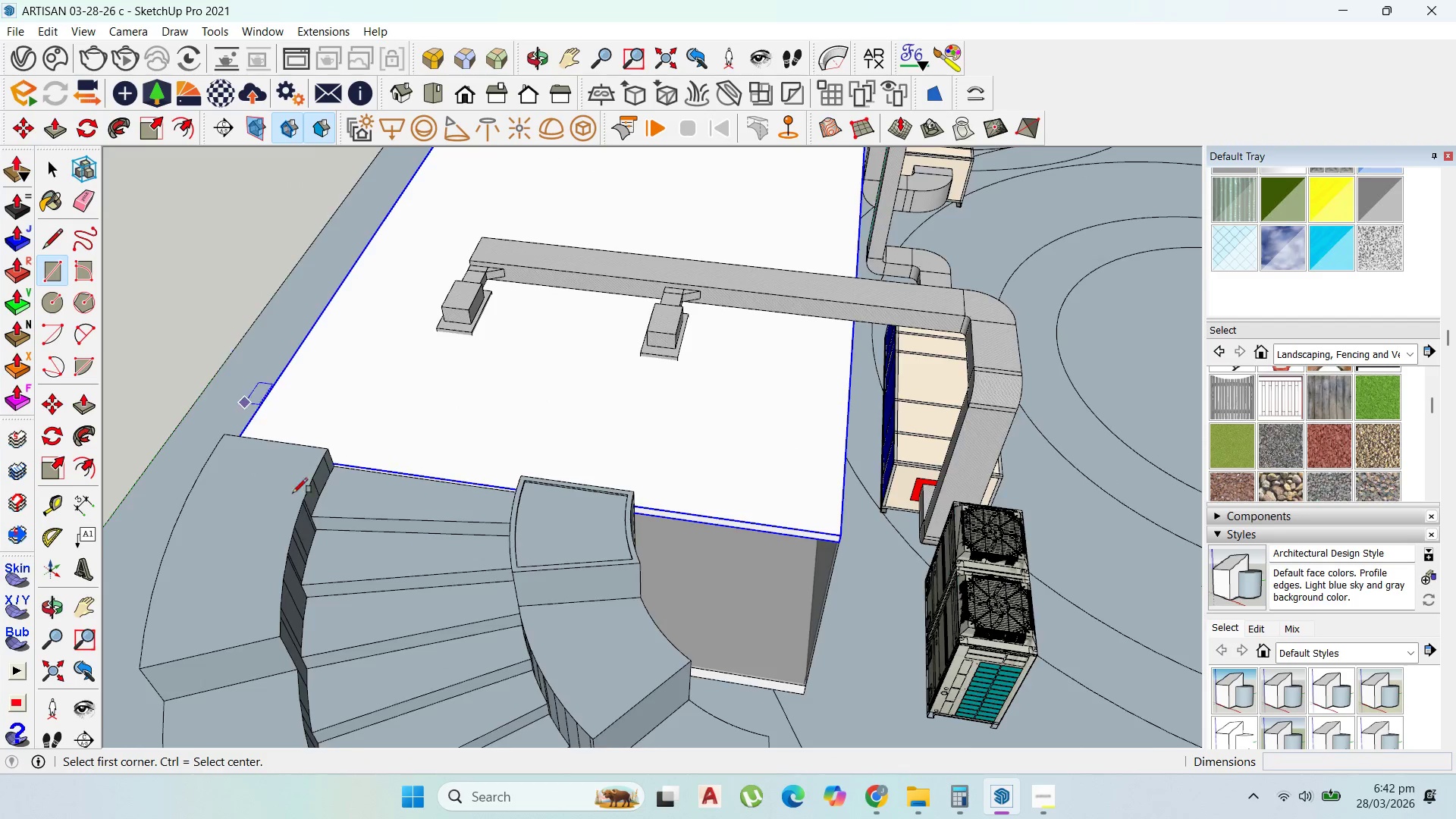 
scroll: coordinate [478, 578], scroll_direction: down, amount: 12.0
 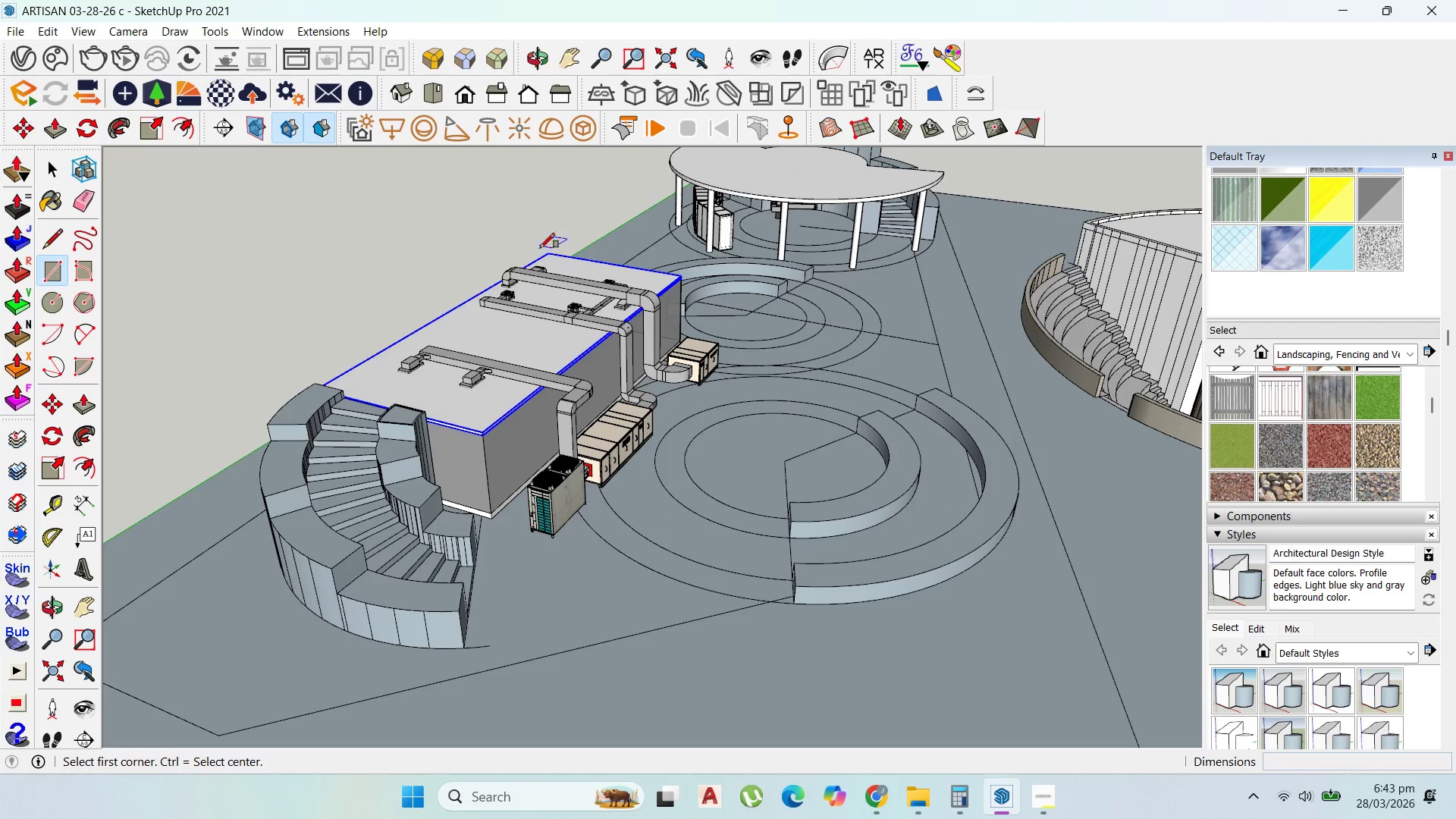 
wait(5.45)
 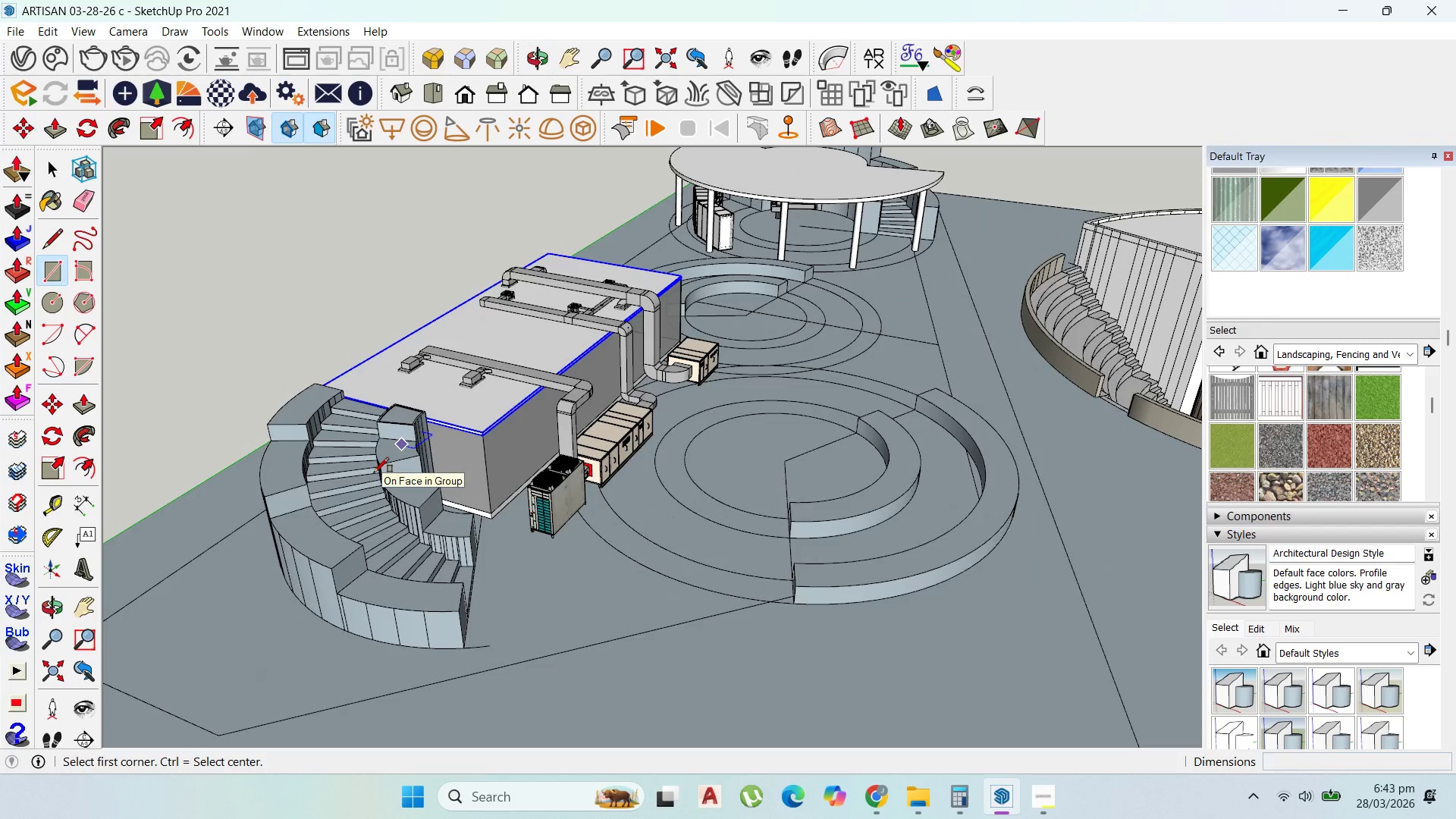 
left_click([547, 246])
 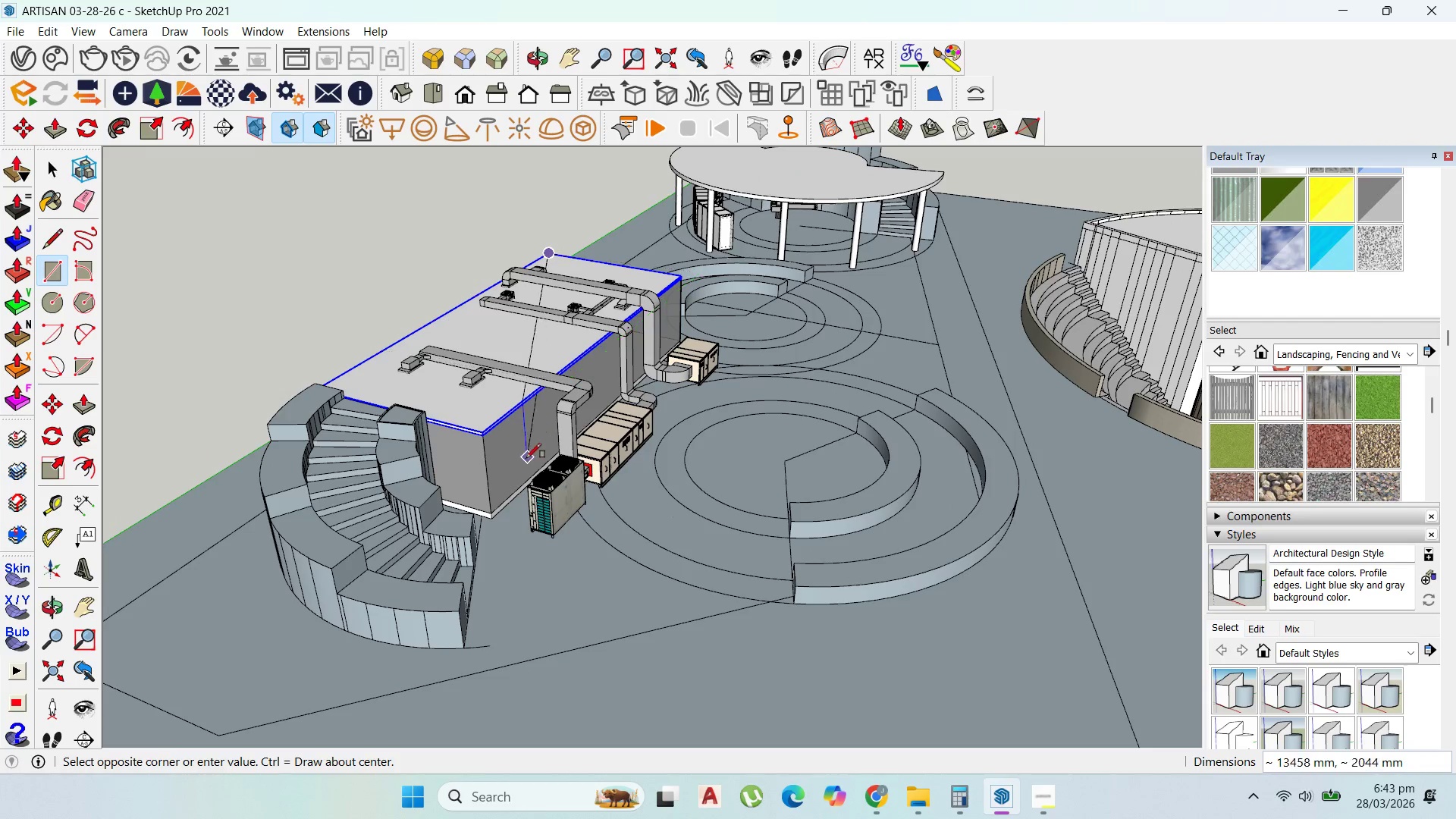 
scroll: coordinate [485, 416], scroll_direction: up, amount: 6.0
 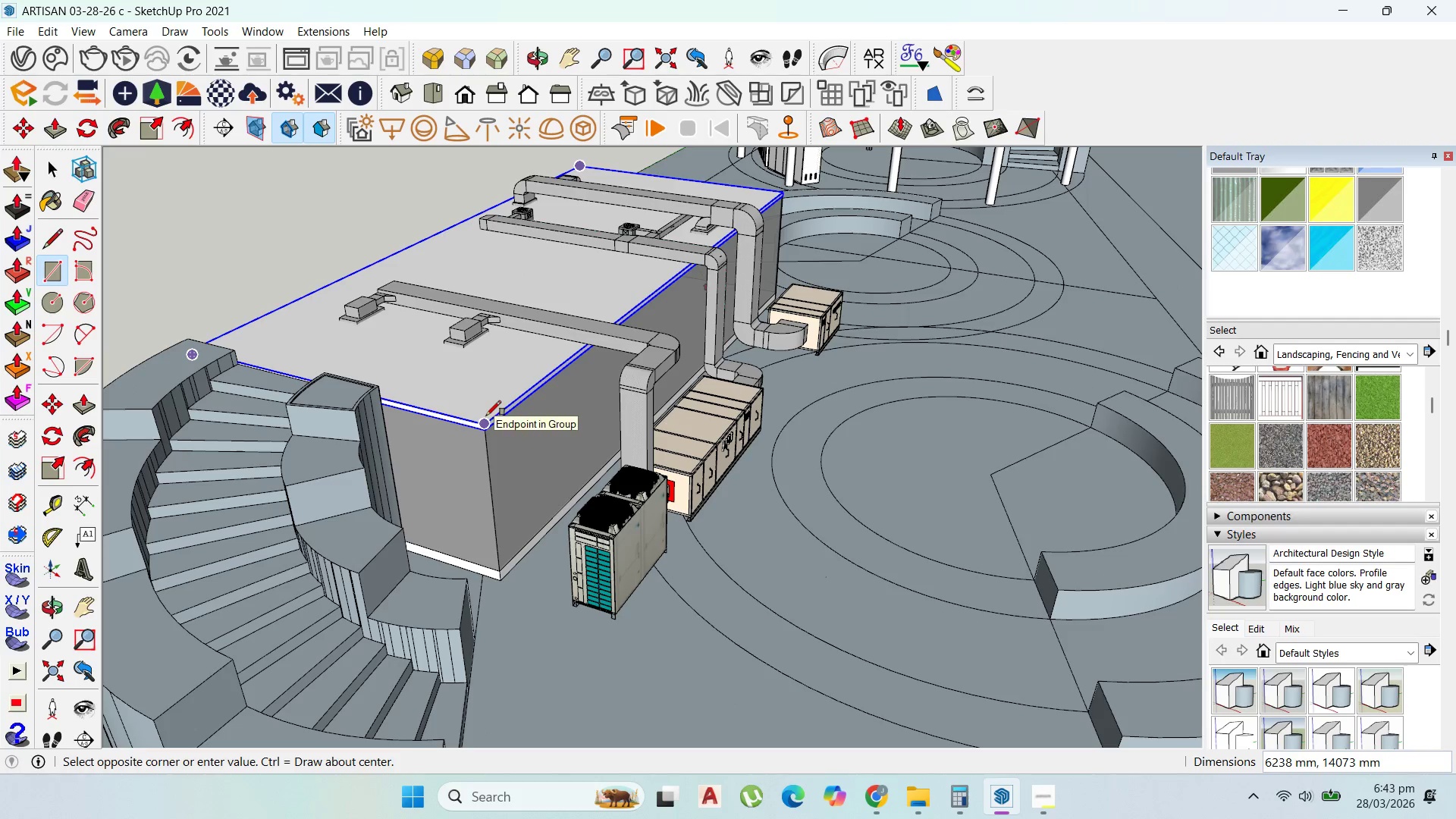 
left_click([488, 416])
 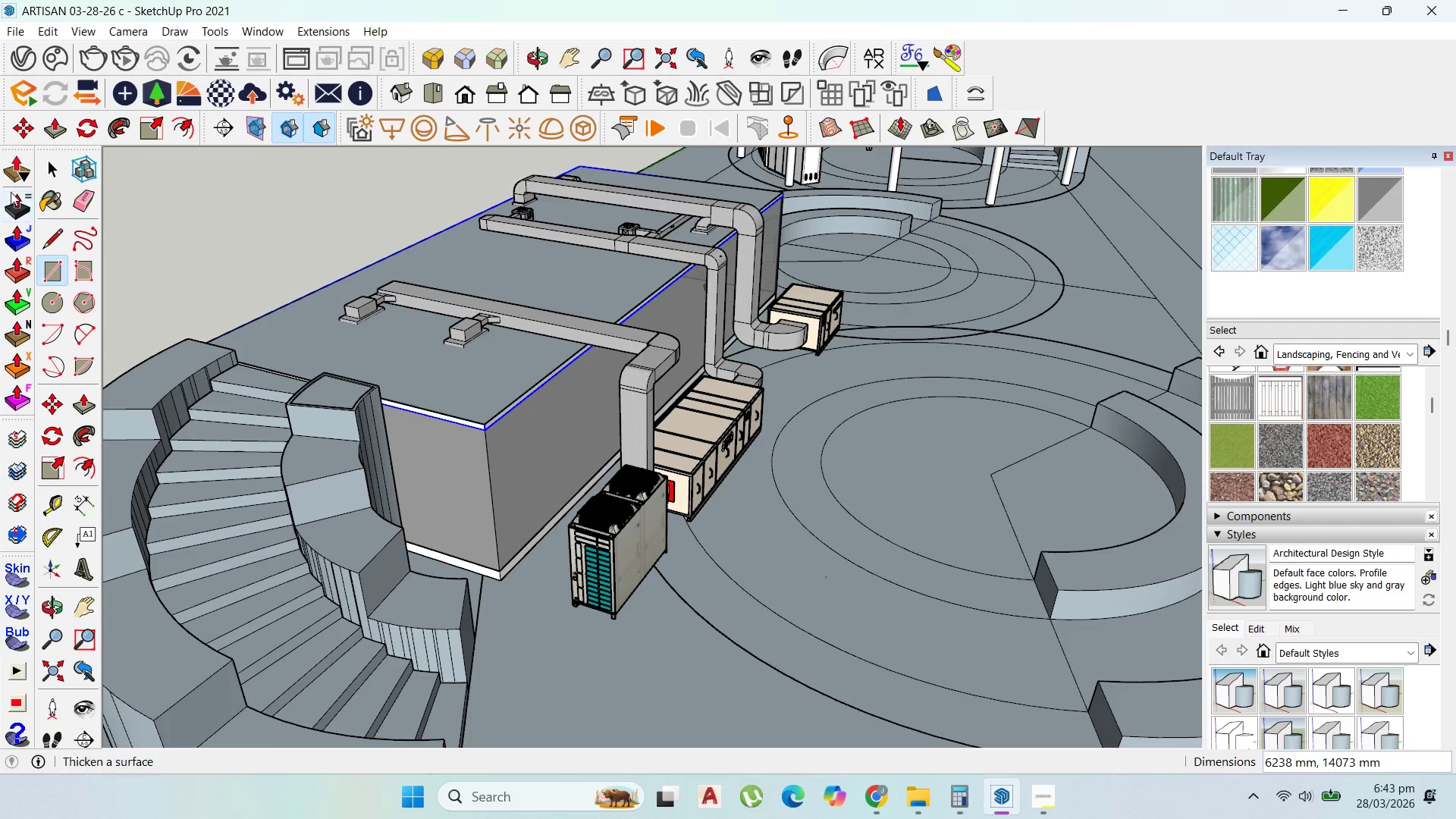 
left_click([47, 162])
 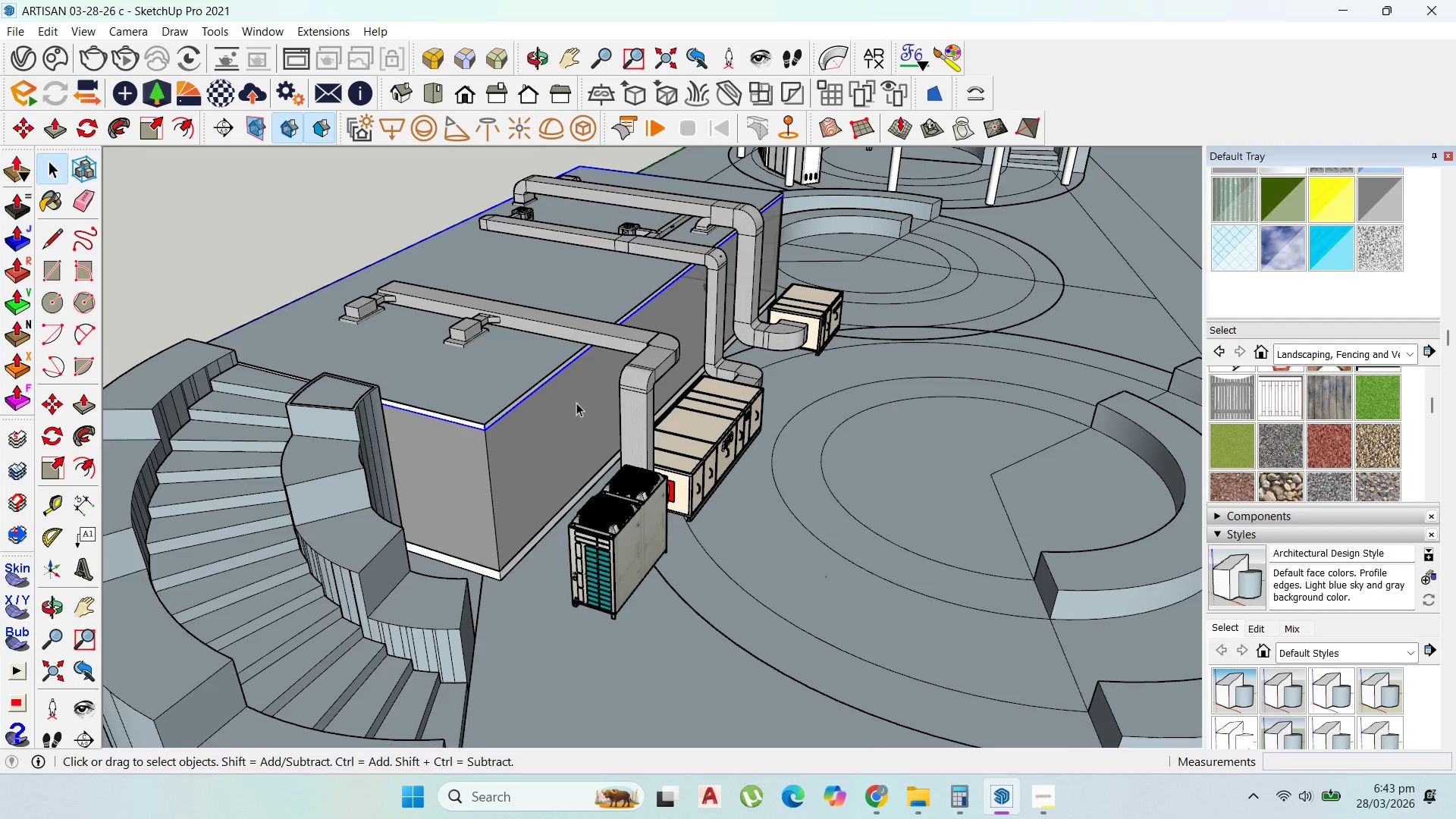 
double_click([495, 364])
 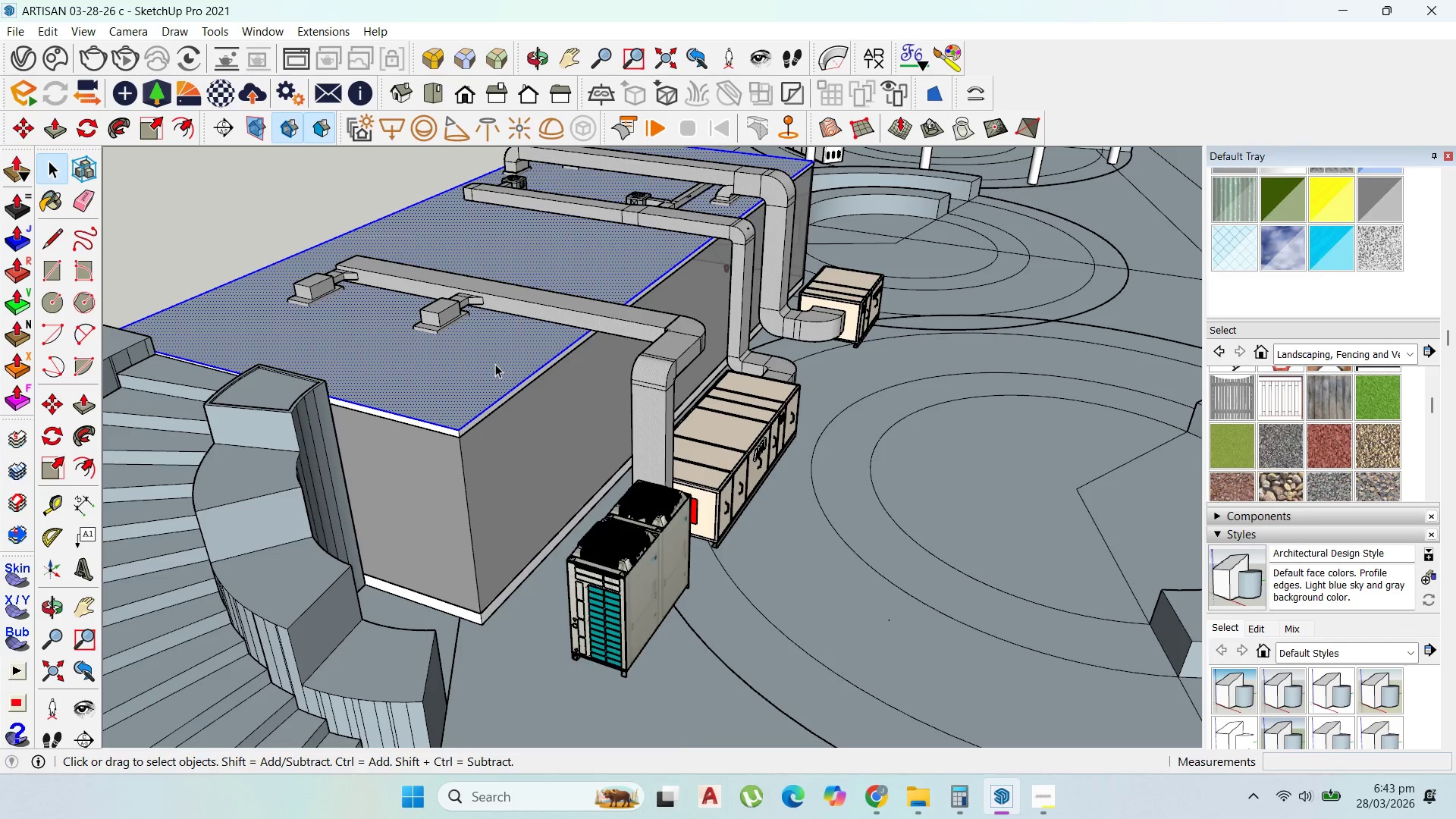 
scroll: coordinate [572, 406], scroll_direction: up, amount: 3.0
 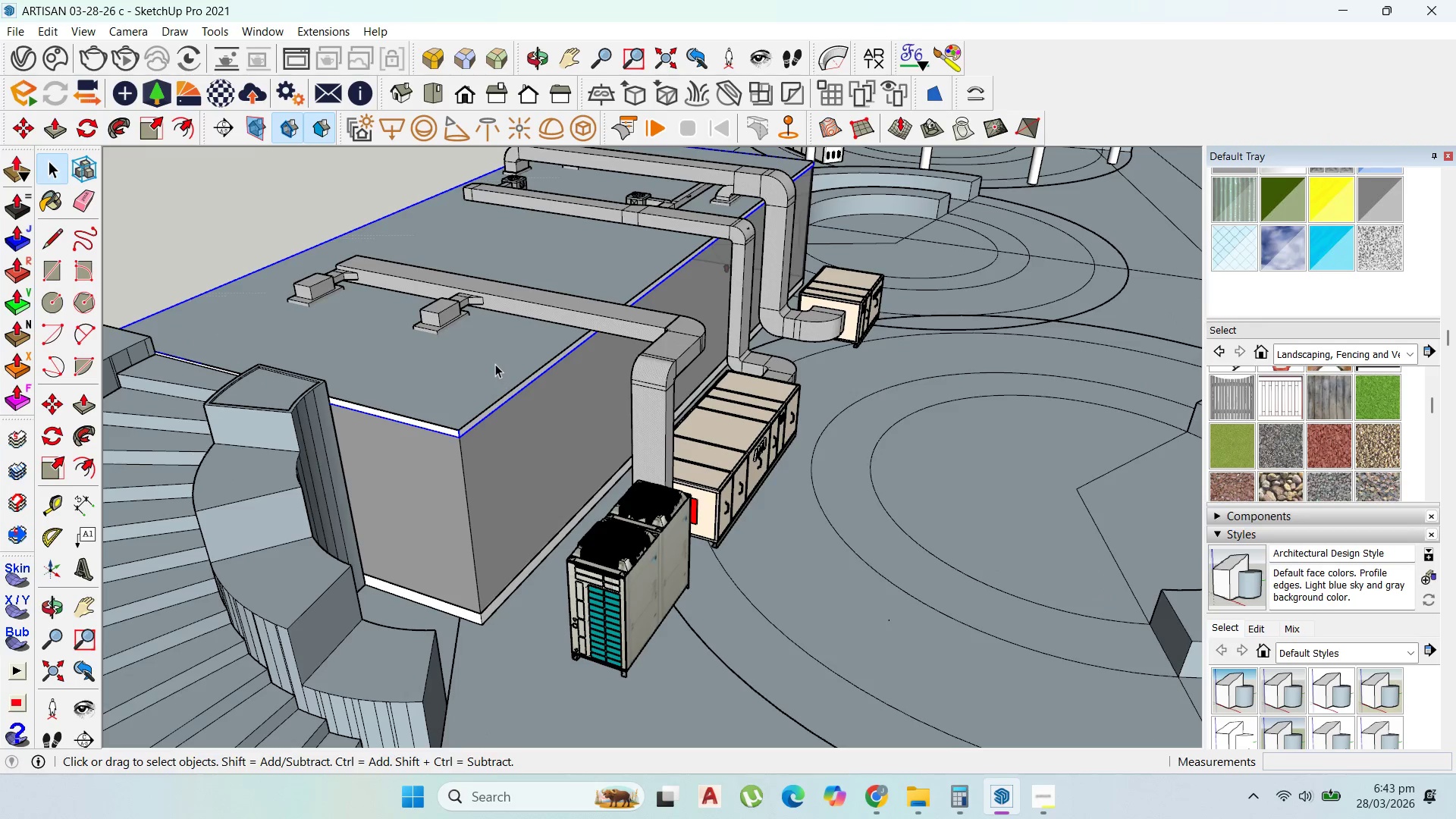 
right_click([495, 364])
 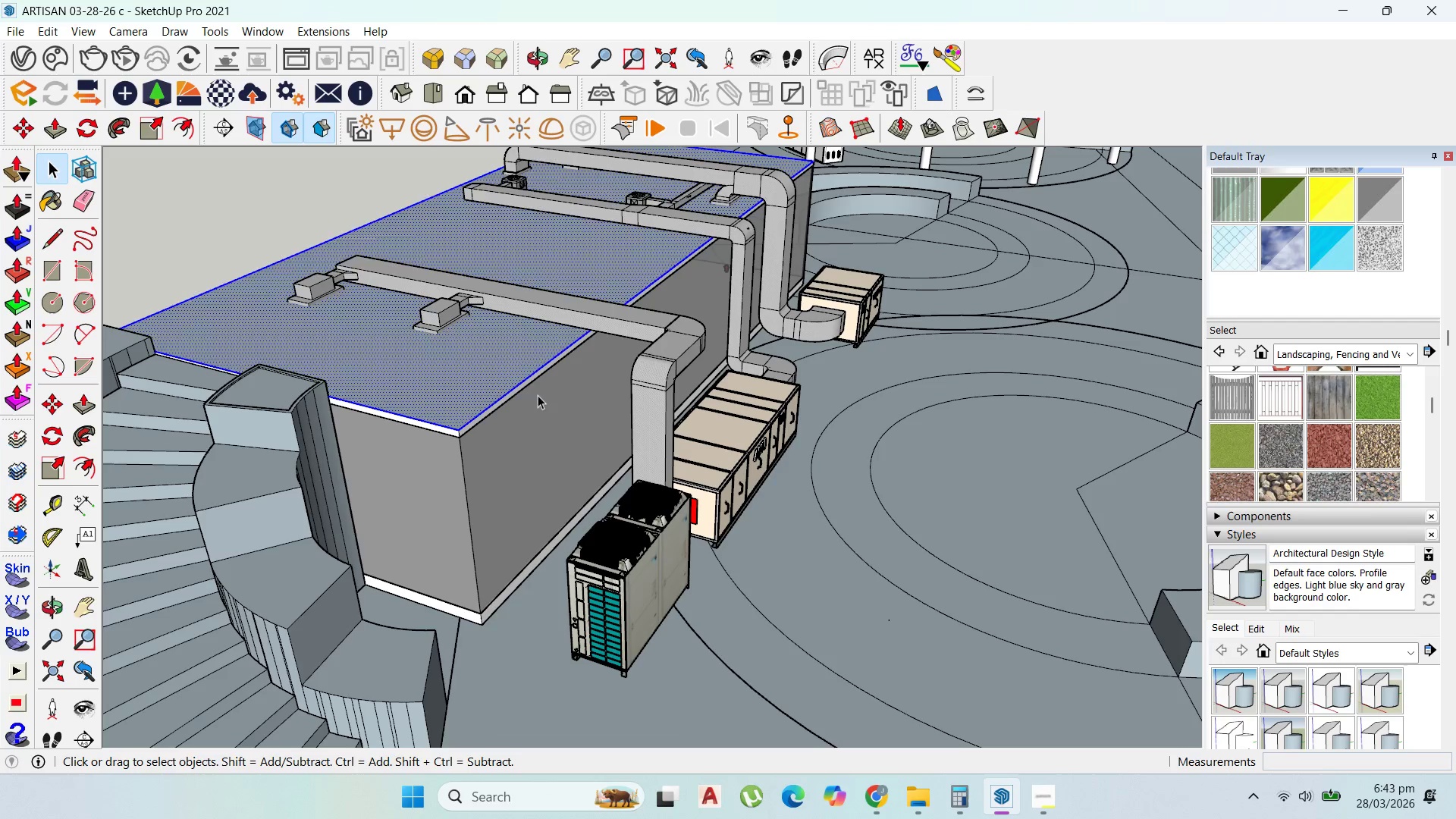 
double_click([510, 369])
 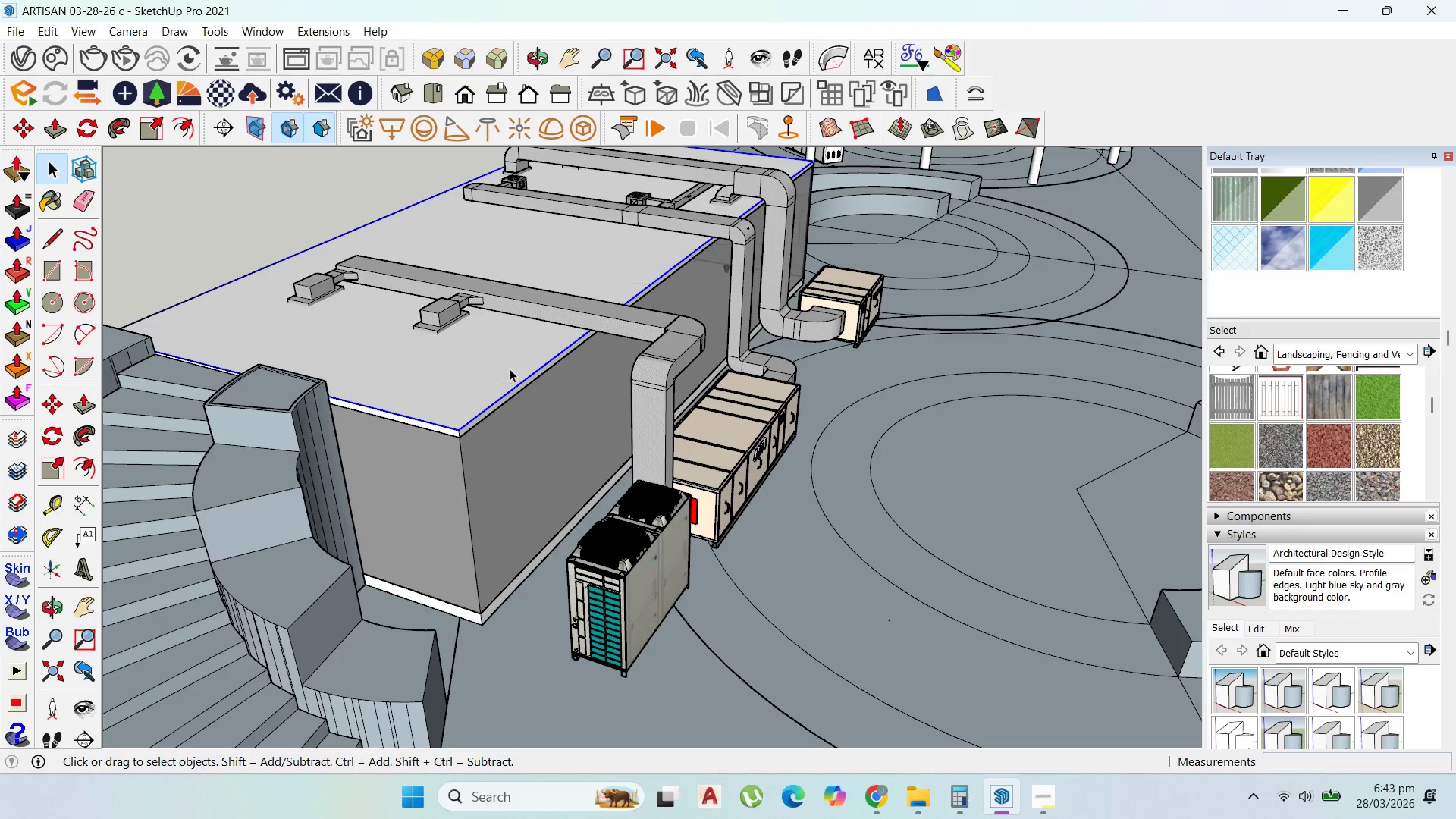 
triple_click([510, 369])
 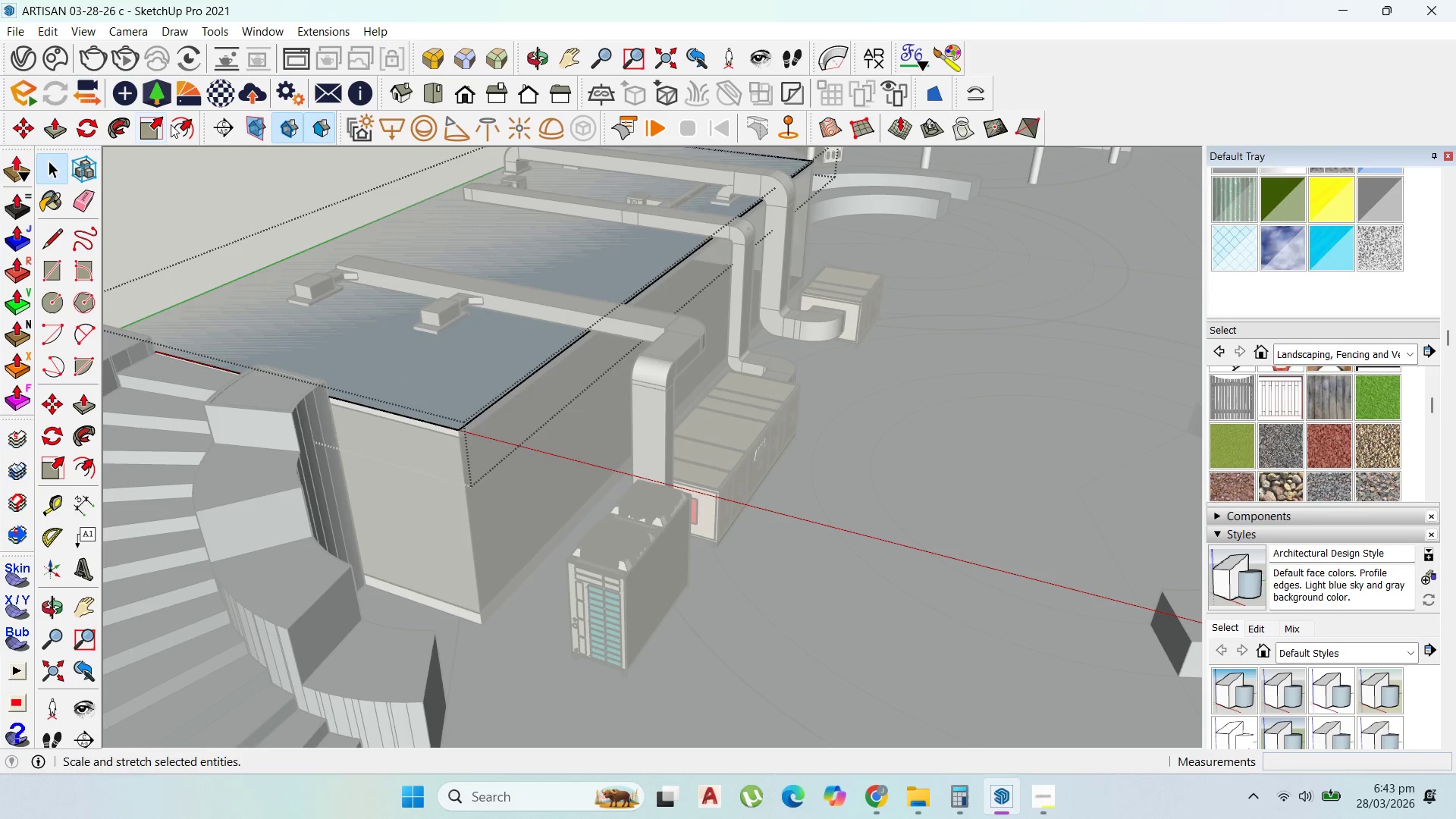 
left_click([188, 129])
 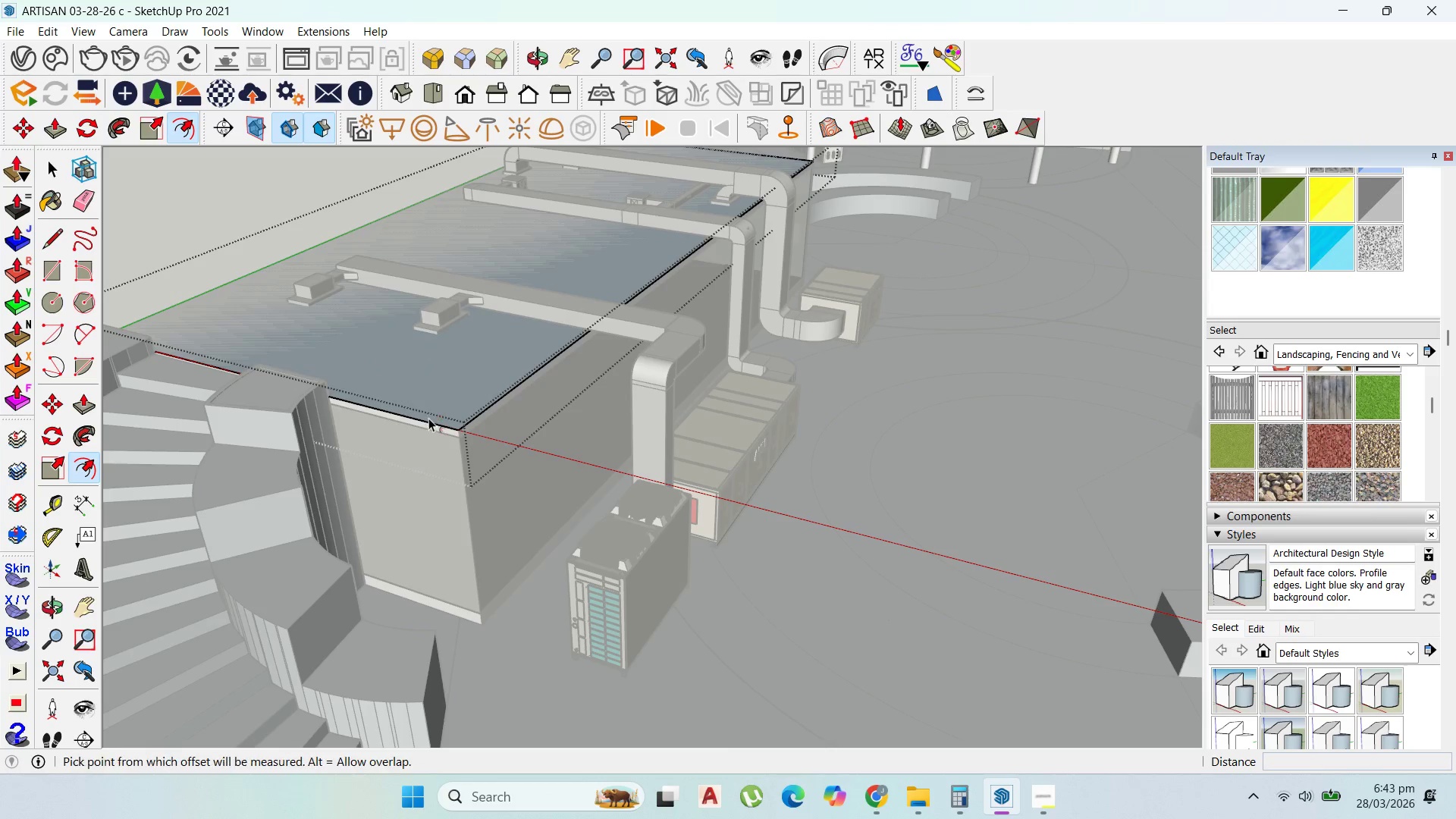 
left_click_drag(start_coordinate=[433, 418], to_coordinate=[447, 402])
 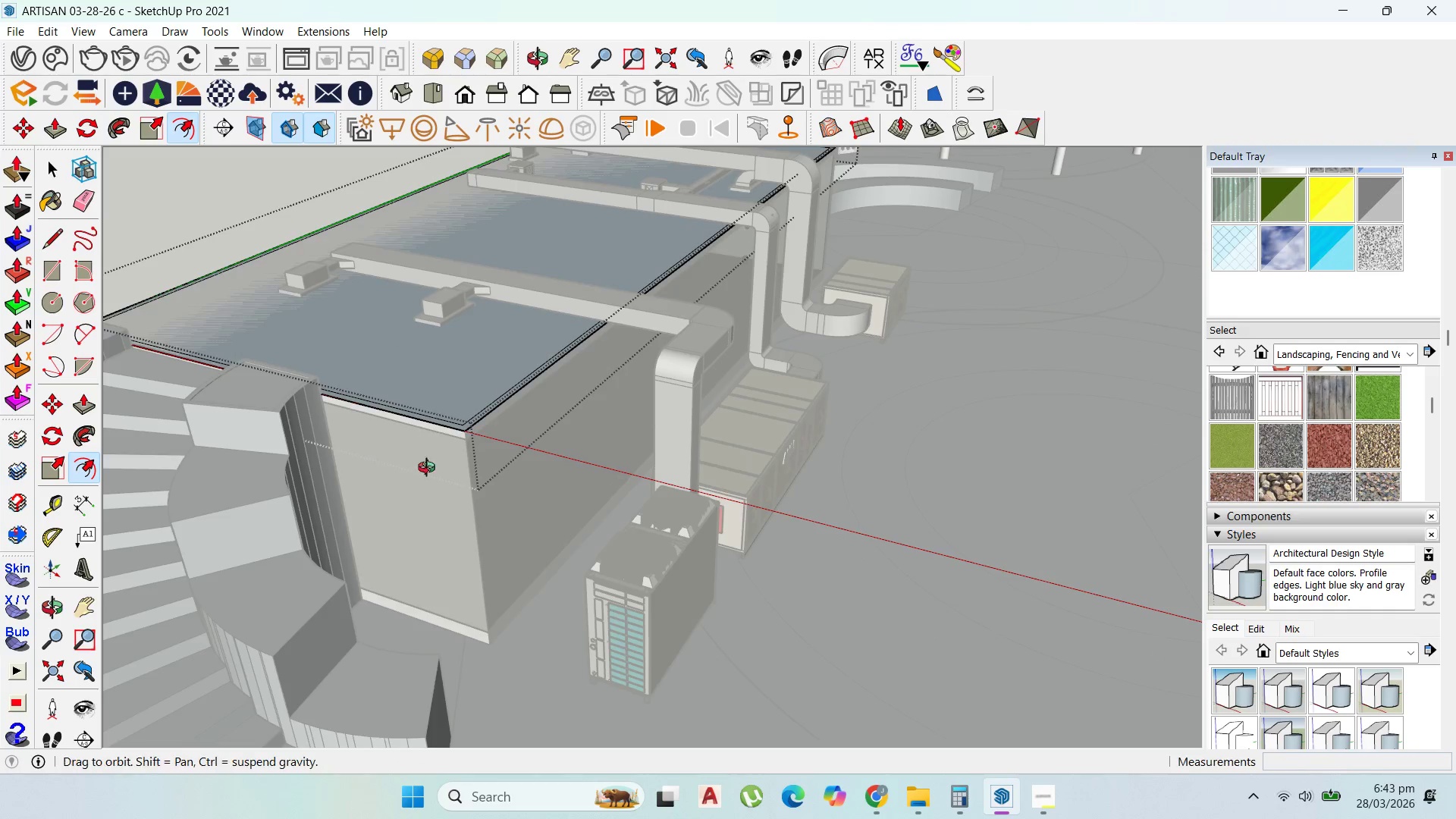 
type(100)
 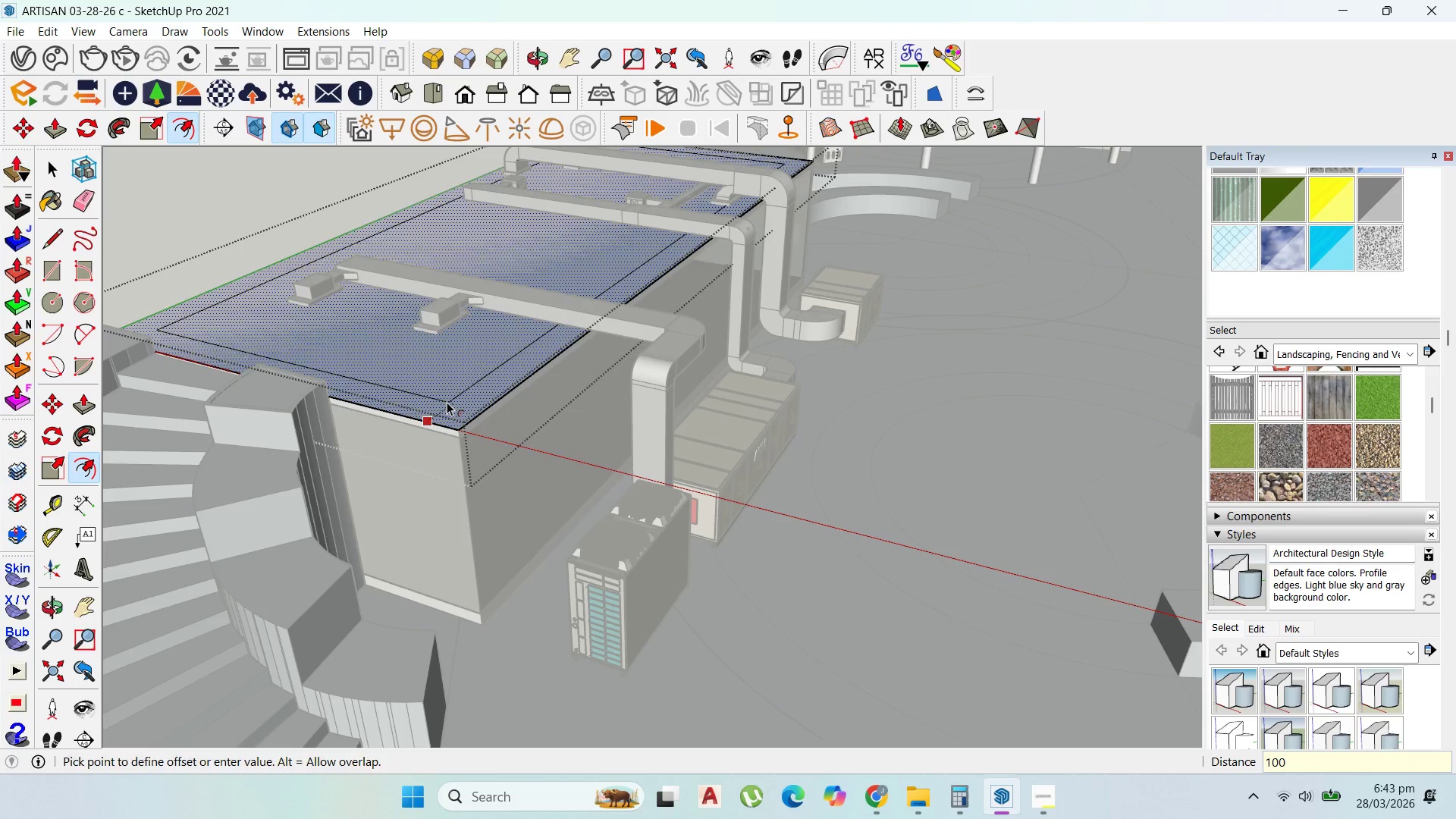 
key(Enter)
 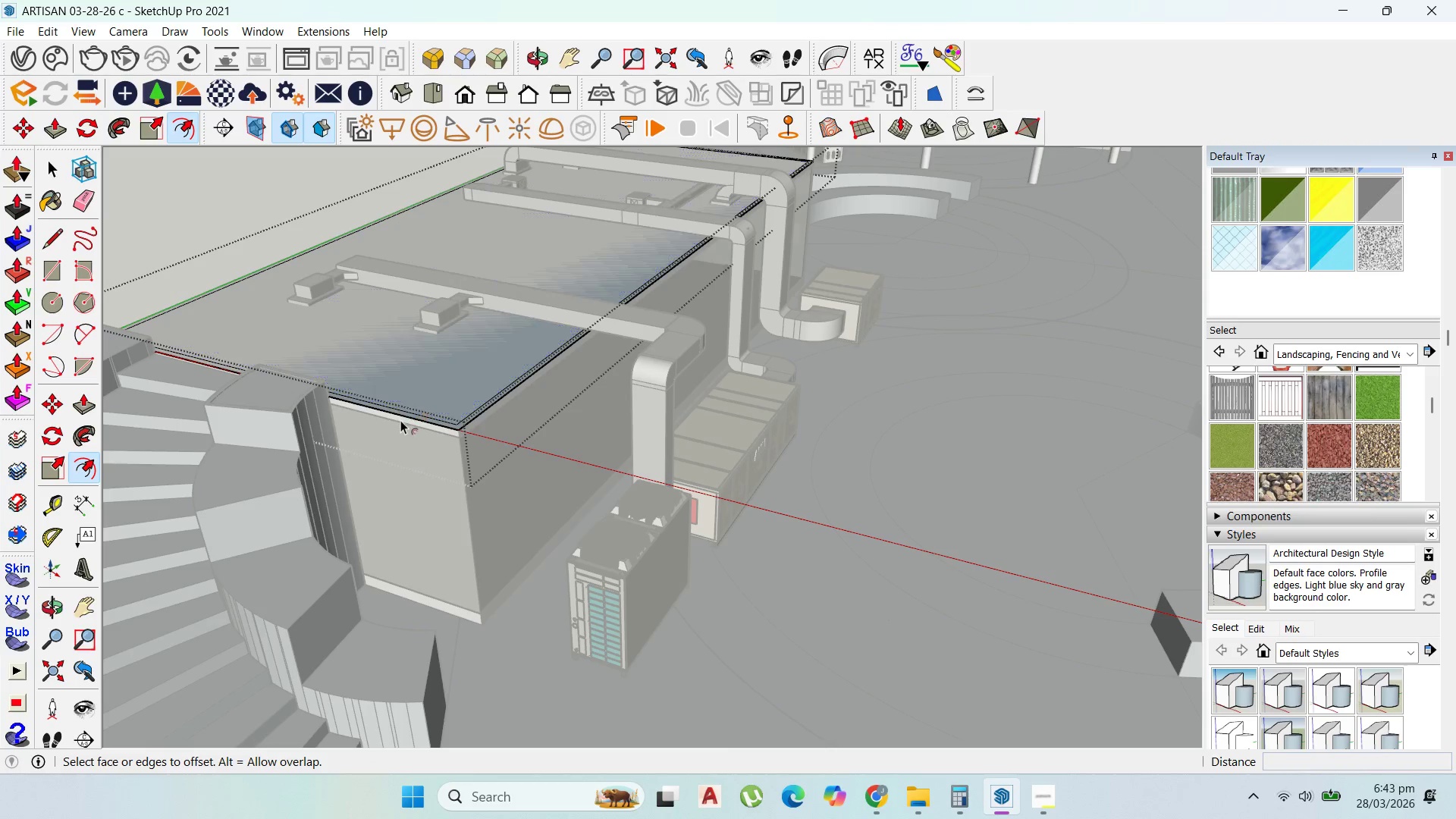 
scroll: coordinate [401, 421], scroll_direction: up, amount: 2.0
 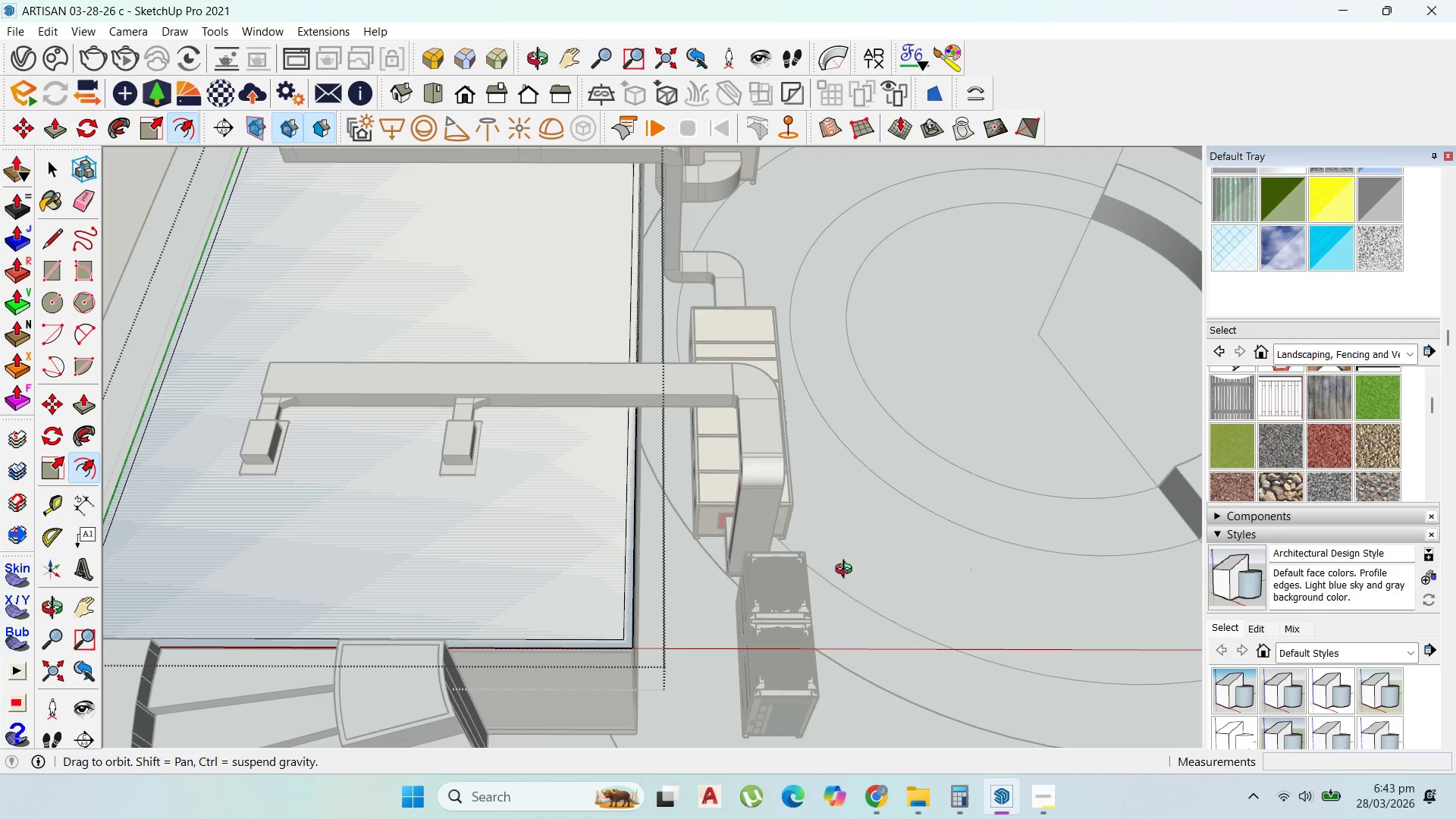 
scroll: coordinate [814, 521], scroll_direction: down, amount: 4.0
 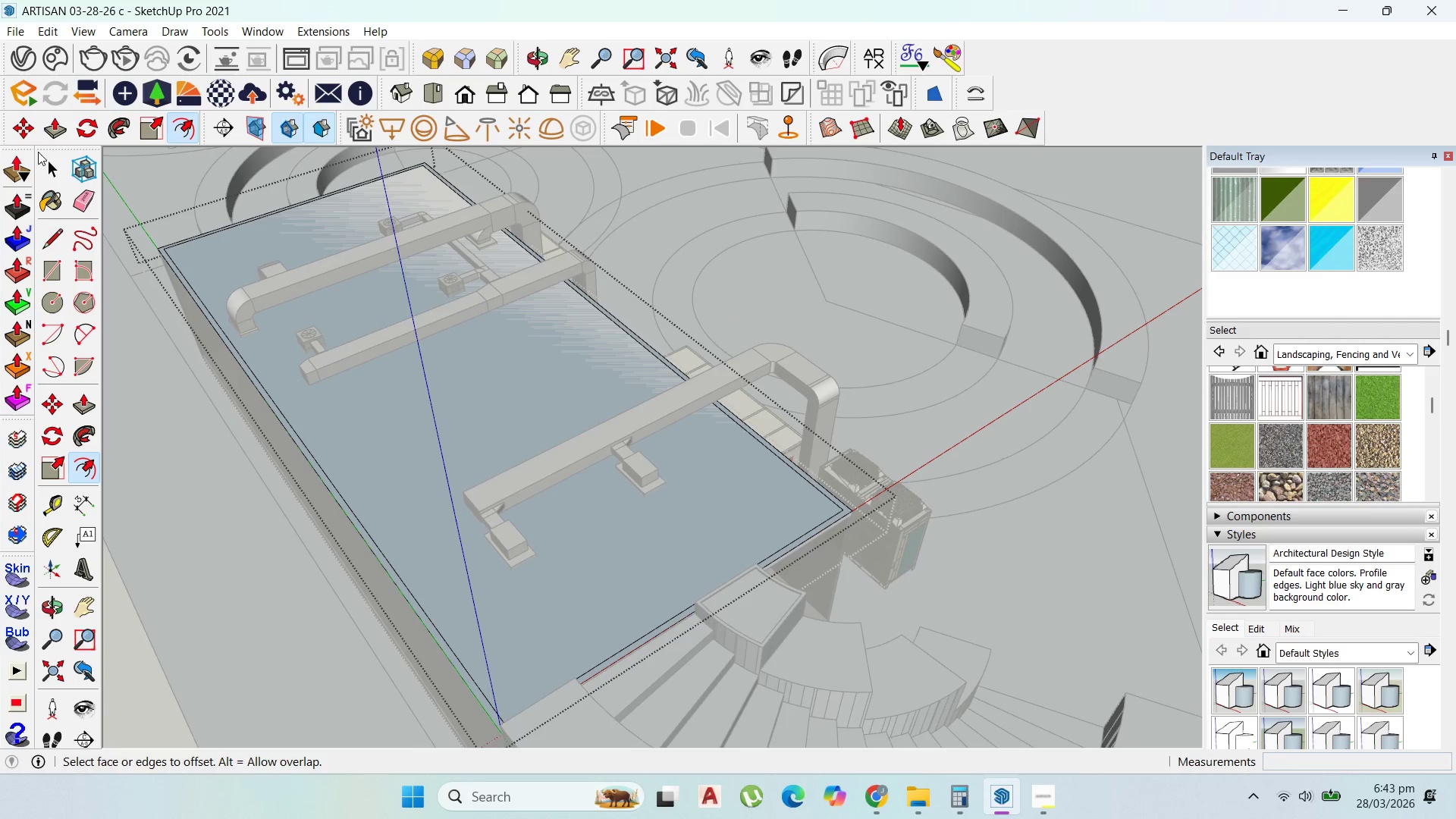 
left_click([42, 156])
 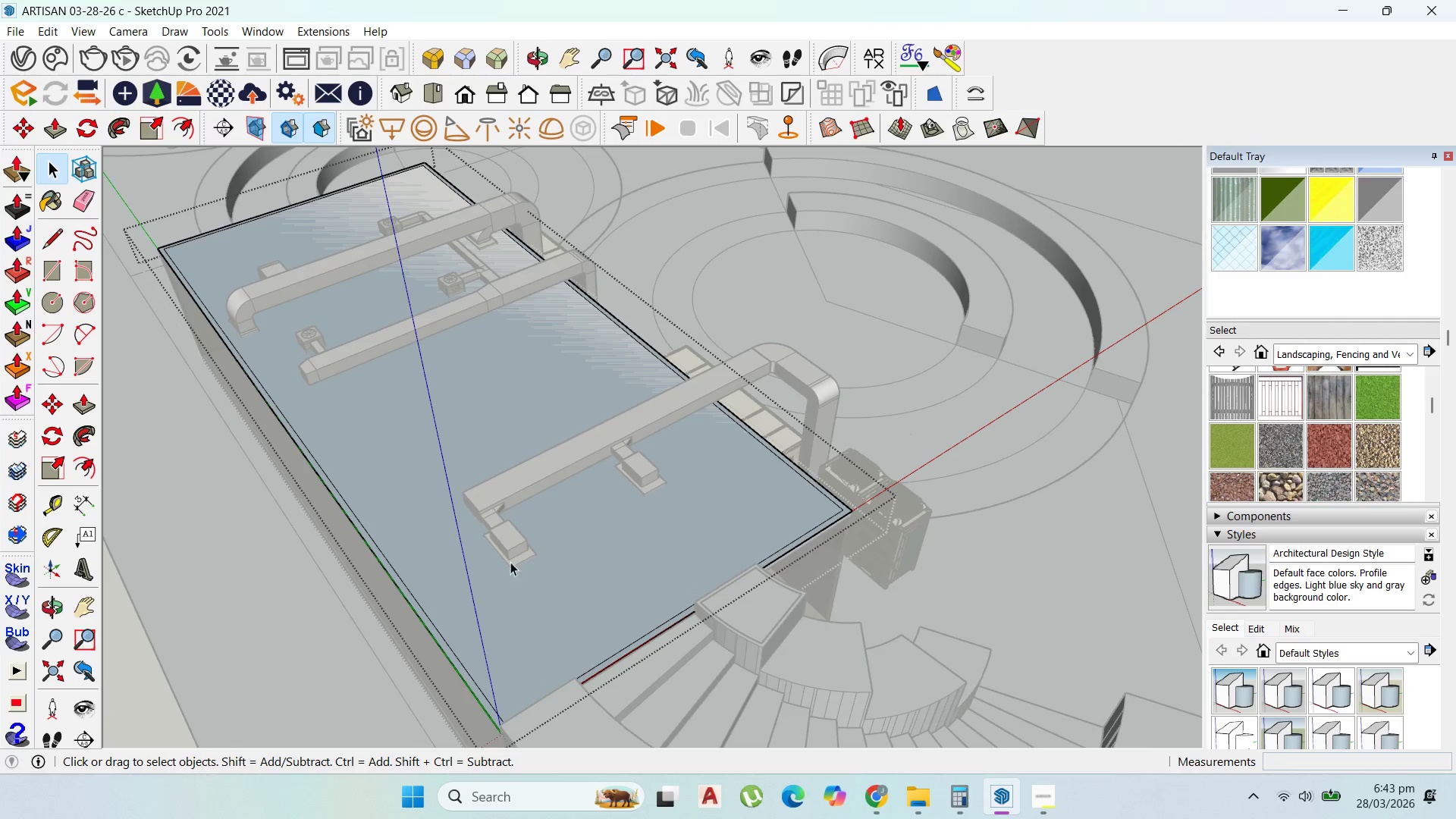 
left_click([507, 583])
 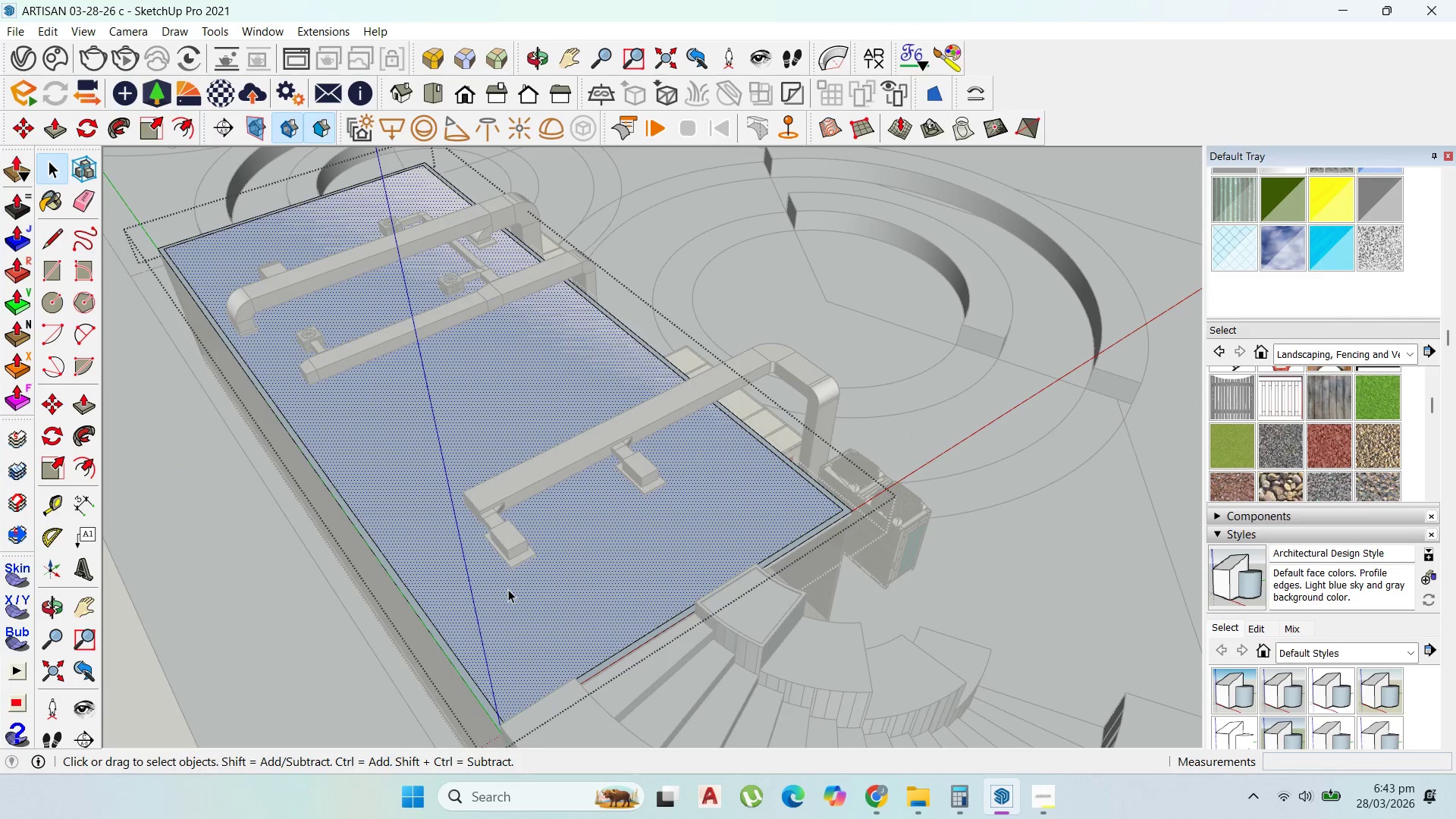 
key(Delete)
 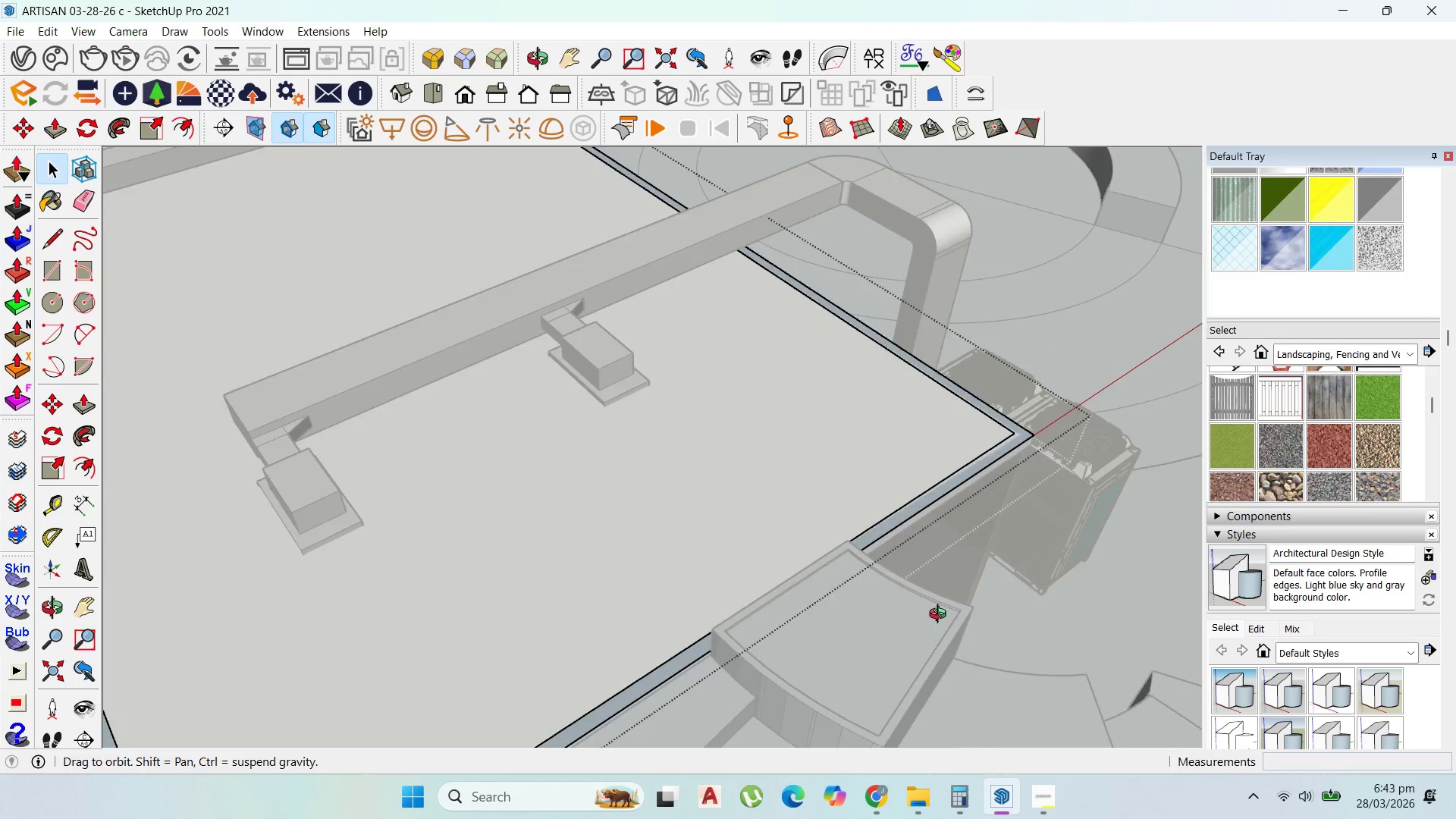 
scroll: coordinate [824, 564], scroll_direction: up, amount: 8.0
 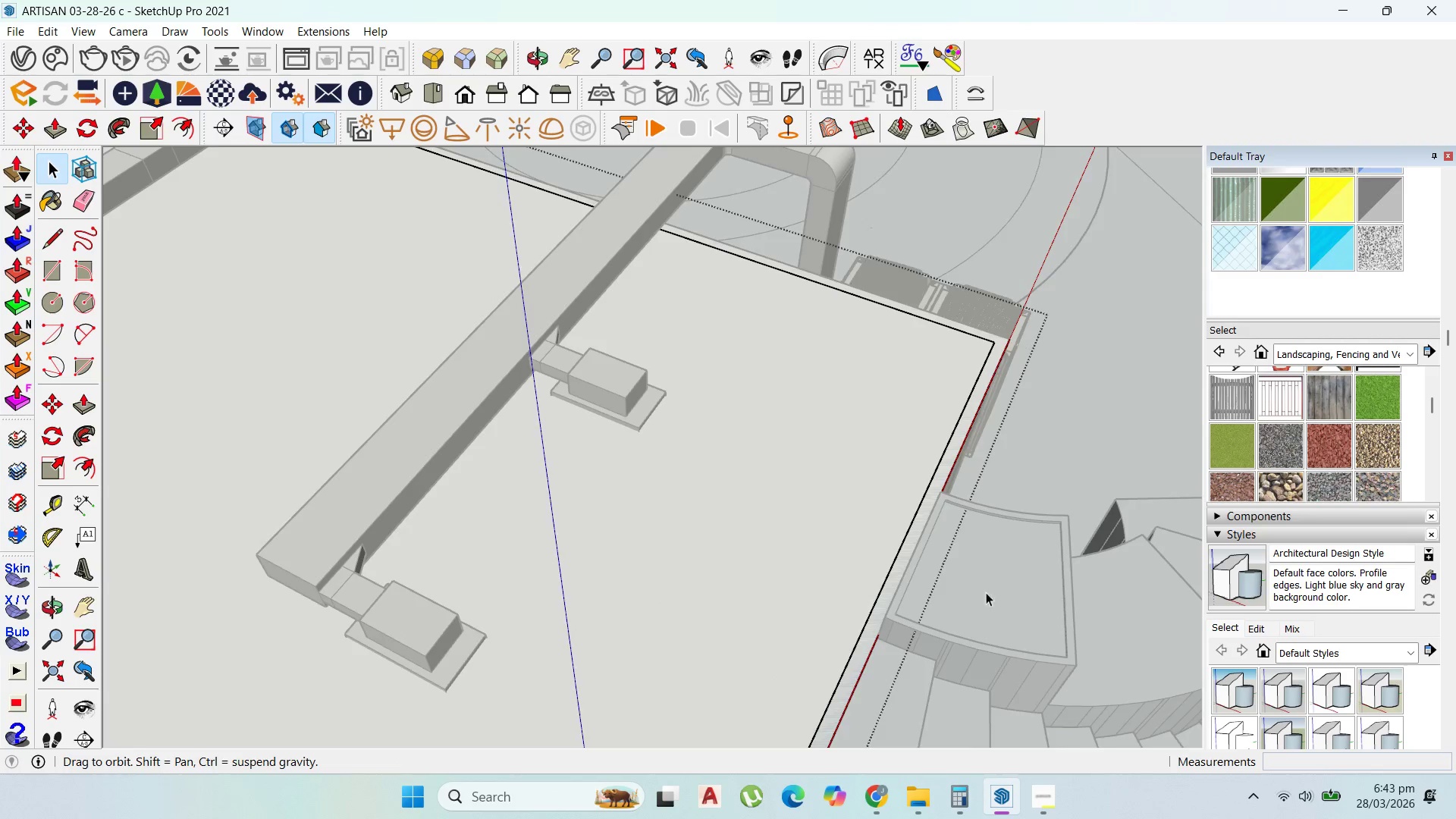 
scroll: coordinate [971, 563], scroll_direction: down, amount: 5.0
 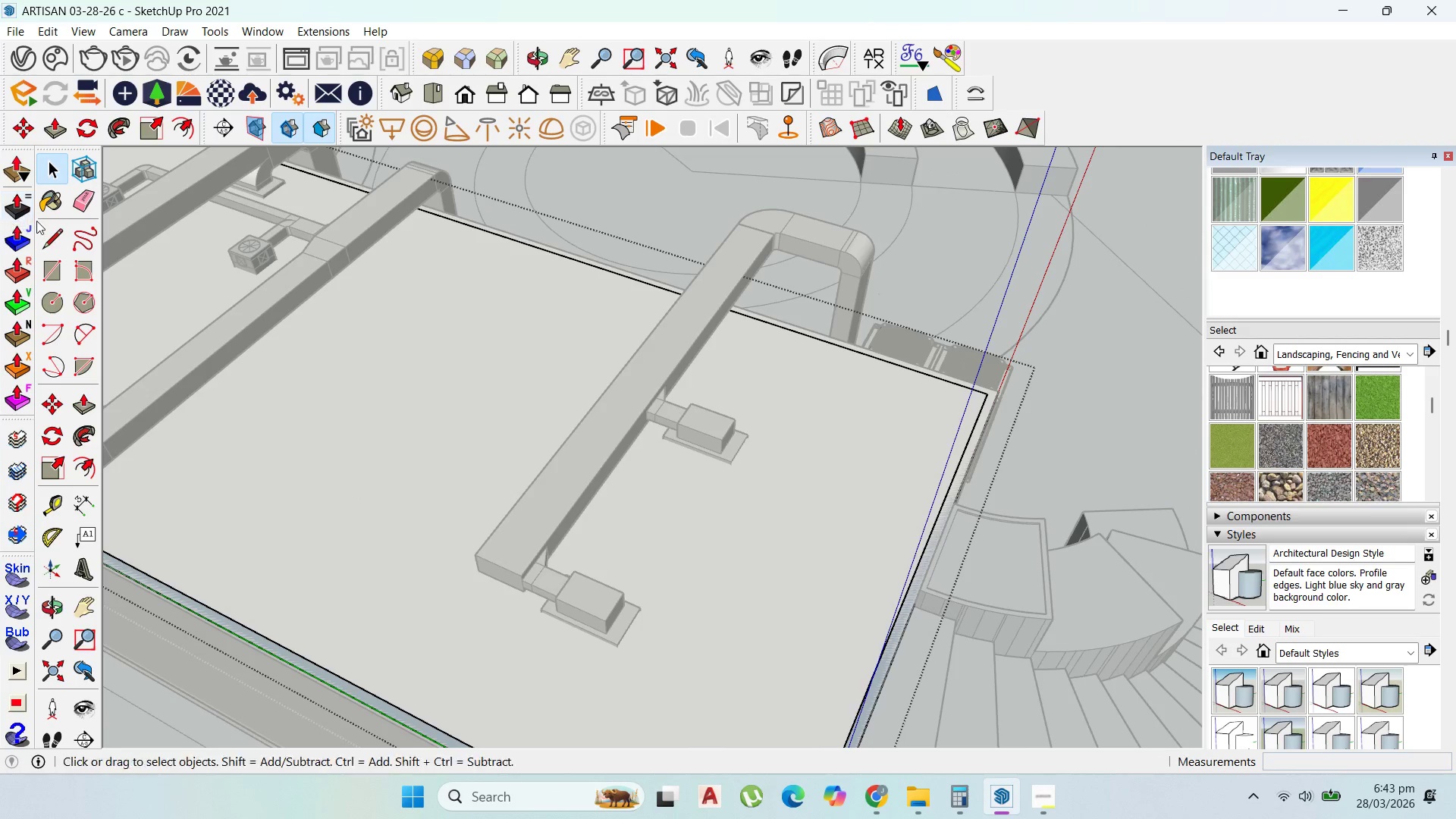 
left_click([40, 230])
 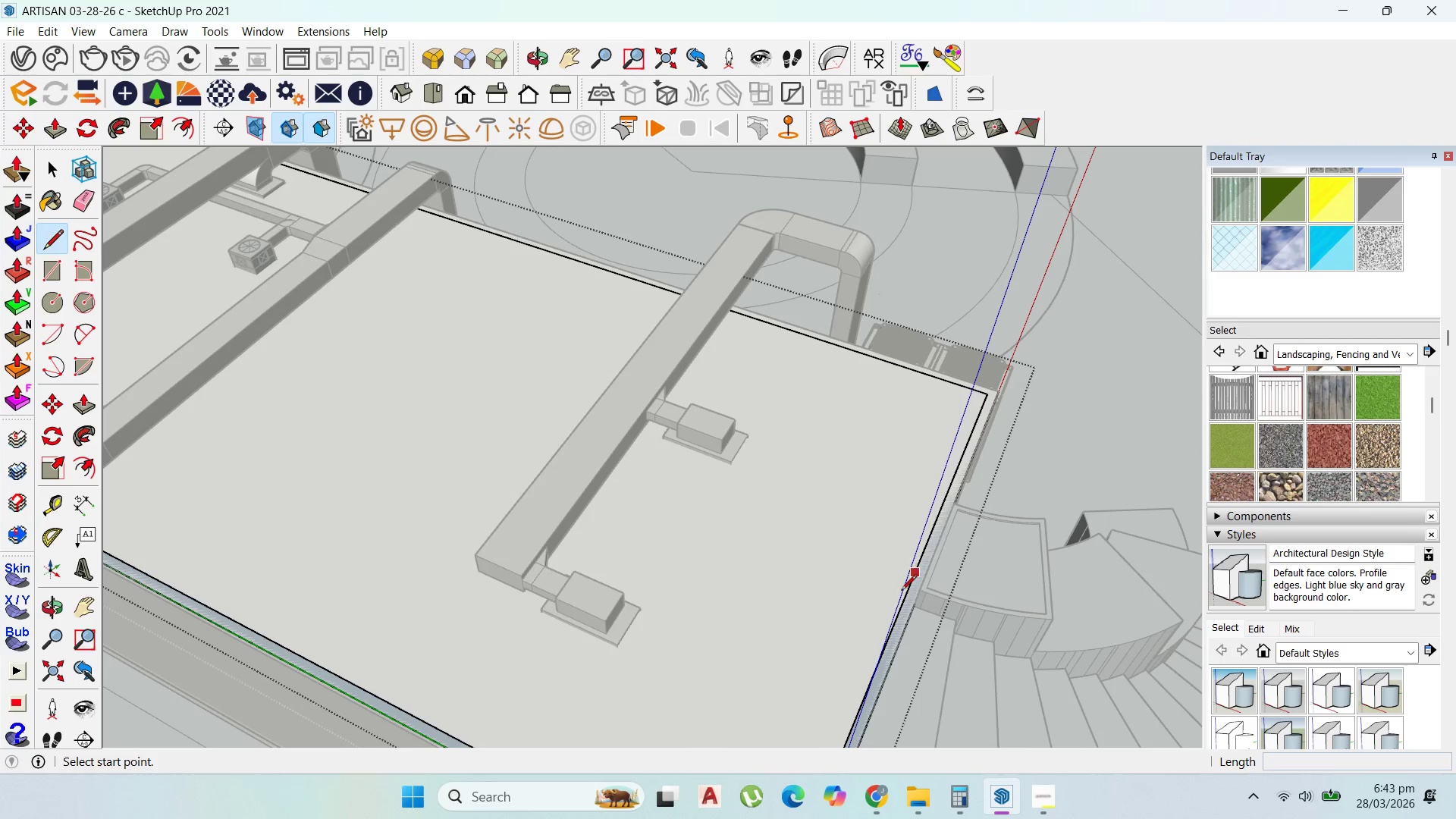 
left_click([915, 608])
 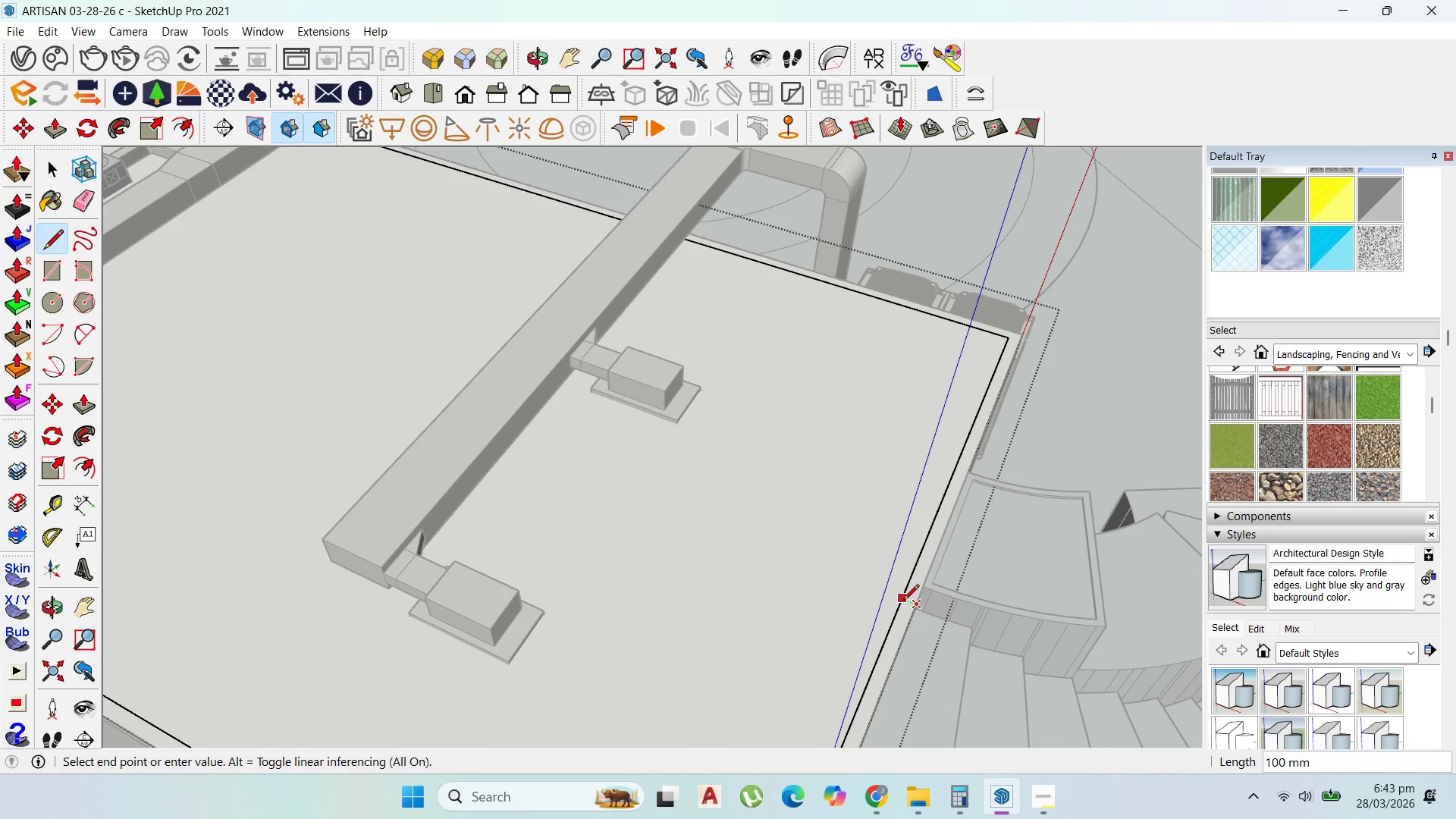 
scroll: coordinate [915, 606], scroll_direction: up, amount: 3.0
 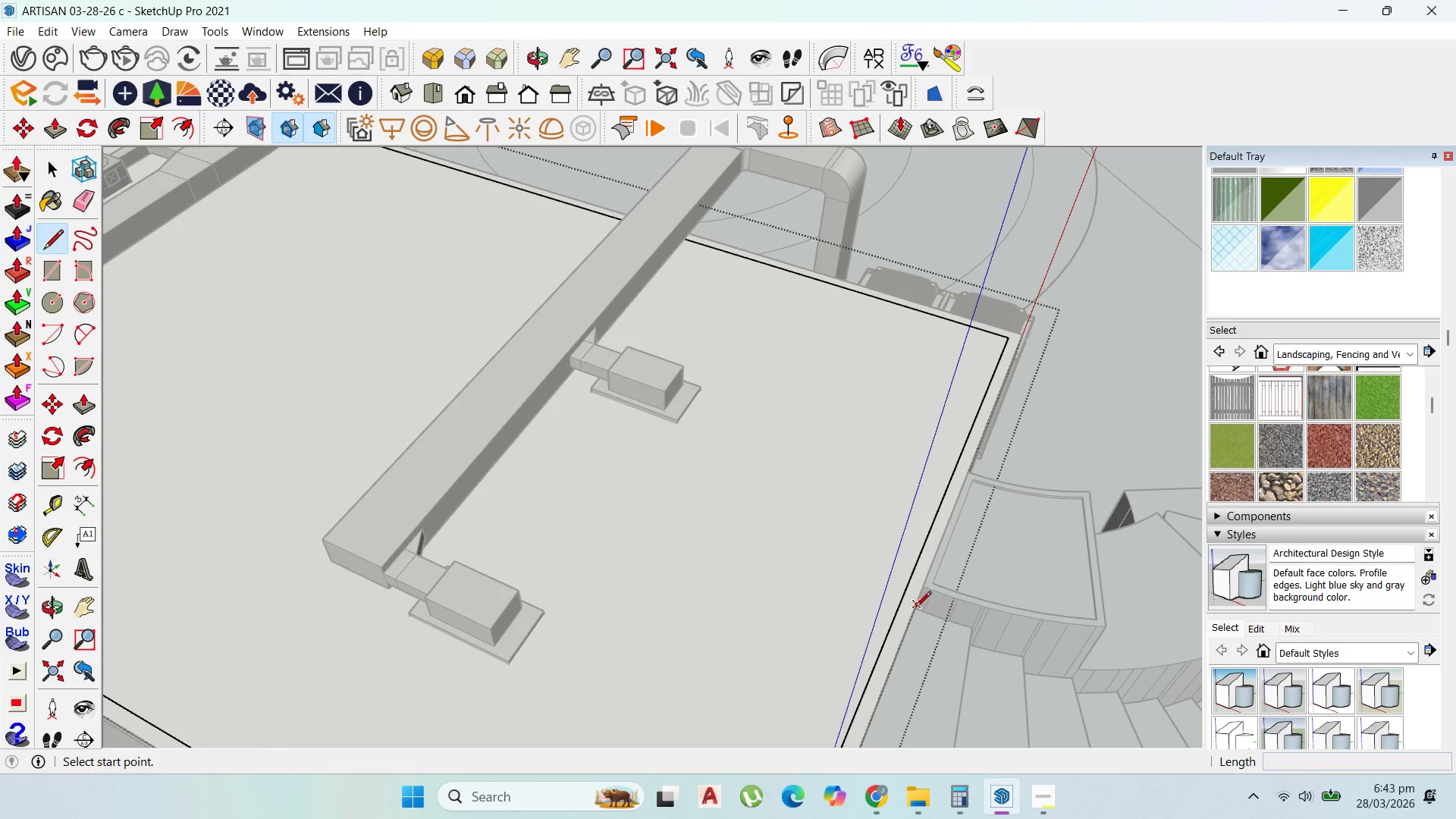 
left_click([902, 601])
 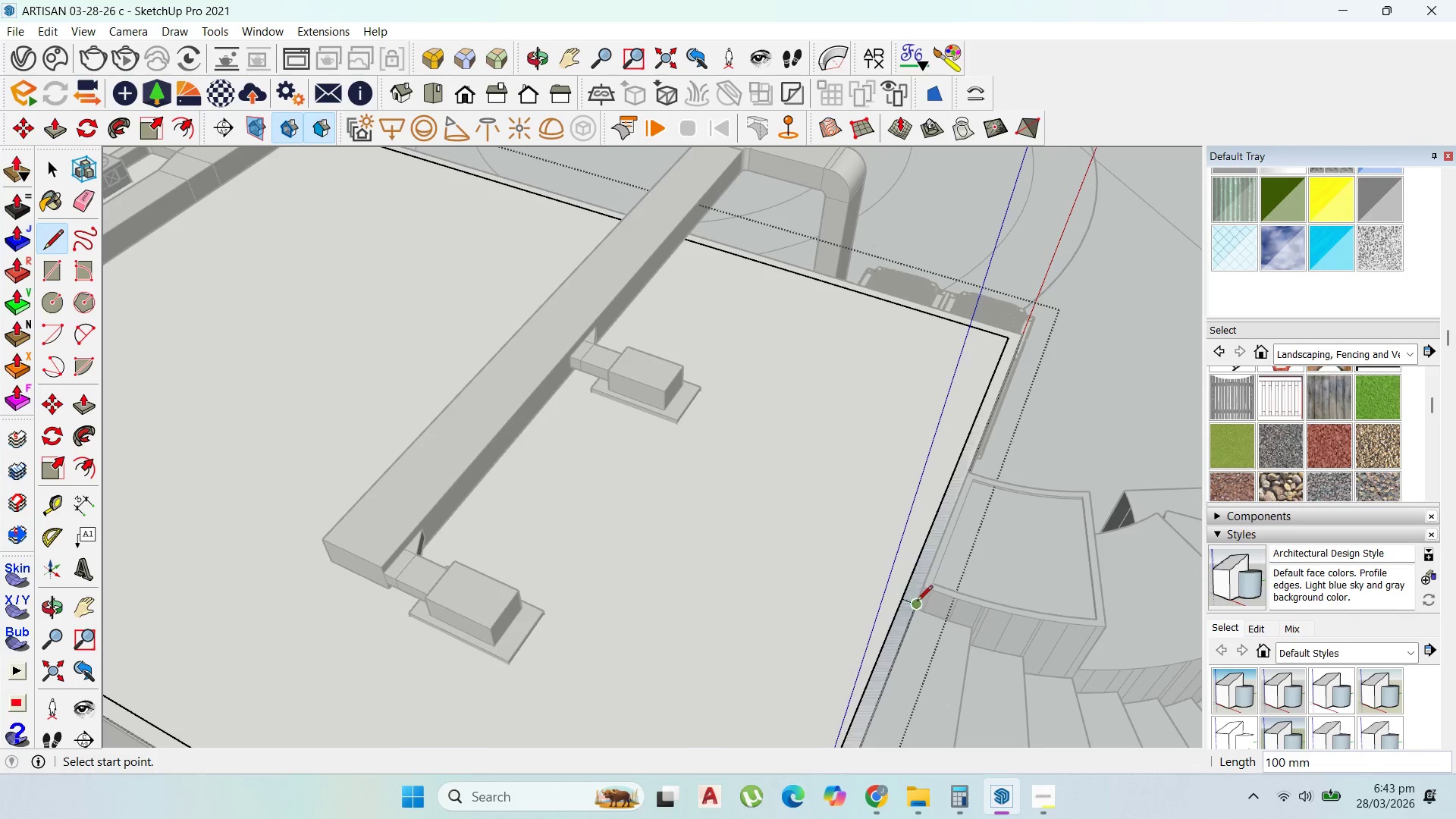 
scroll: coordinate [918, 604], scroll_direction: up, amount: 1.0
 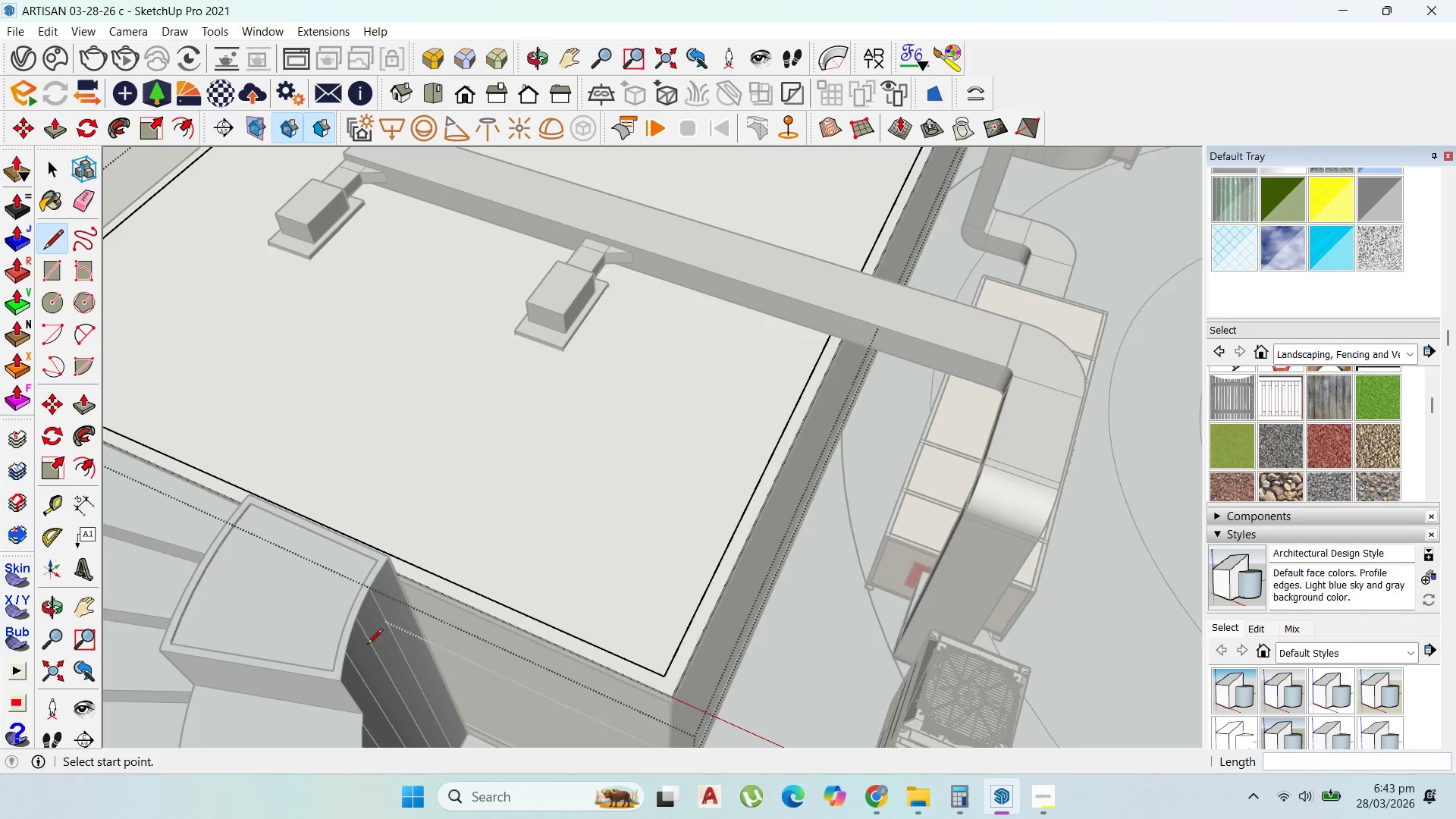 
scroll: coordinate [673, 633], scroll_direction: down, amount: 8.0
 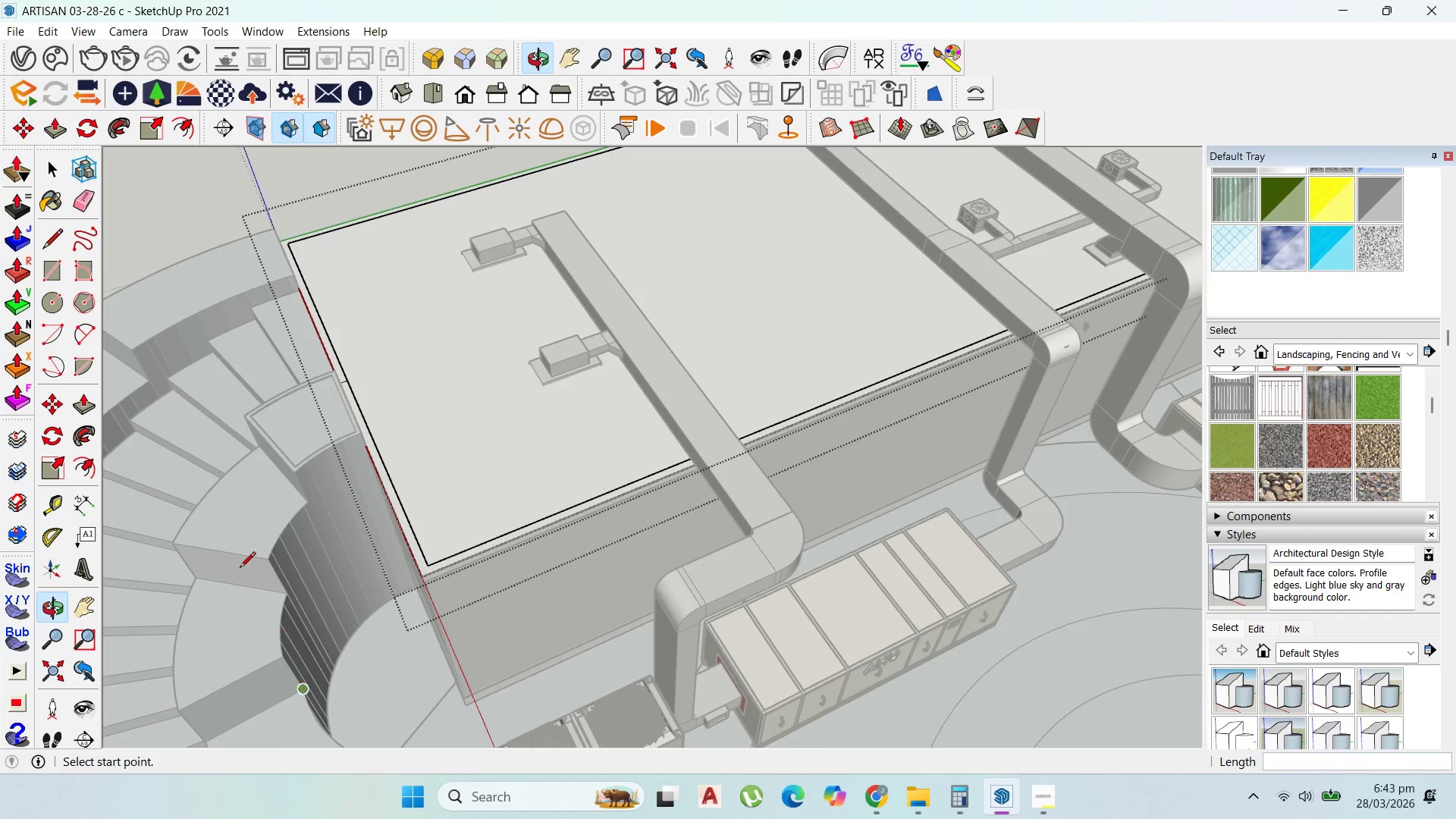 
scroll: coordinate [295, 280], scroll_direction: up, amount: 25.0
 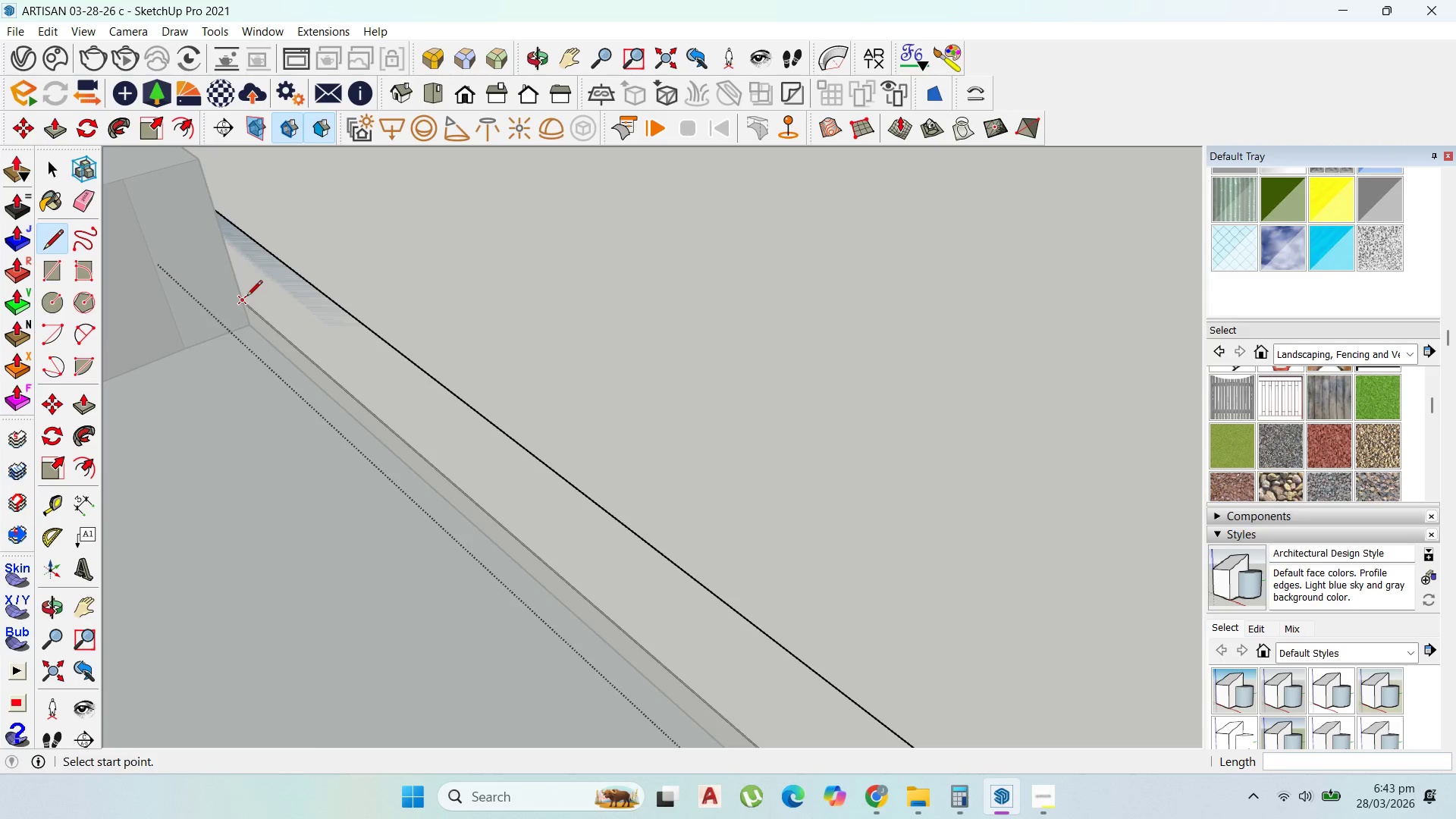 
left_click([244, 298])
 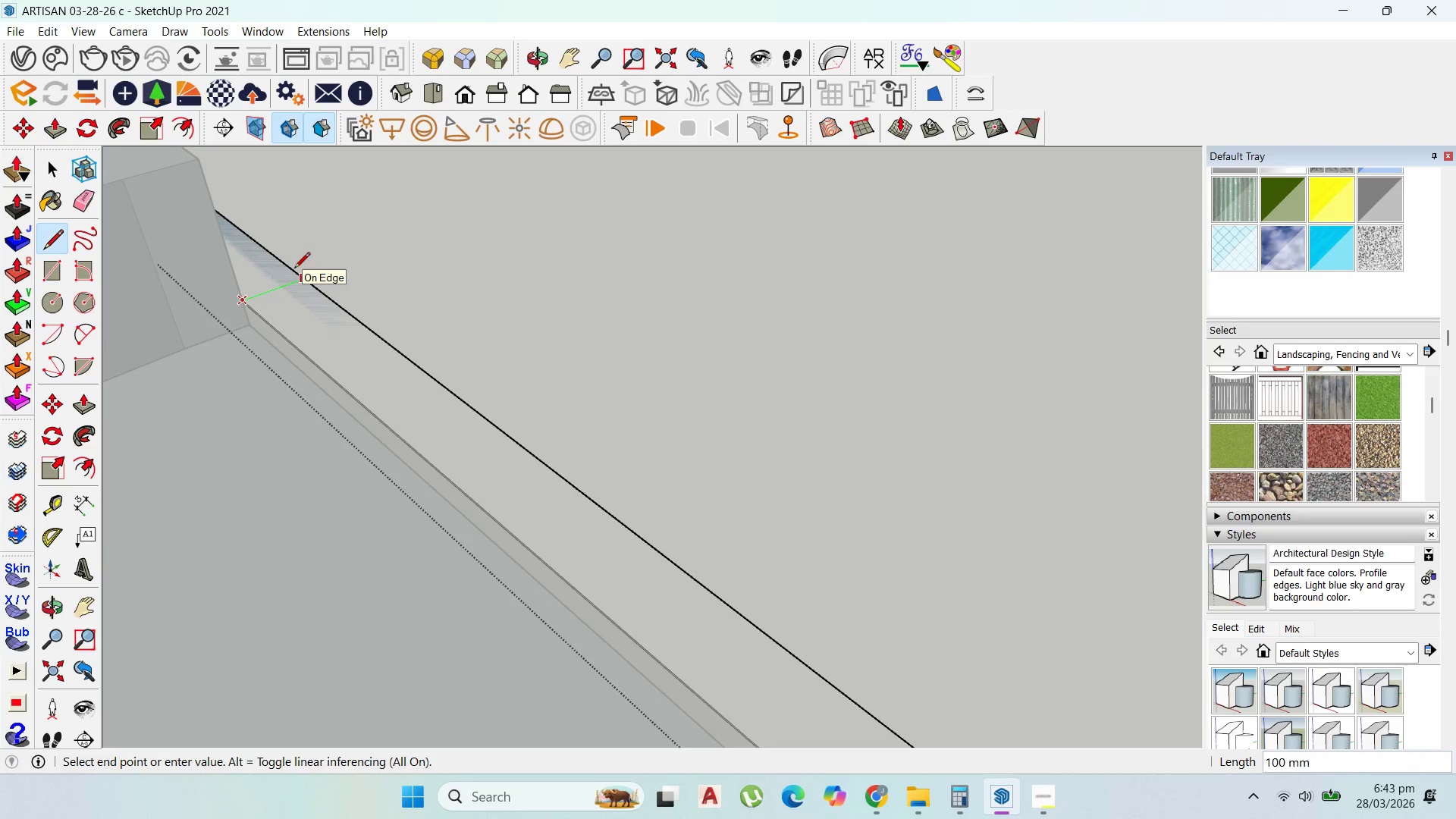 
left_click([294, 269])
 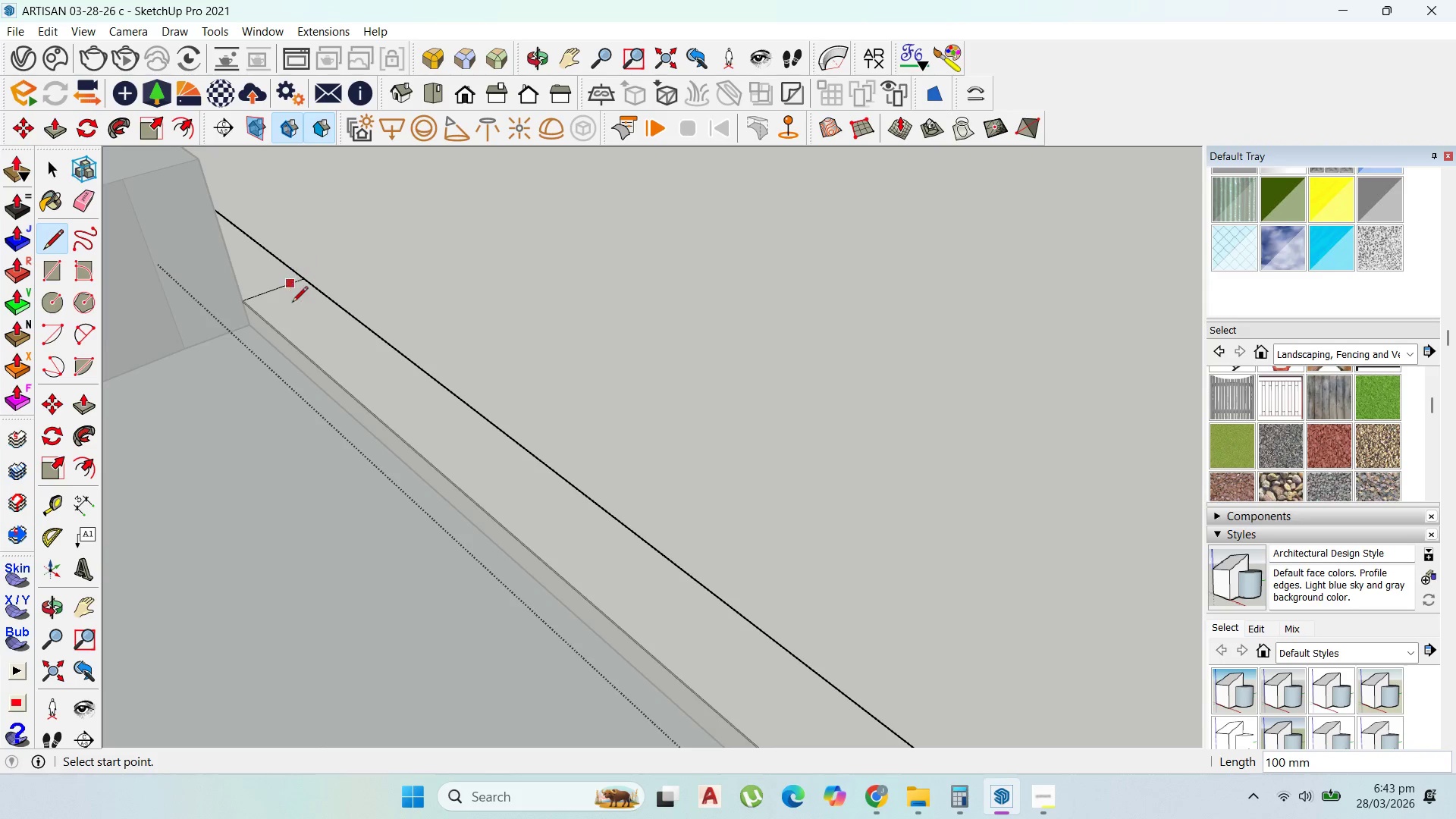 
scroll: coordinate [359, 350], scroll_direction: down, amount: 17.0
 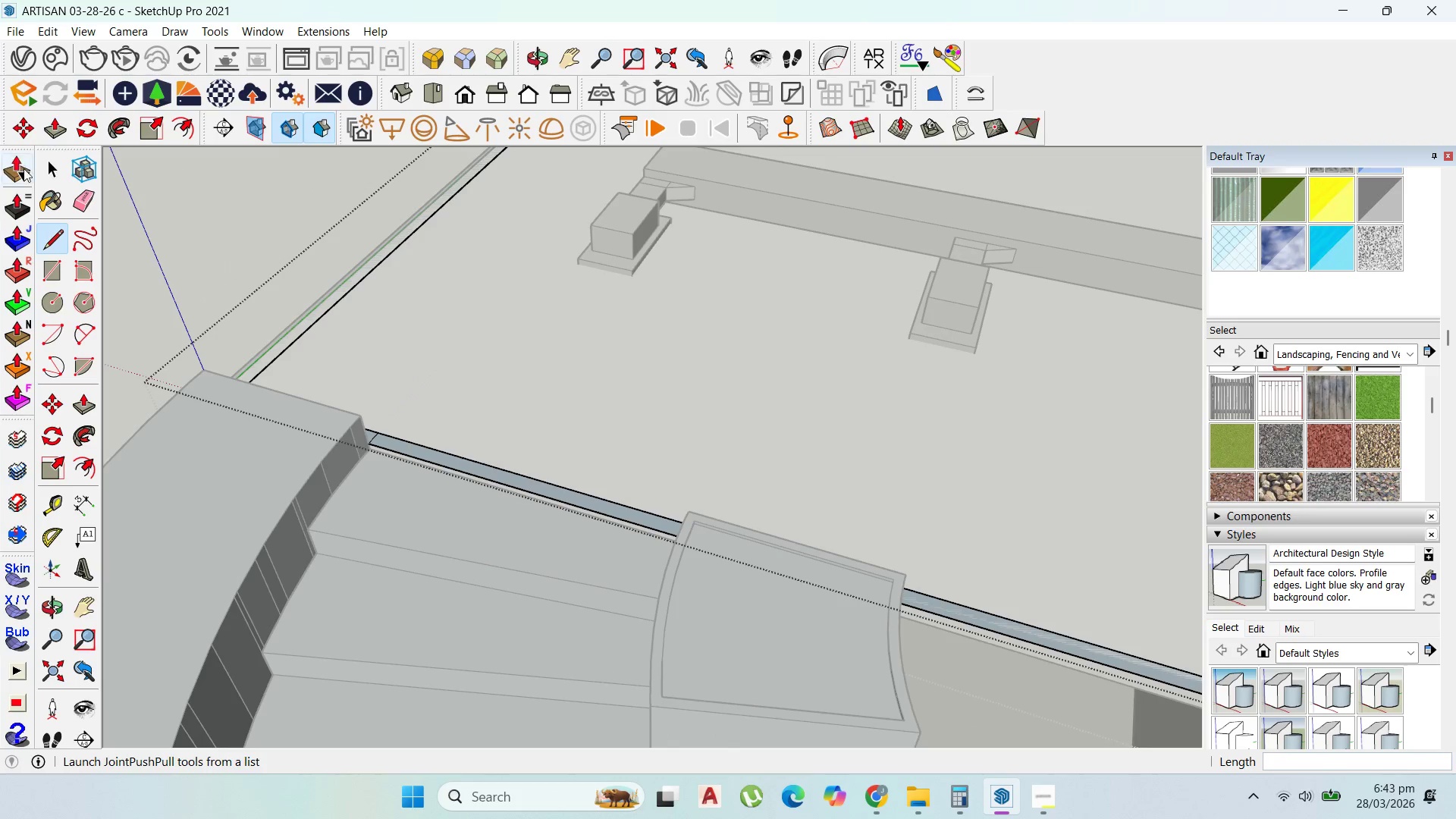 
left_click_drag(start_coordinate=[40, 168], to_coordinate=[49, 167])
 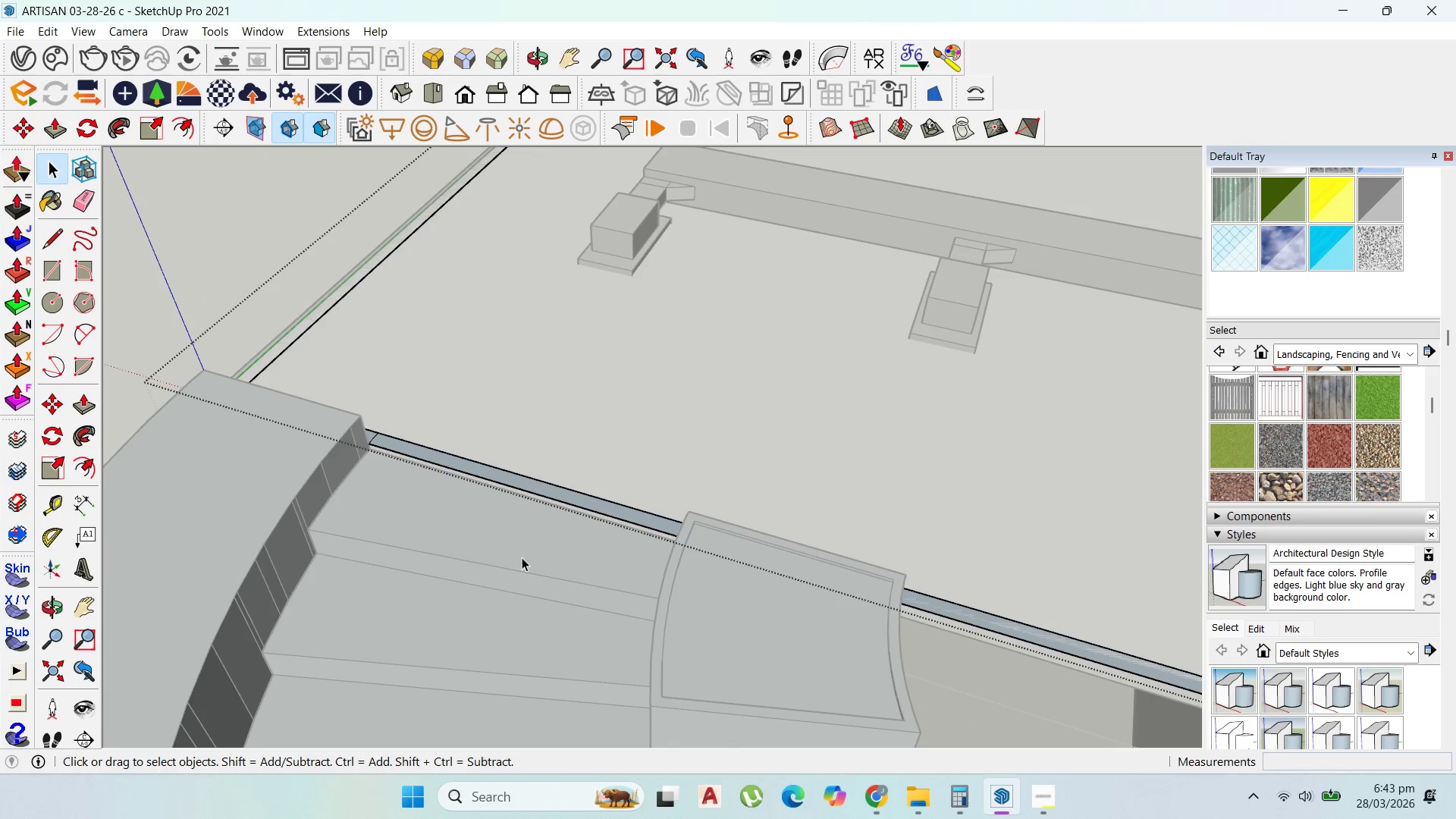 
left_click_drag(start_coordinate=[522, 554], to_coordinate=[487, 454])
 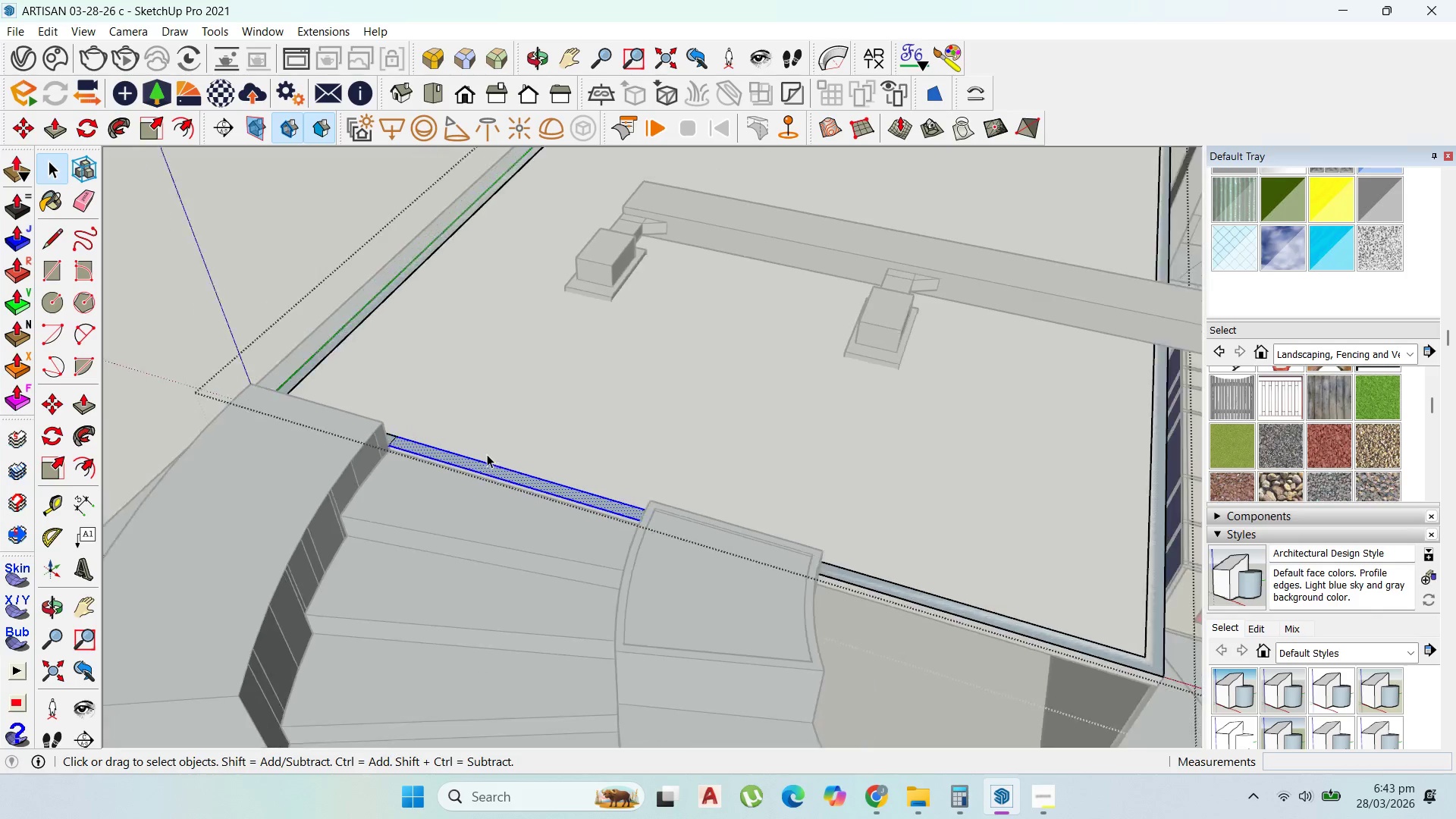 
key(Delete)
 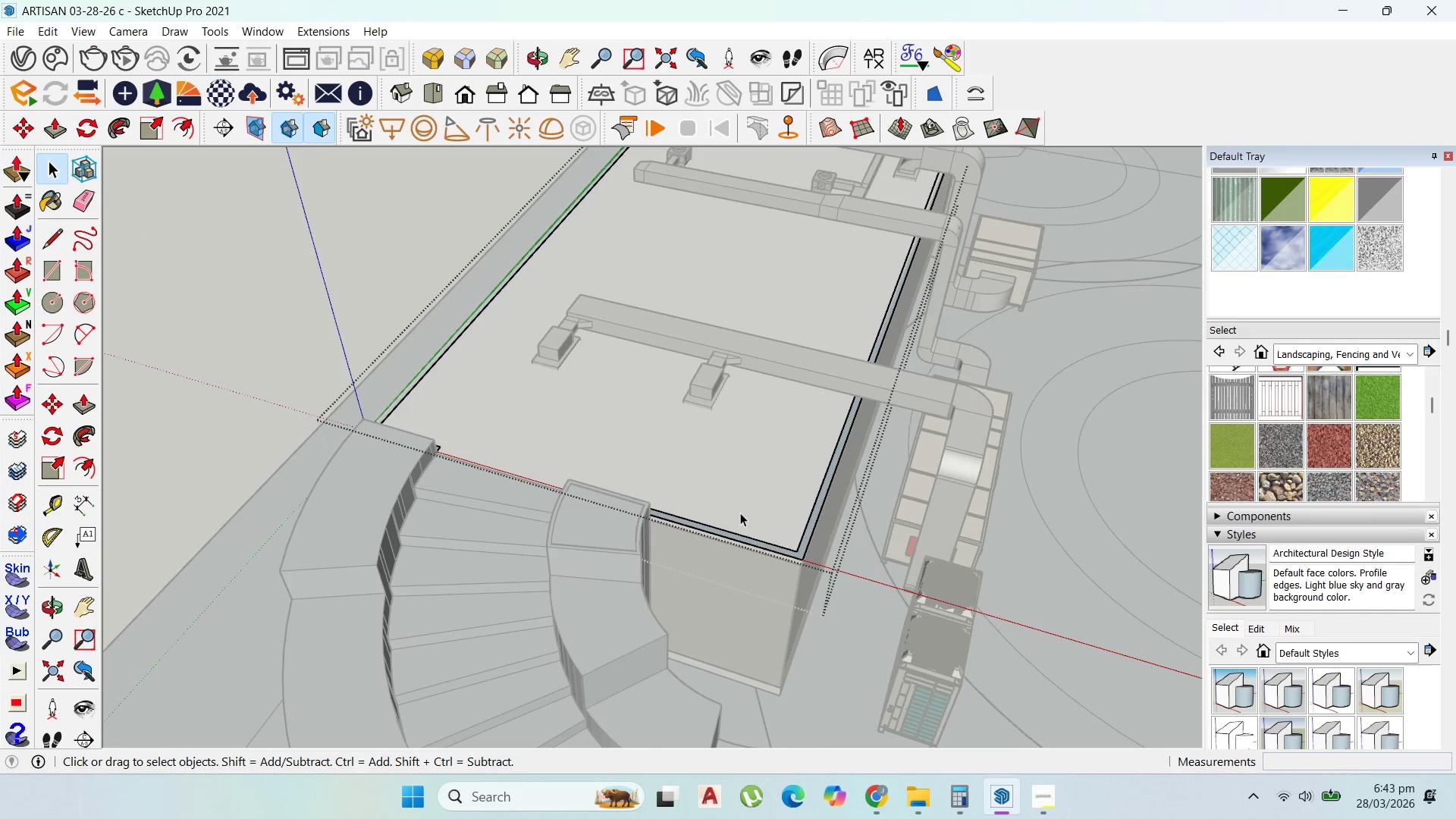 
scroll: coordinate [491, 463], scroll_direction: down, amount: 14.0
 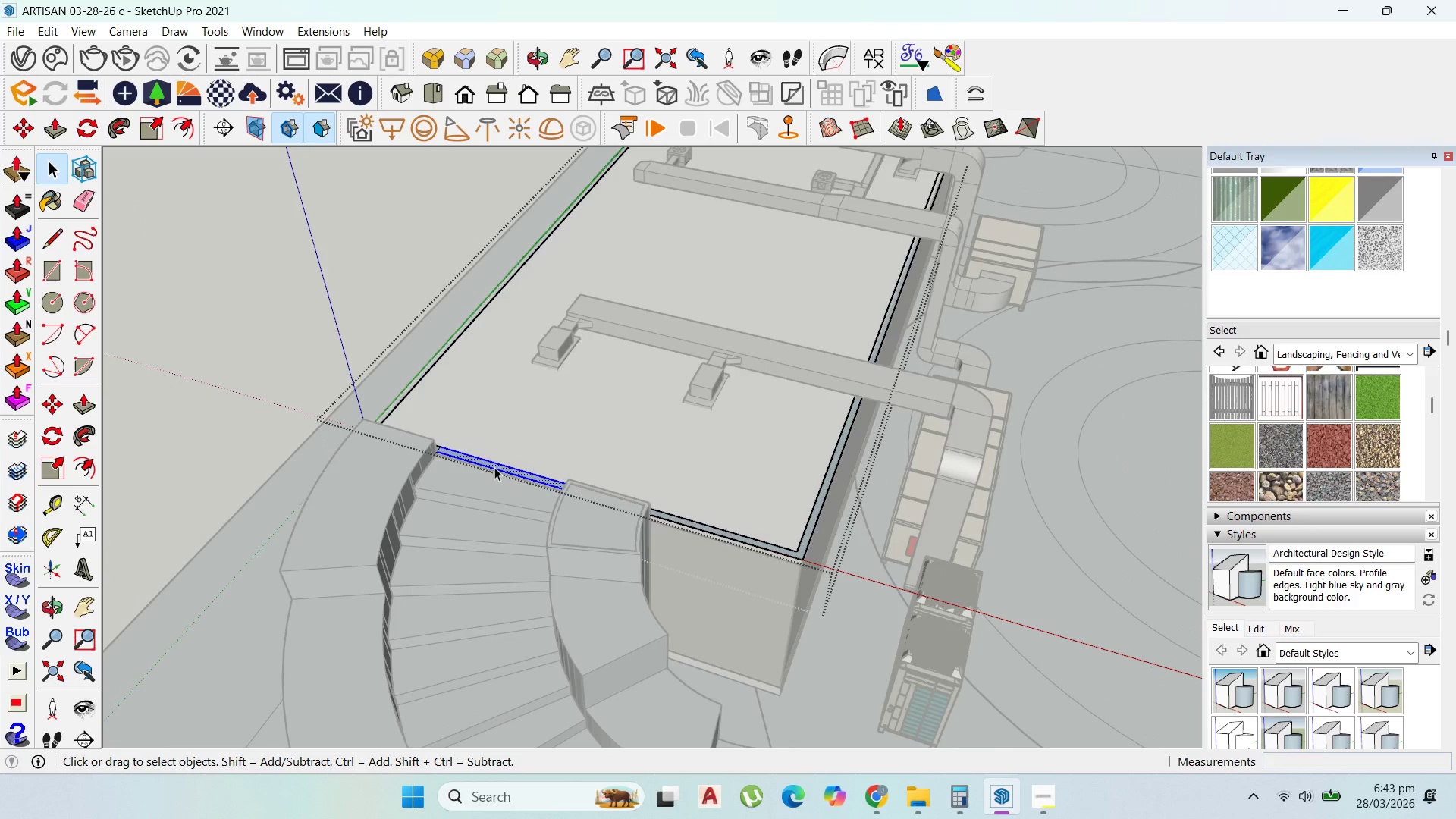 
scroll: coordinate [780, 563], scroll_direction: up, amount: 2.0
 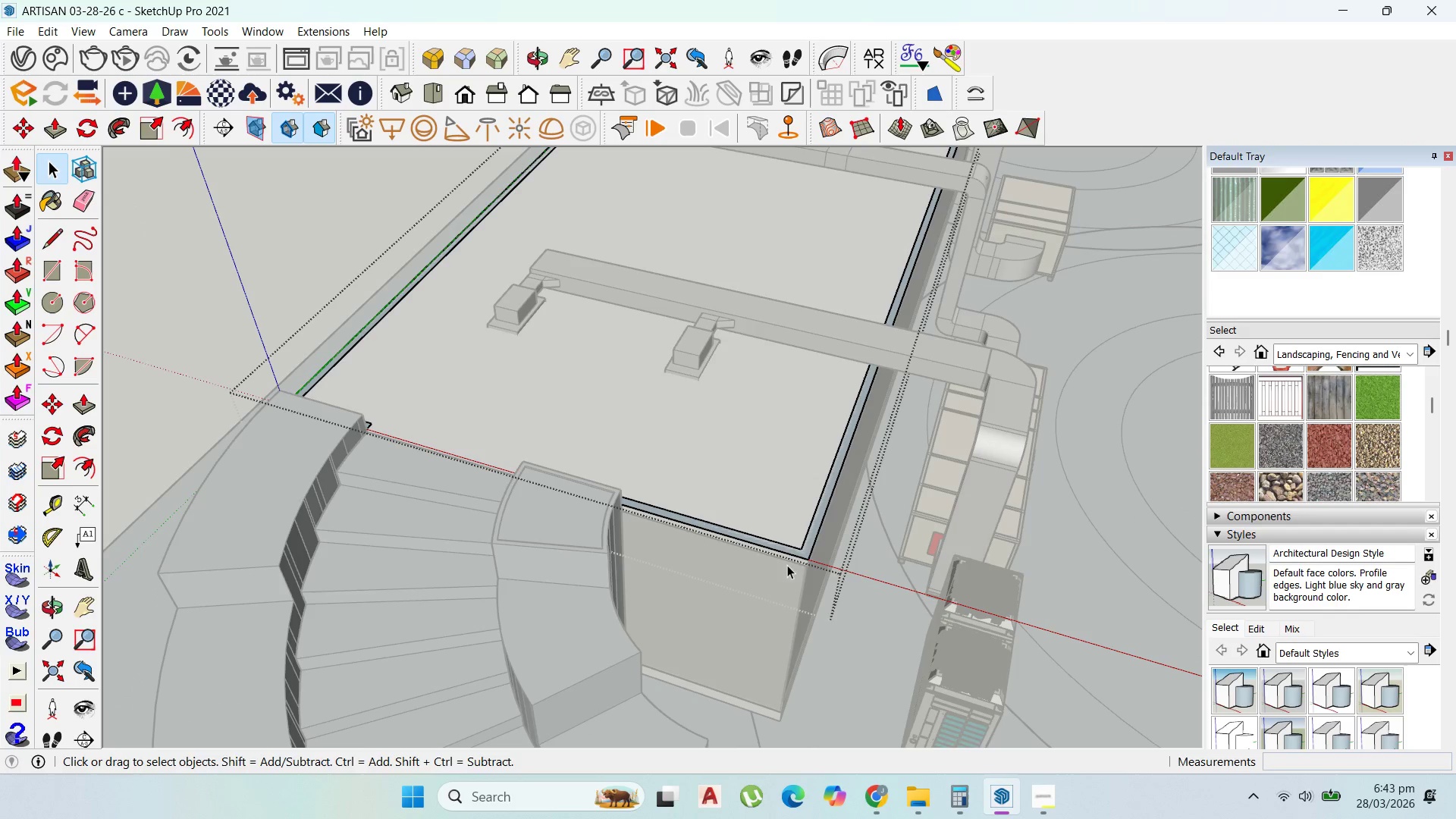 
type(p1000)
 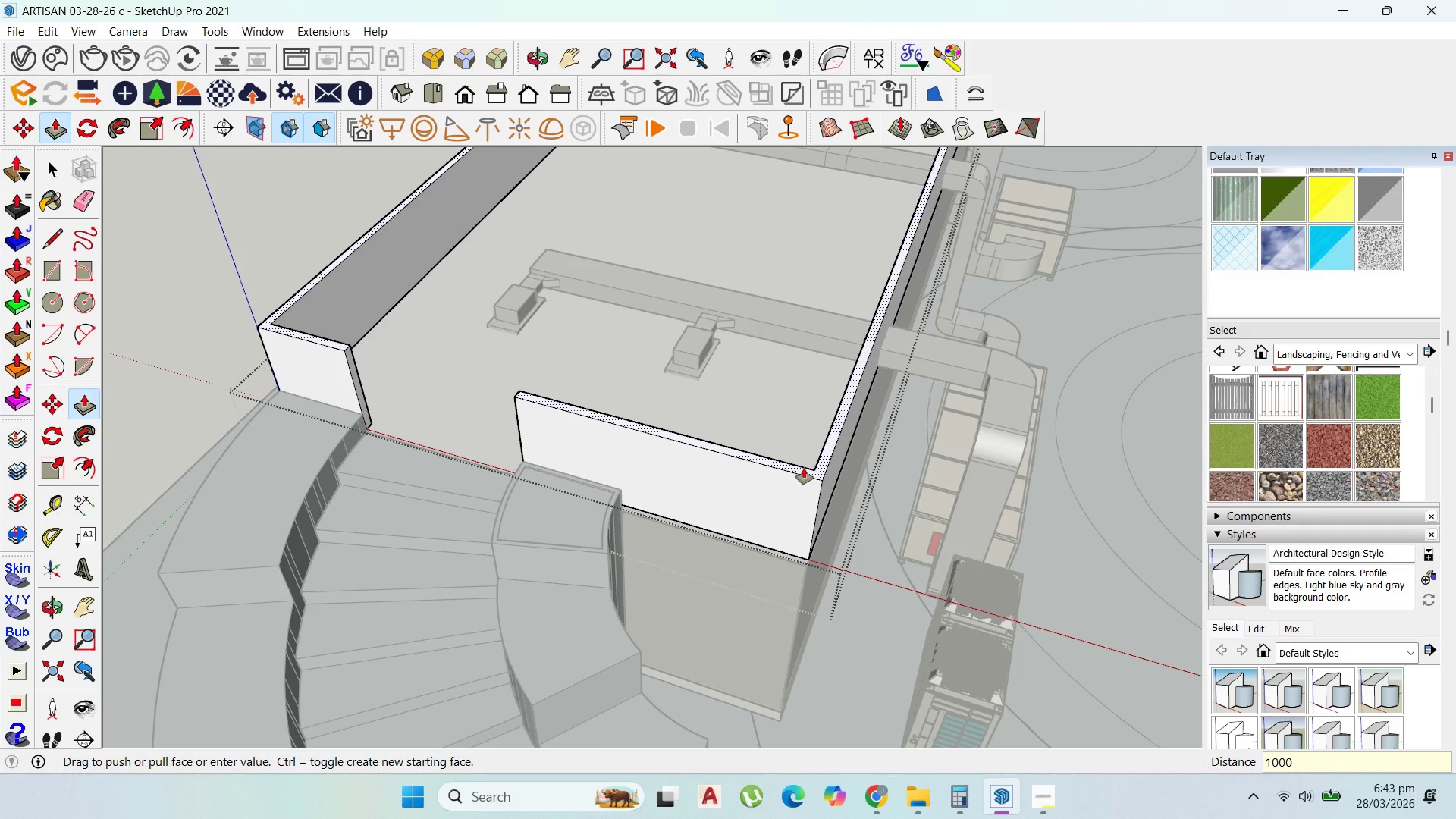 
left_click_drag(start_coordinate=[803, 549], to_coordinate=[804, 468])
 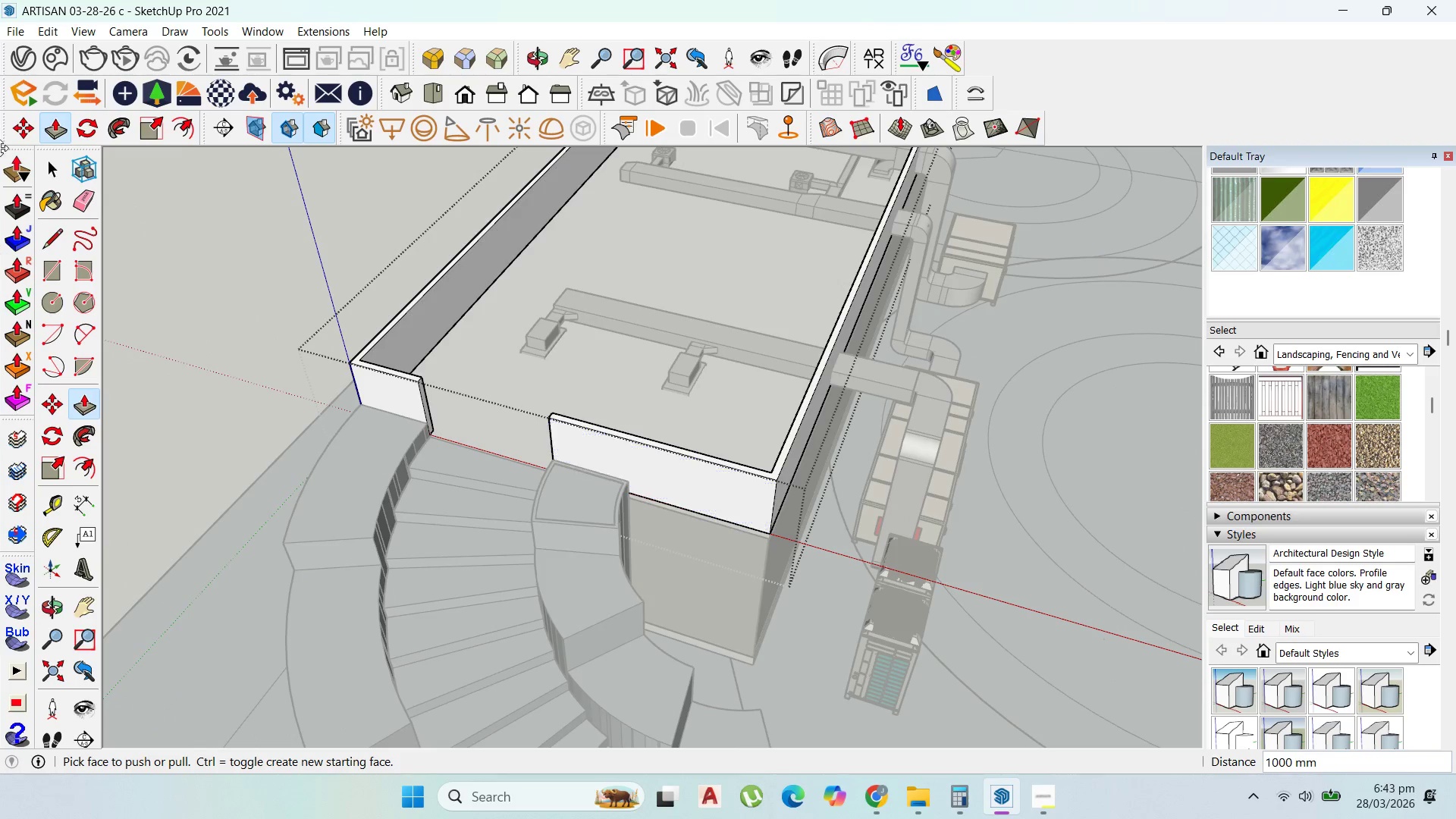 
key(Enter)
 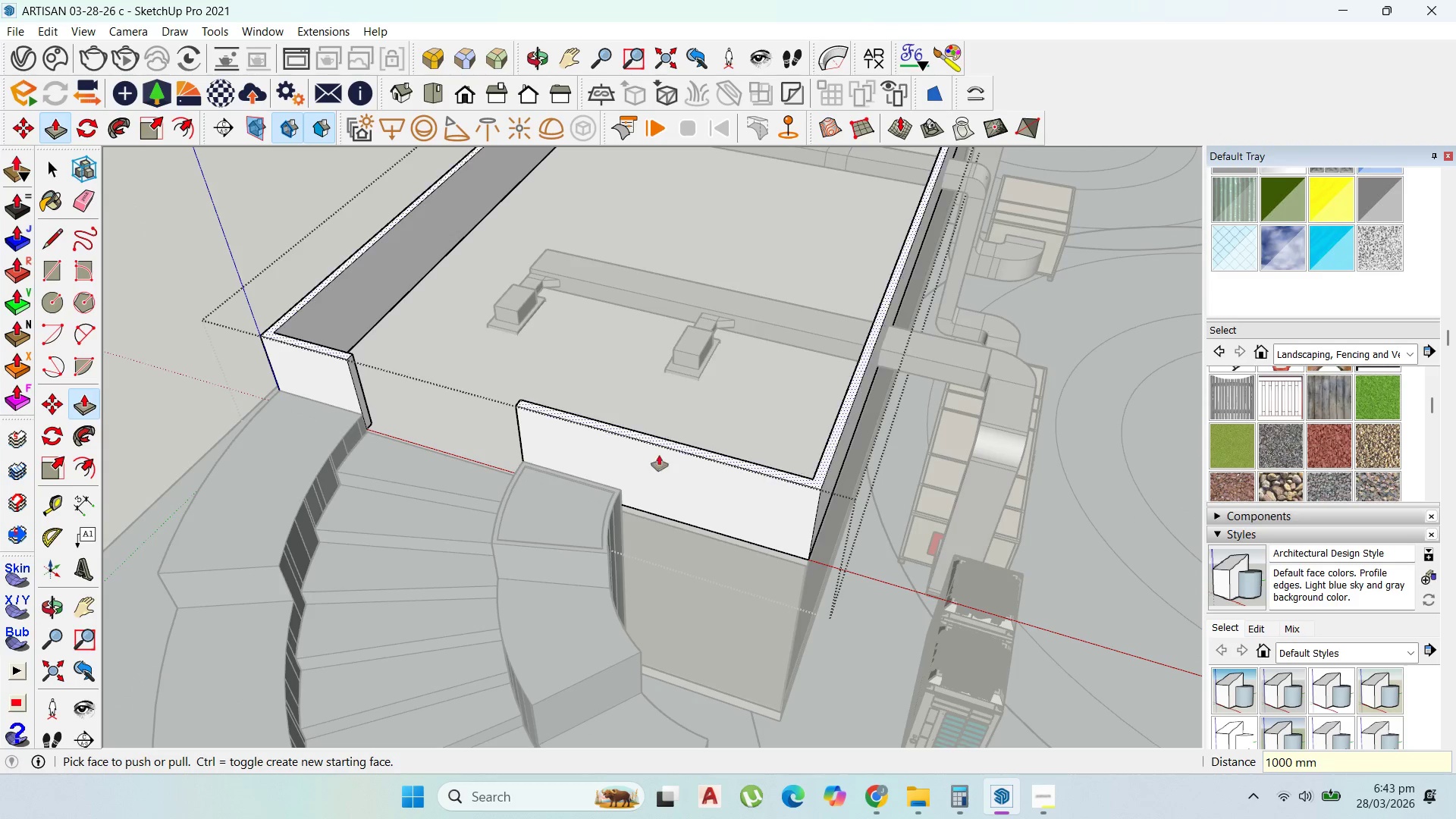 
scroll: coordinate [644, 453], scroll_direction: down, amount: 5.0
 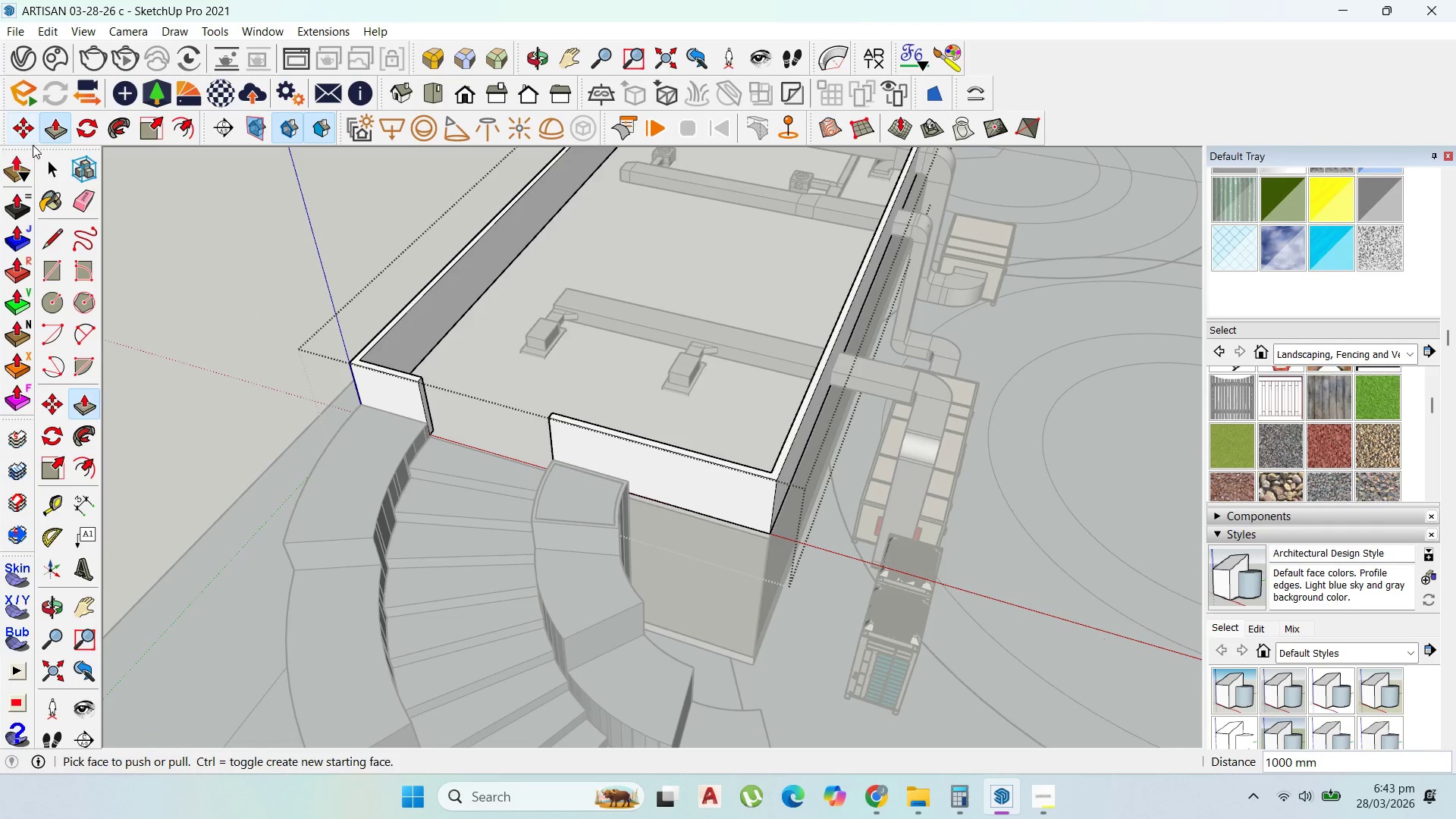 
left_click([38, 154])
 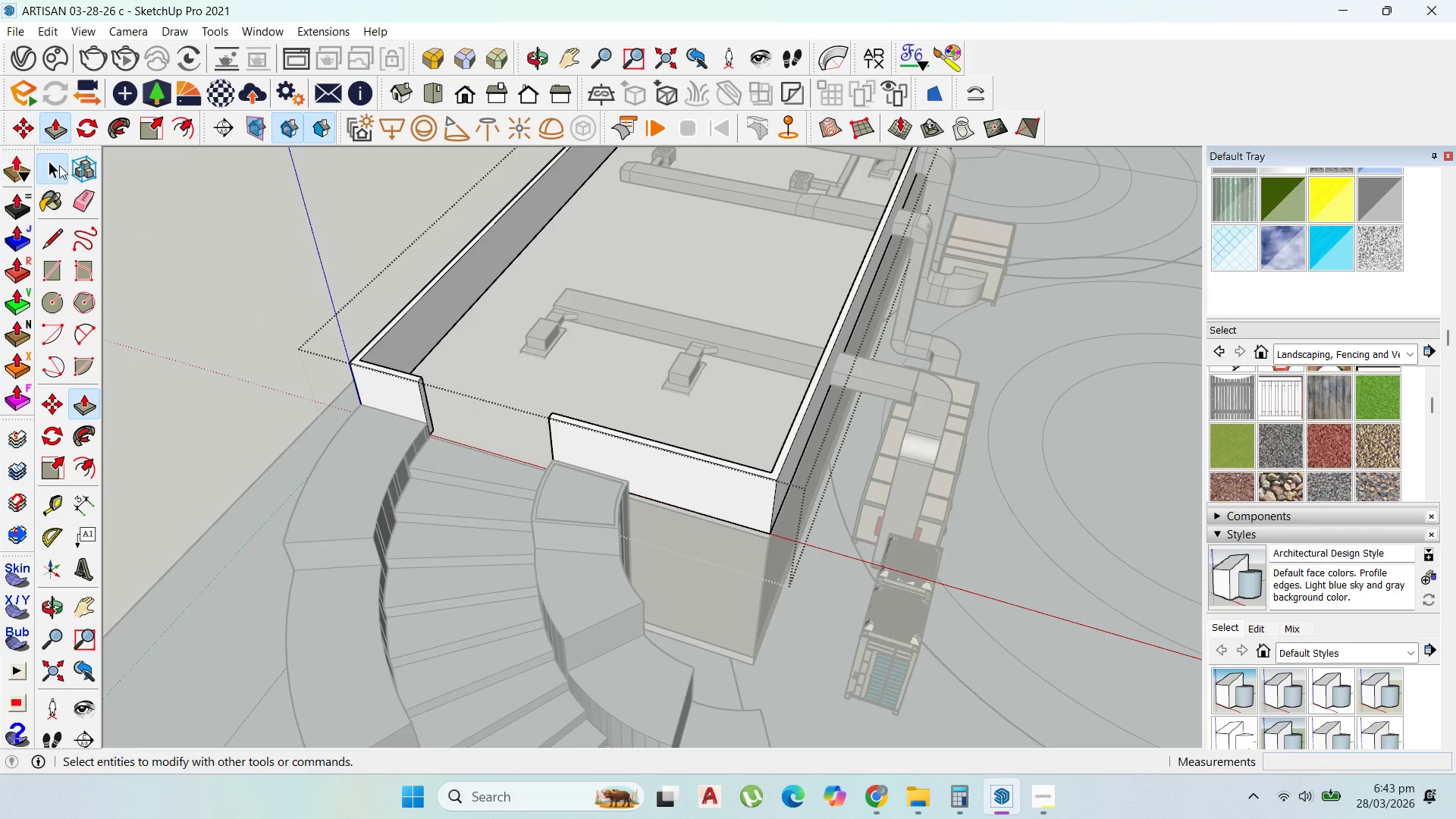 
key(Escape)
 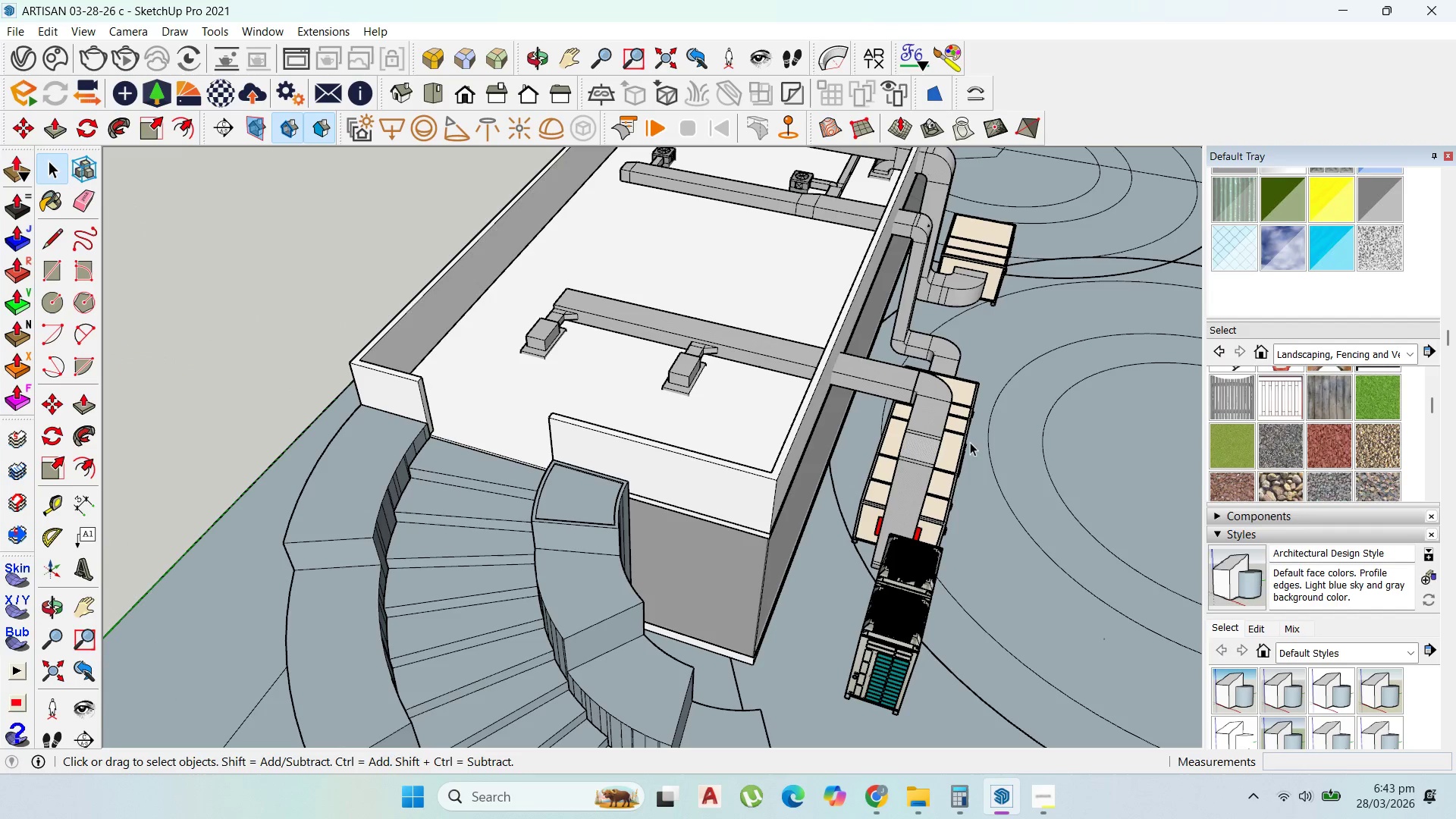 
key(Escape)
 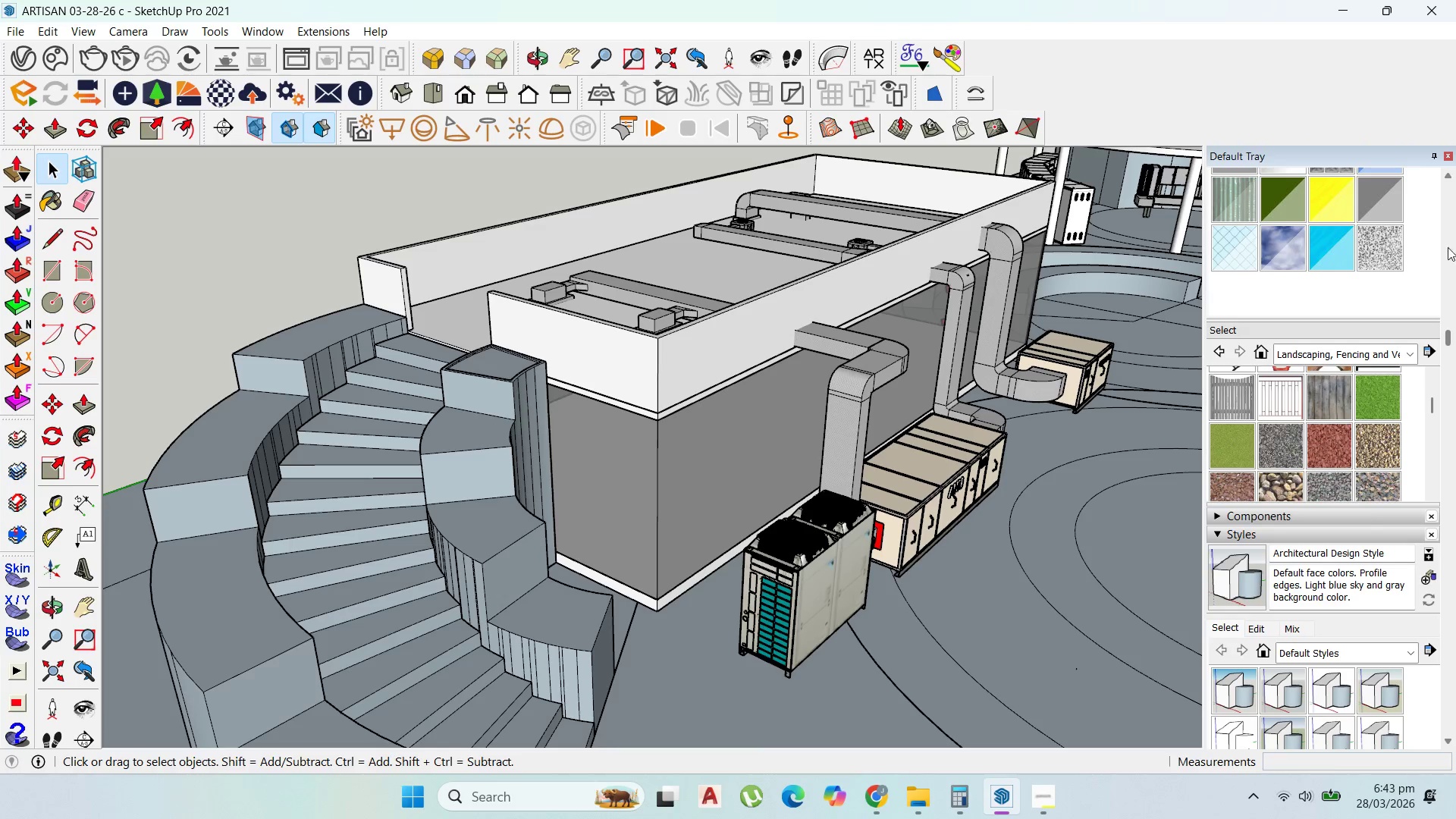 
scroll: coordinate [1429, 350], scroll_direction: up, amount: 7.0
 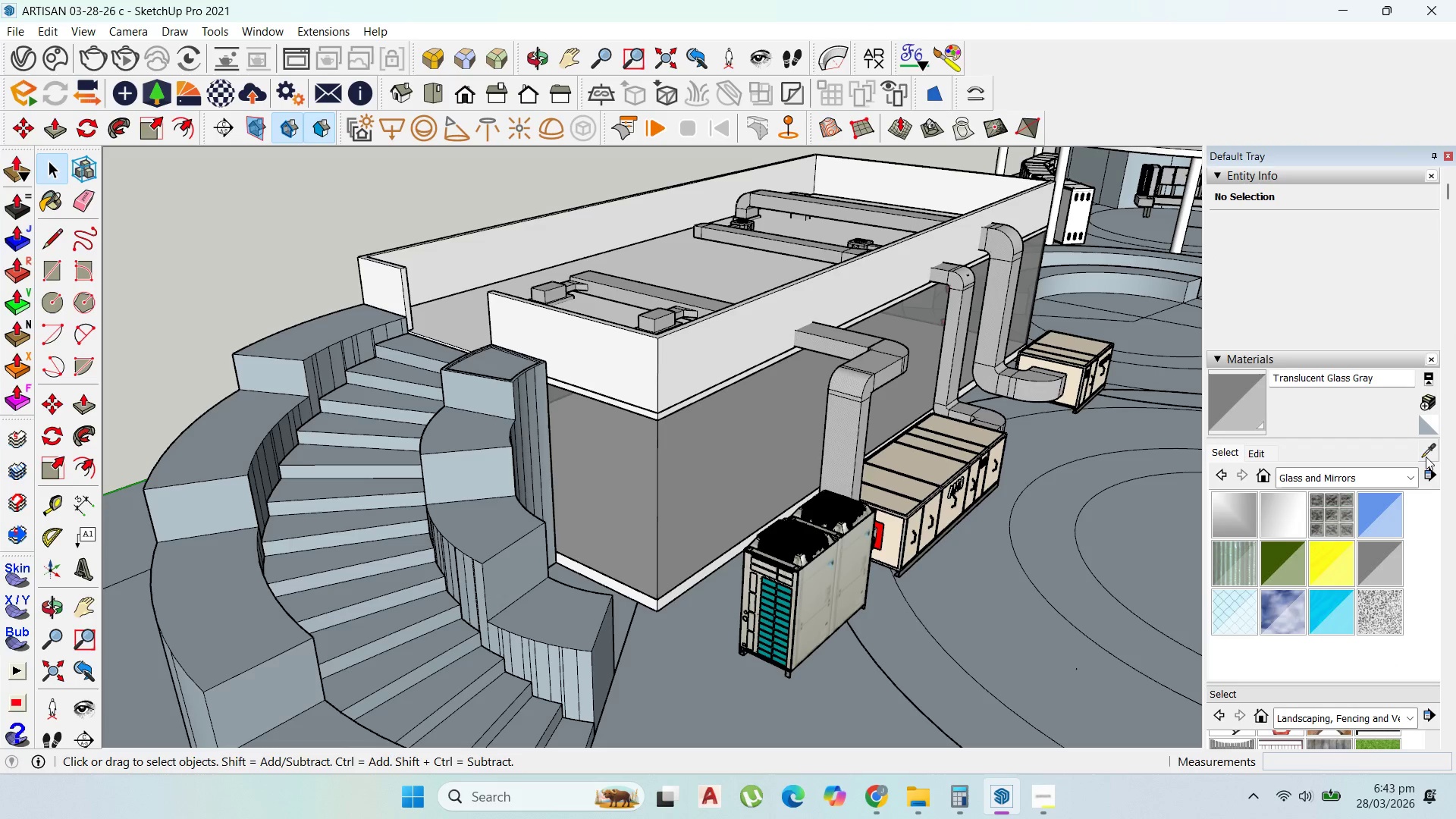 
left_click([1426, 454])
 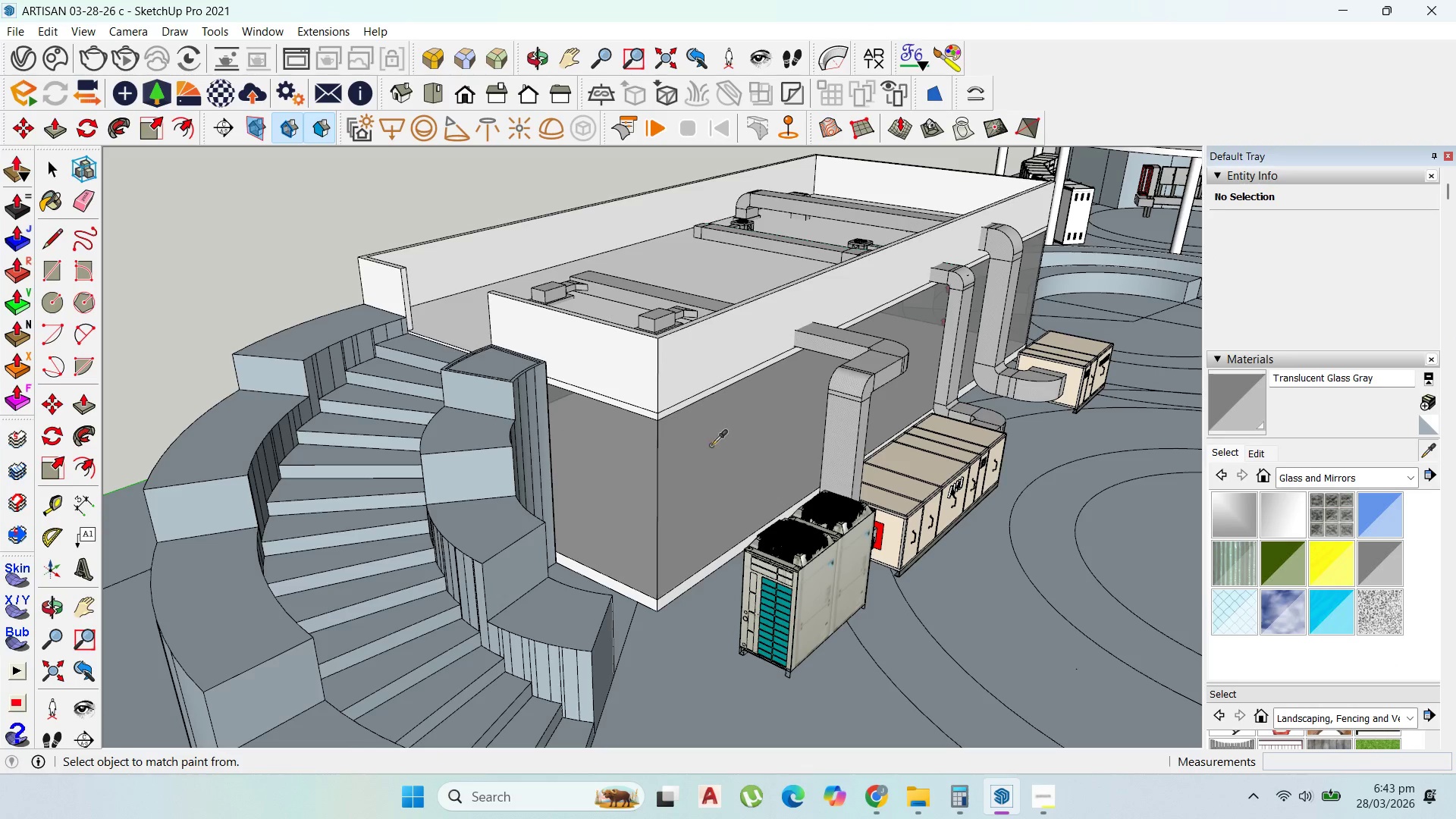 
left_click([713, 446])
 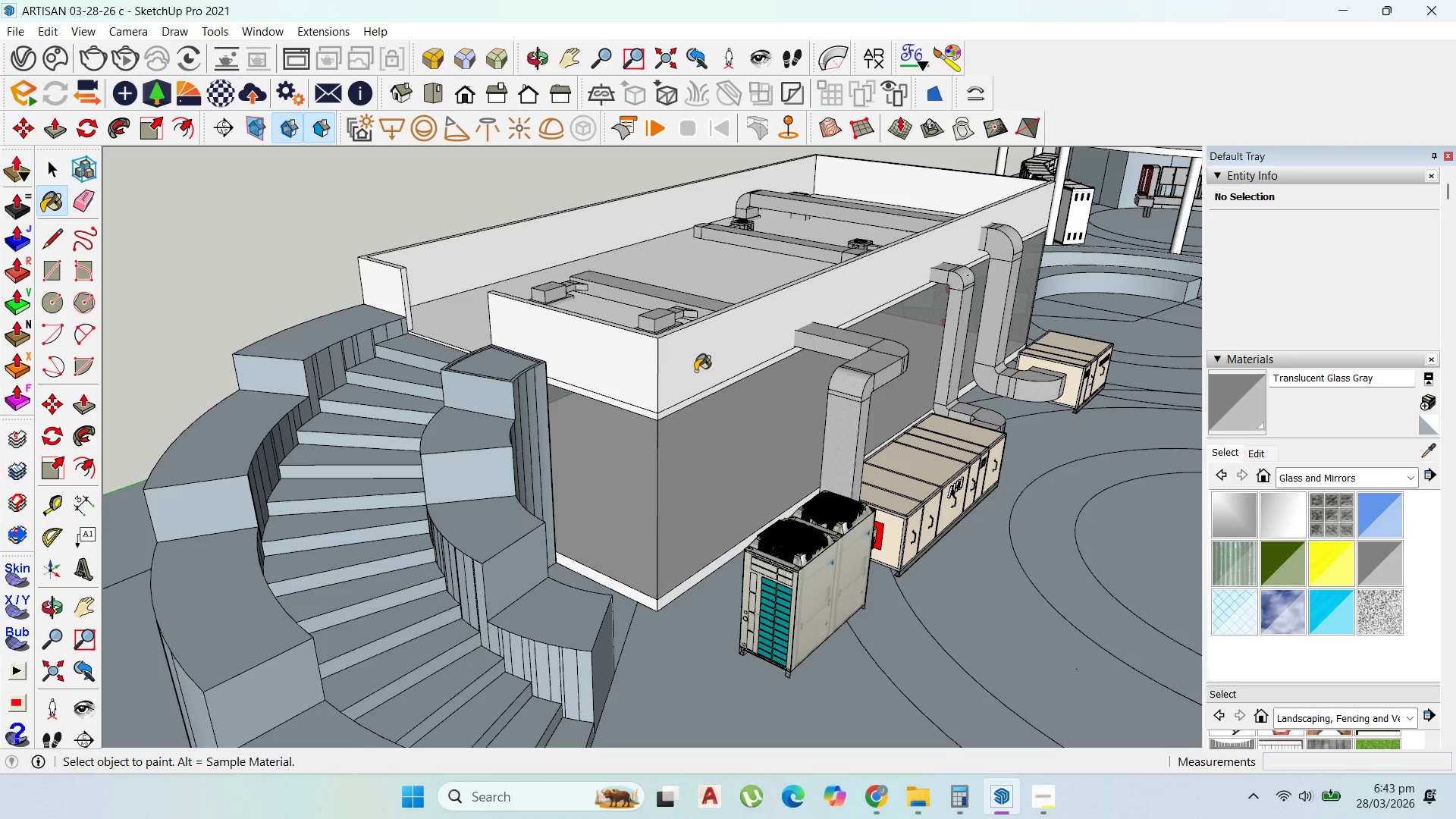 
left_click_drag(start_coordinate=[695, 366], to_coordinate=[695, 360])
 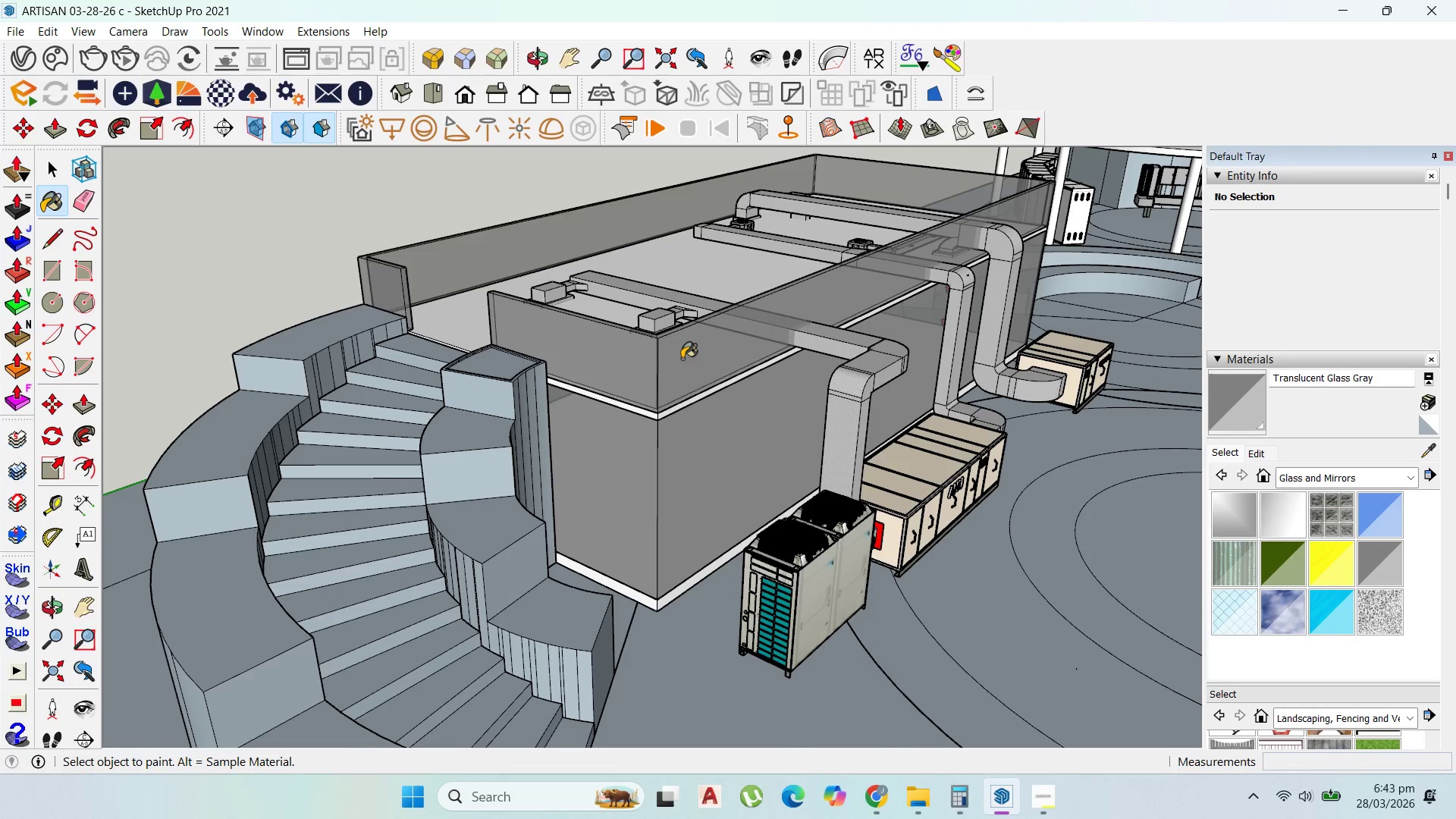 
scroll: coordinate [723, 390], scroll_direction: down, amount: 6.0
 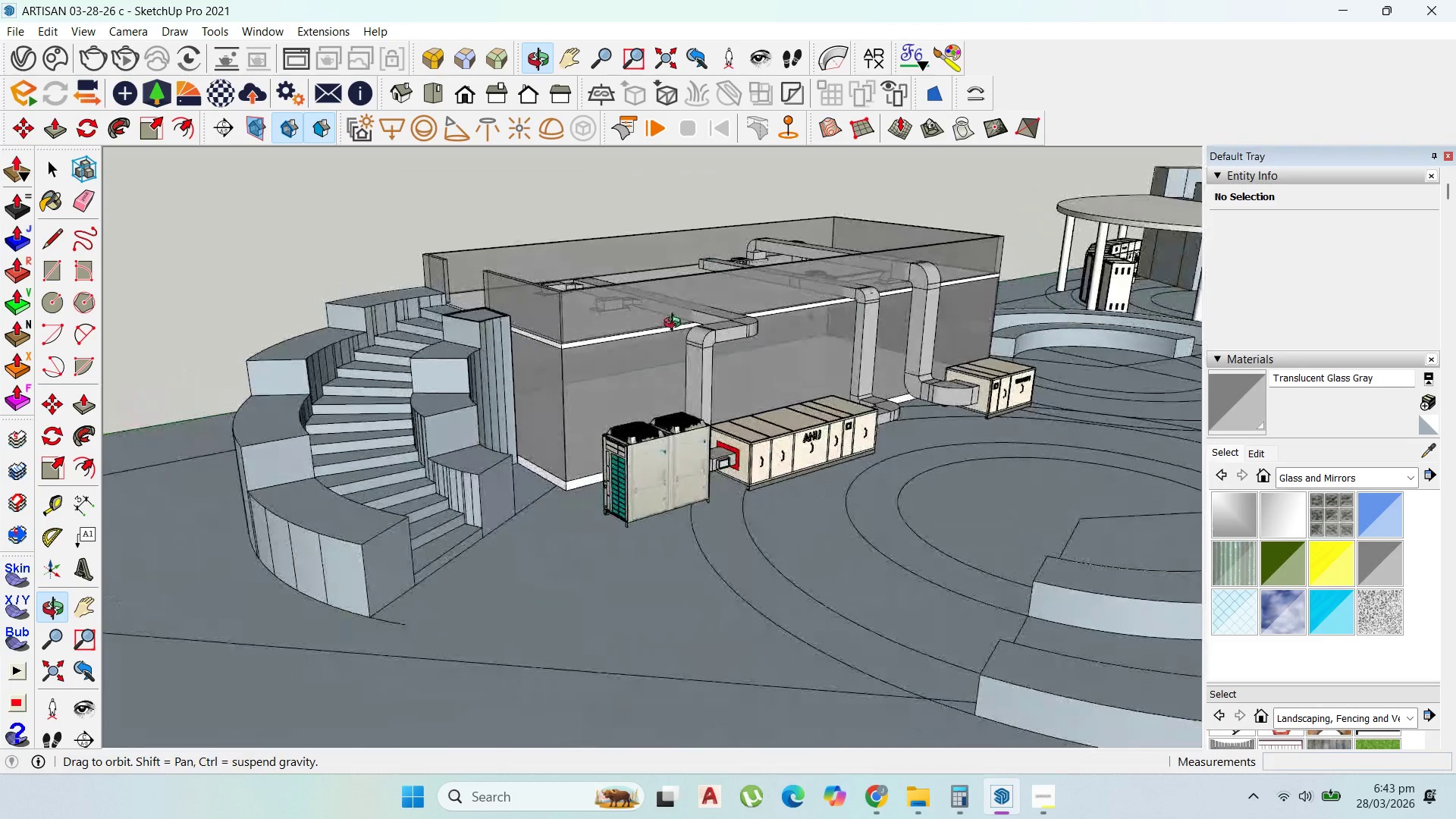 
left_click([49, 165])
 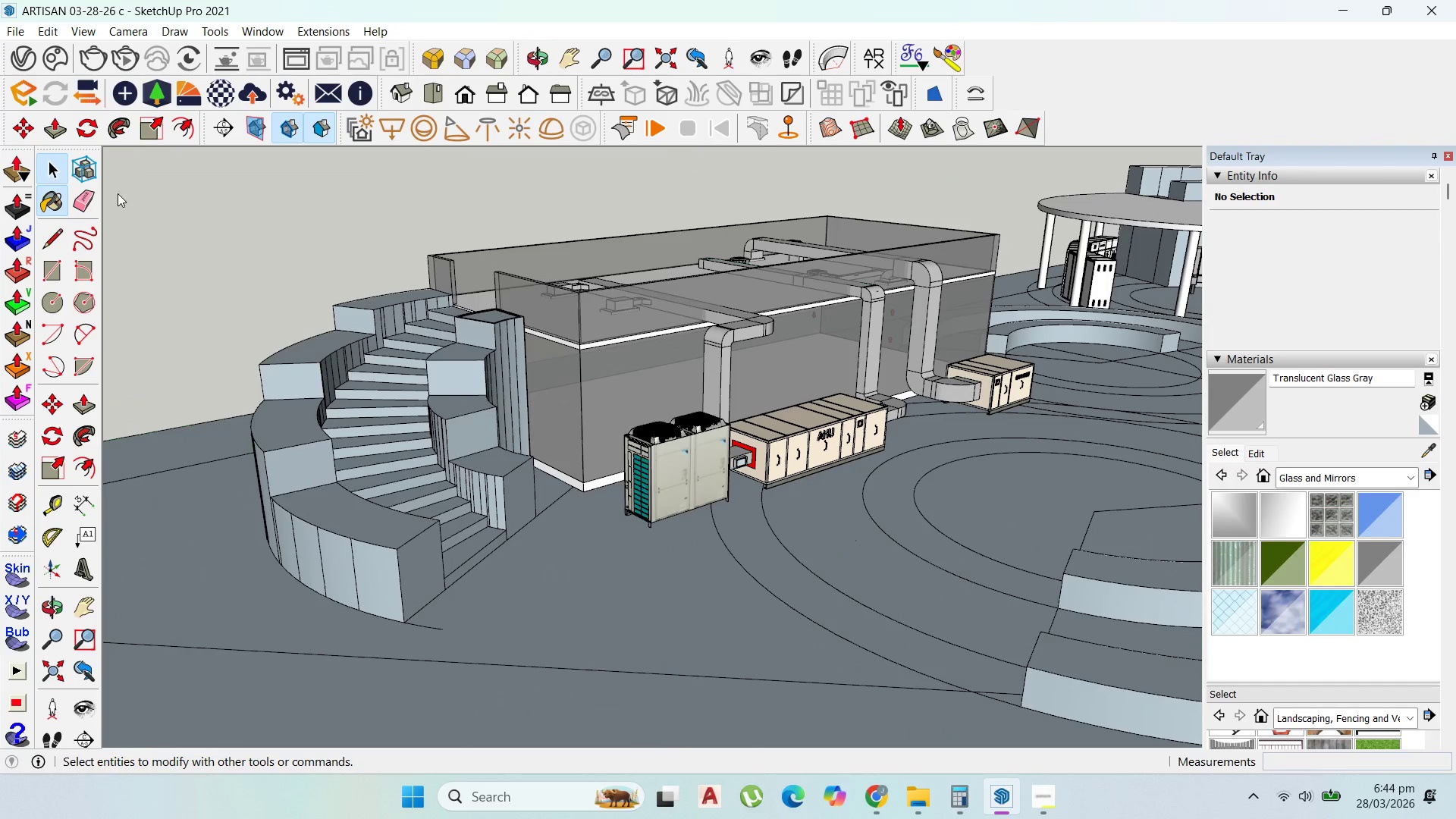 
key(Escape)
 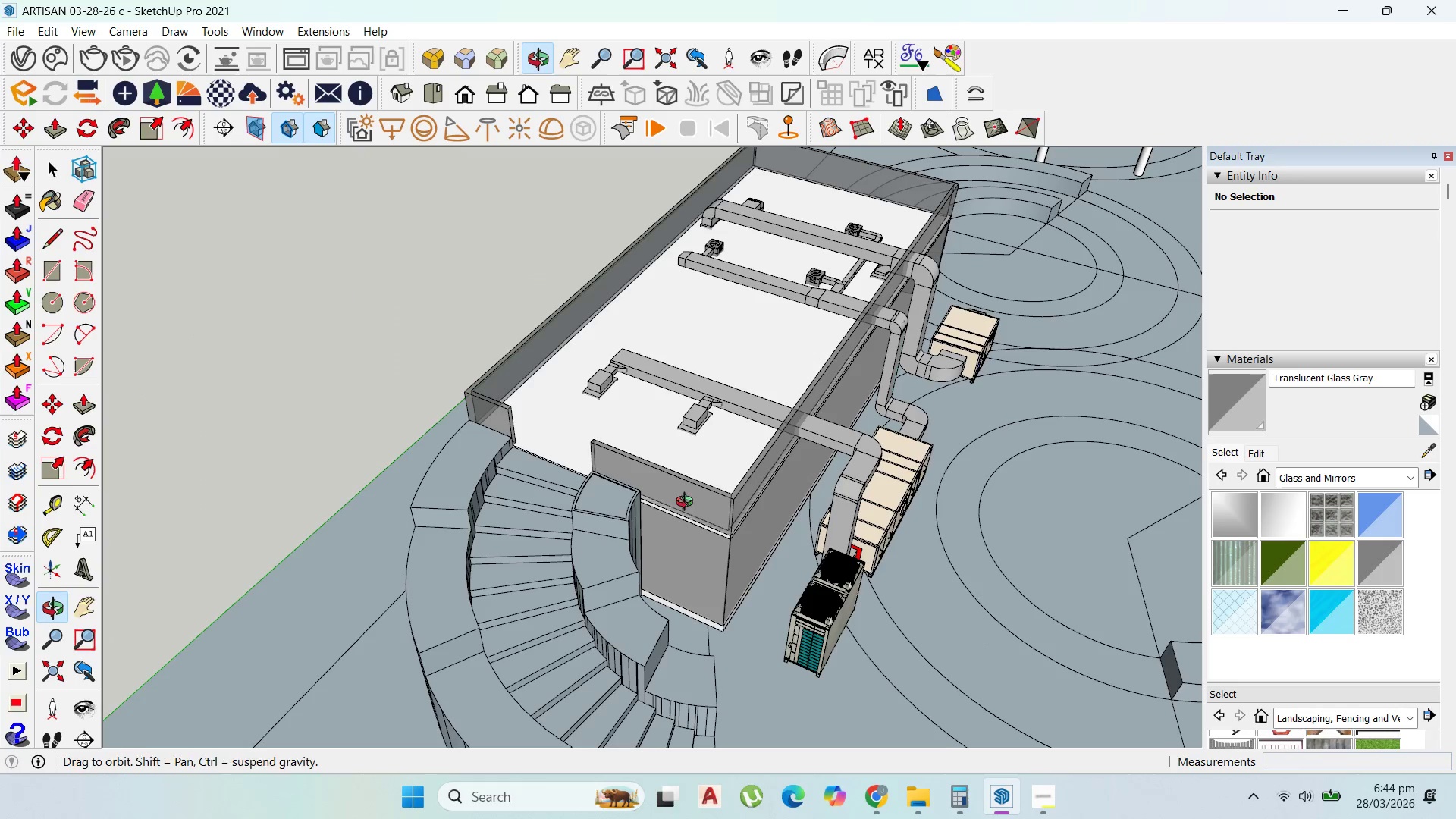 
scroll: coordinate [765, 516], scroll_direction: up, amount: 9.0
 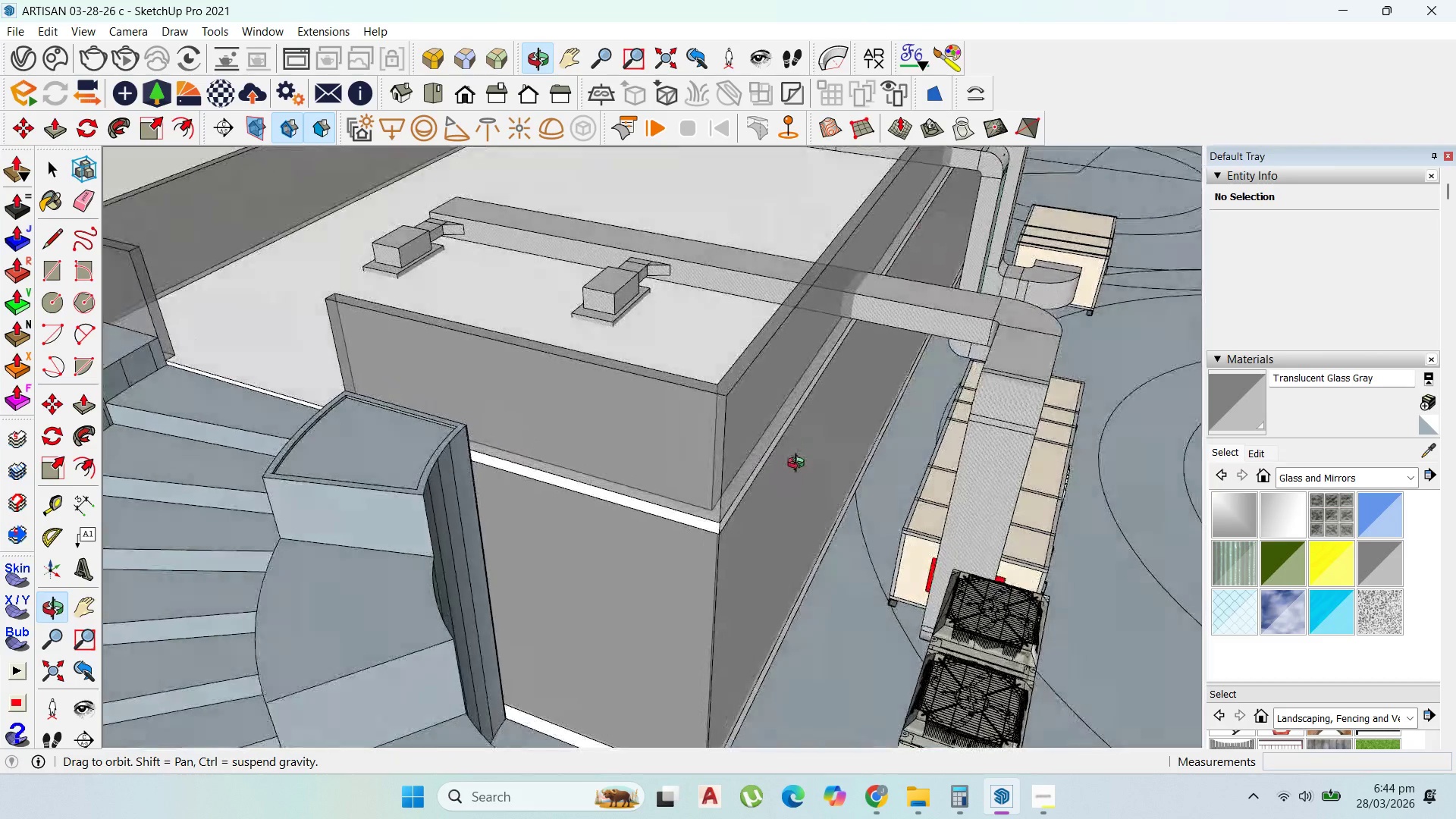 
scroll: coordinate [852, 406], scroll_direction: down, amount: 19.0
 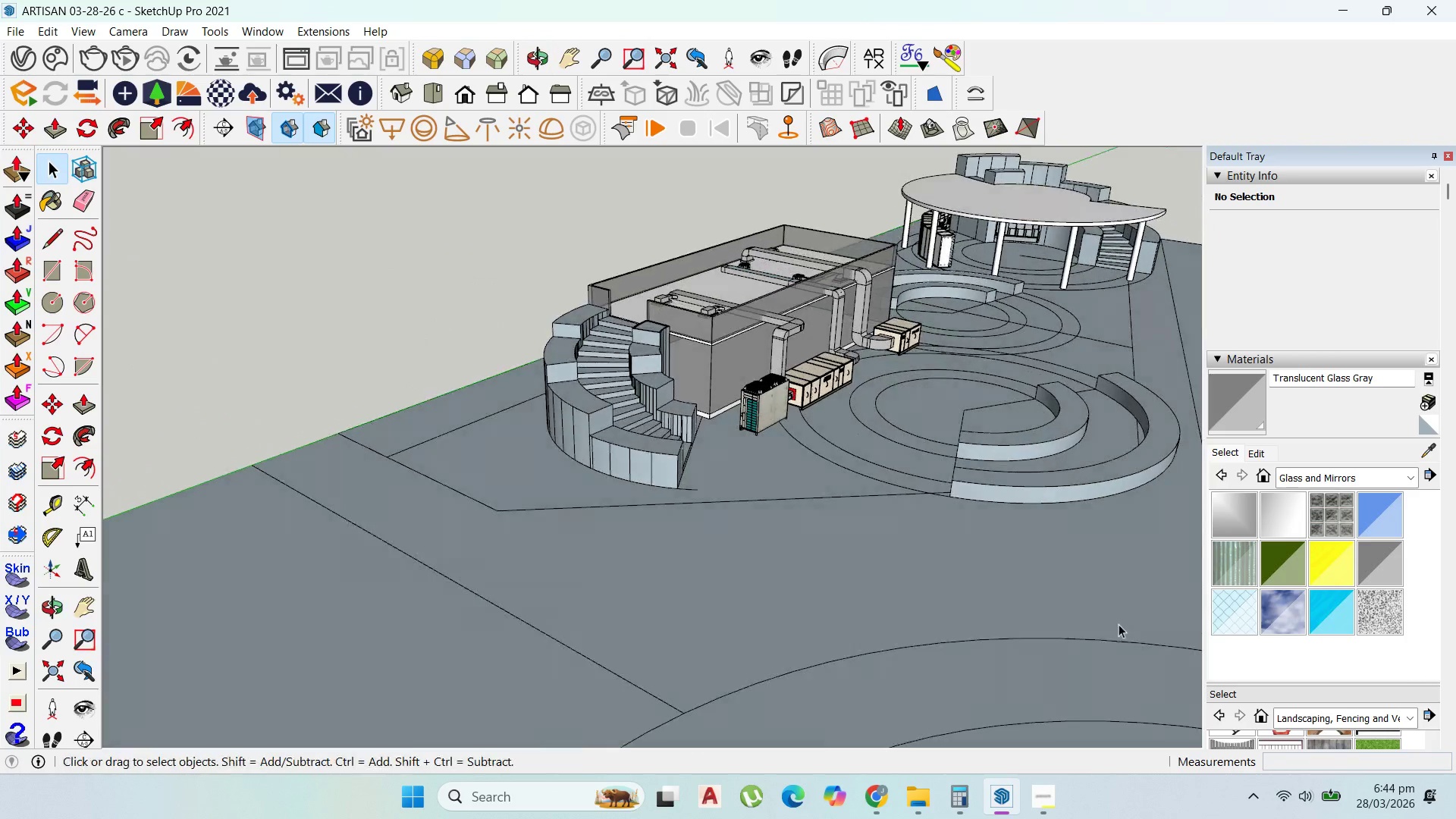 
scroll: coordinate [806, 488], scroll_direction: up, amount: 10.0
 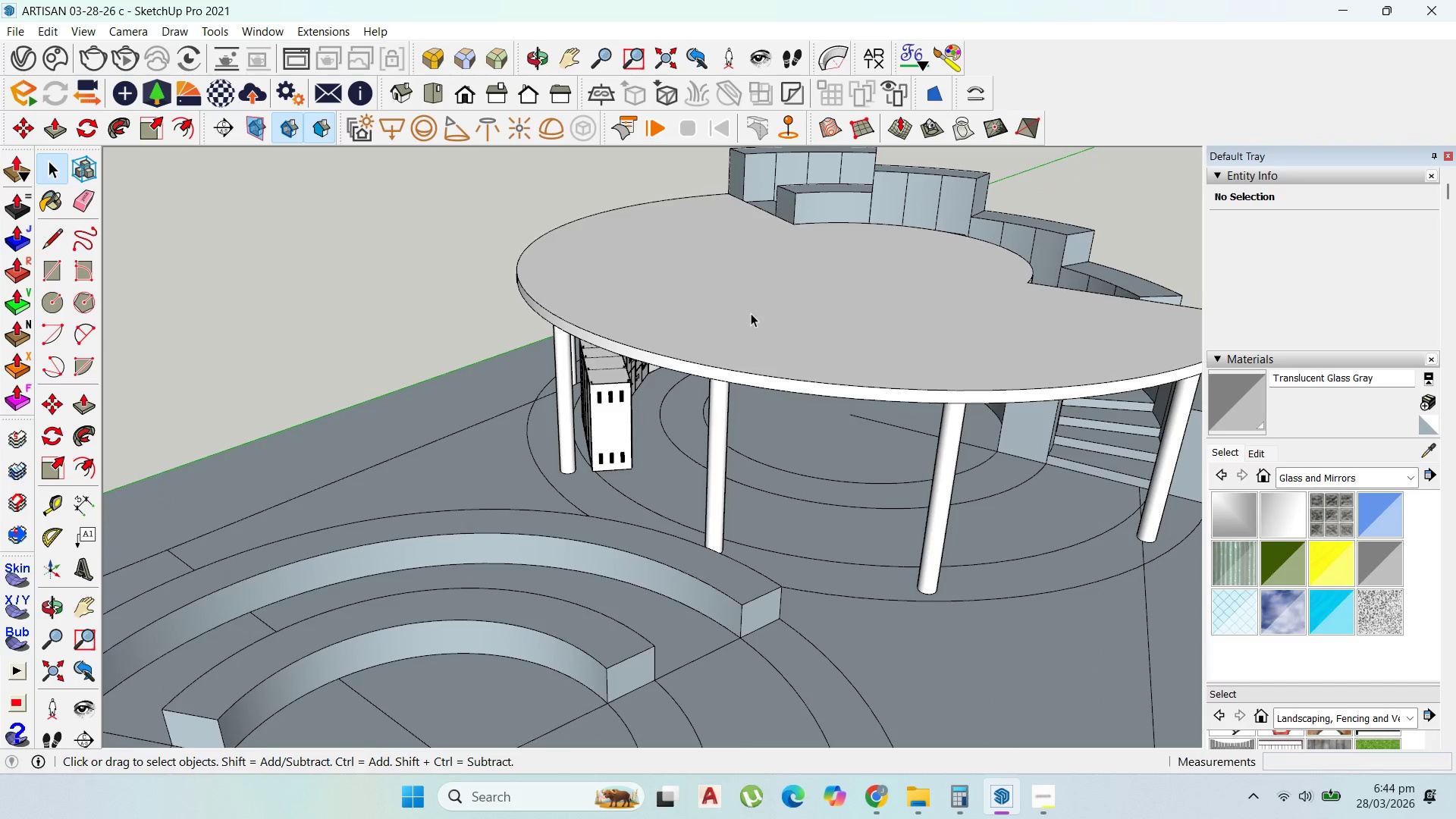 
double_click([751, 313])
 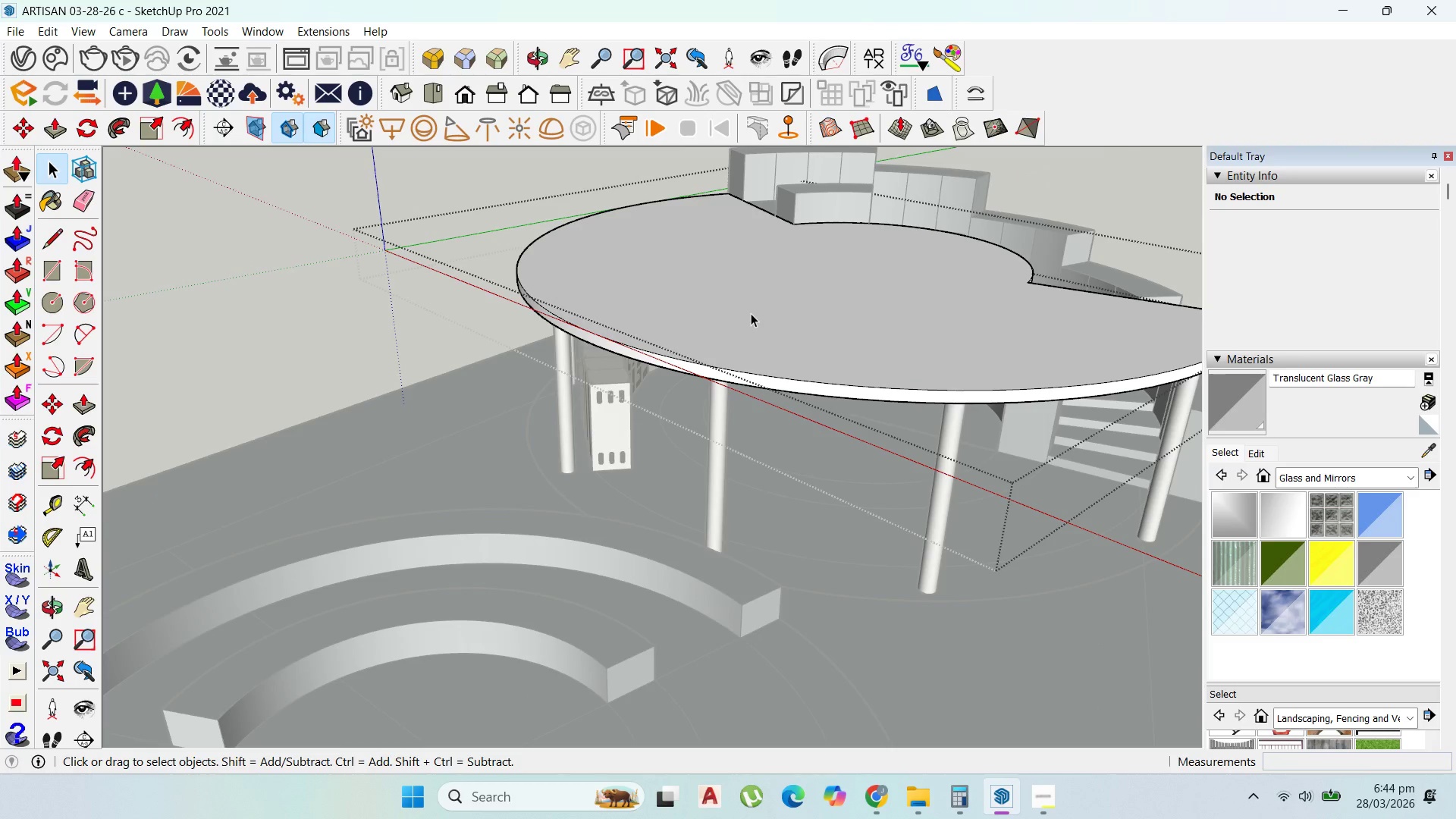 
double_click([751, 313])
 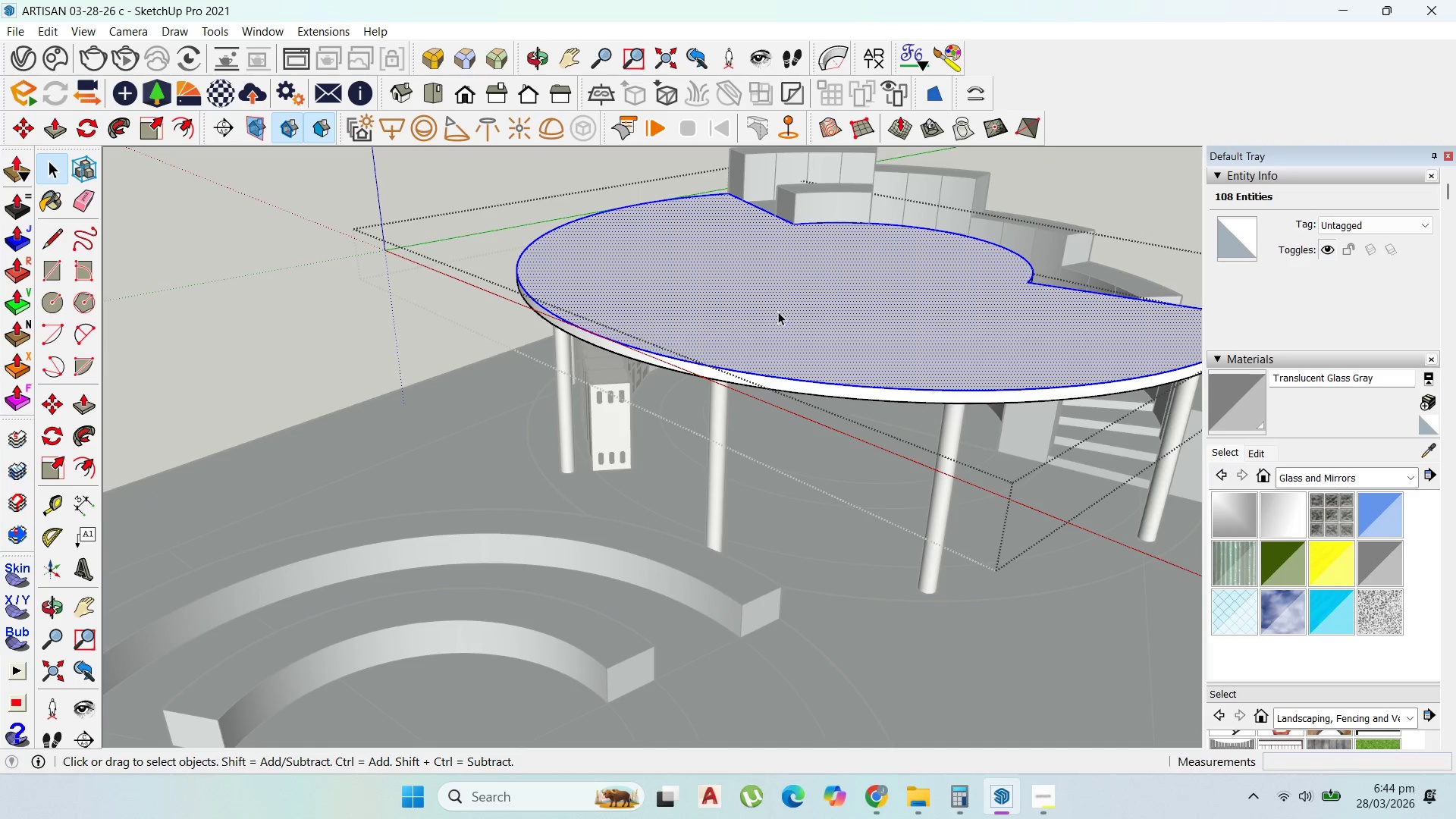 
key(M)
 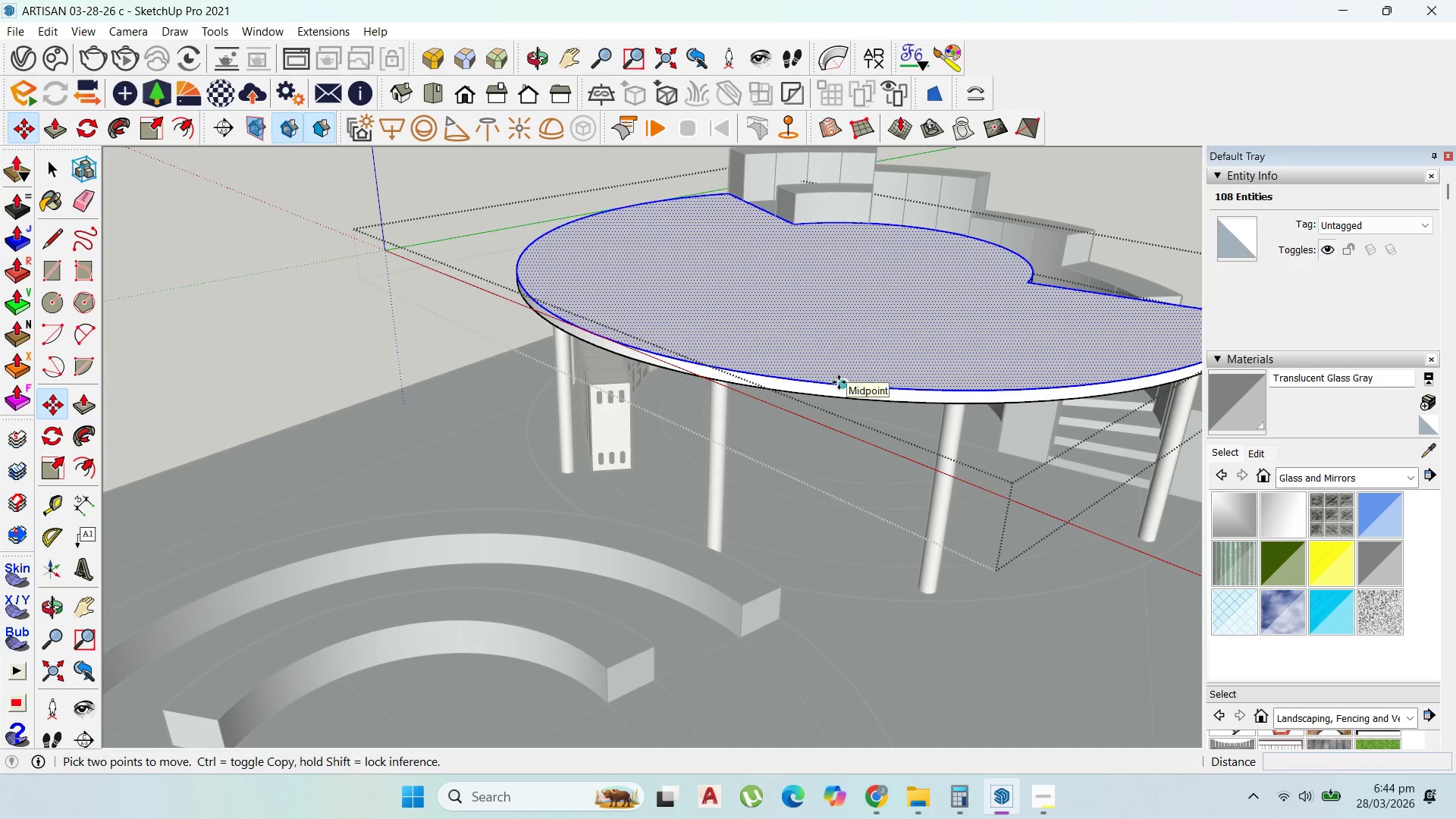 
key(Control+ControlLeft)
 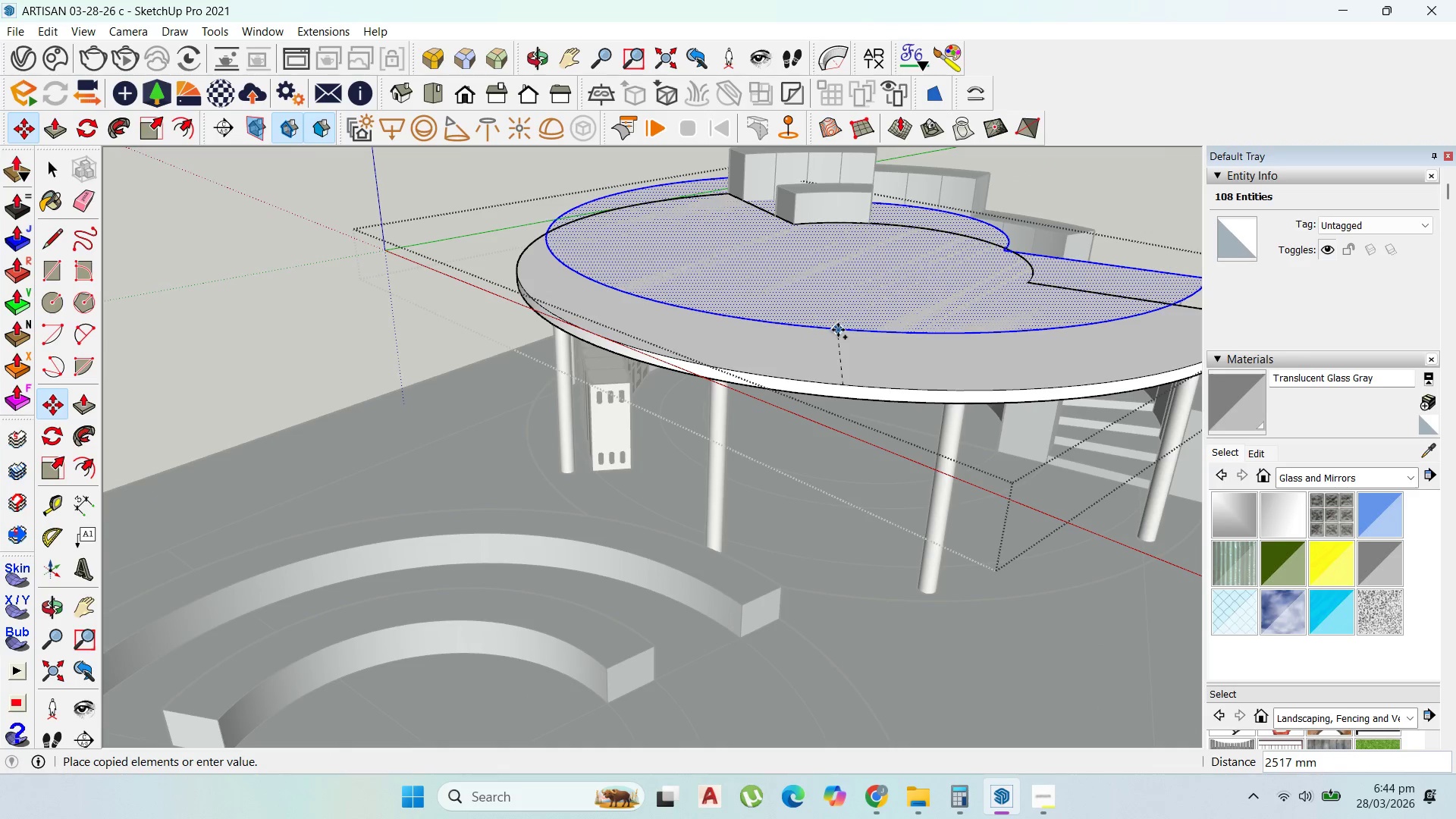 
key(ArrowUp)
 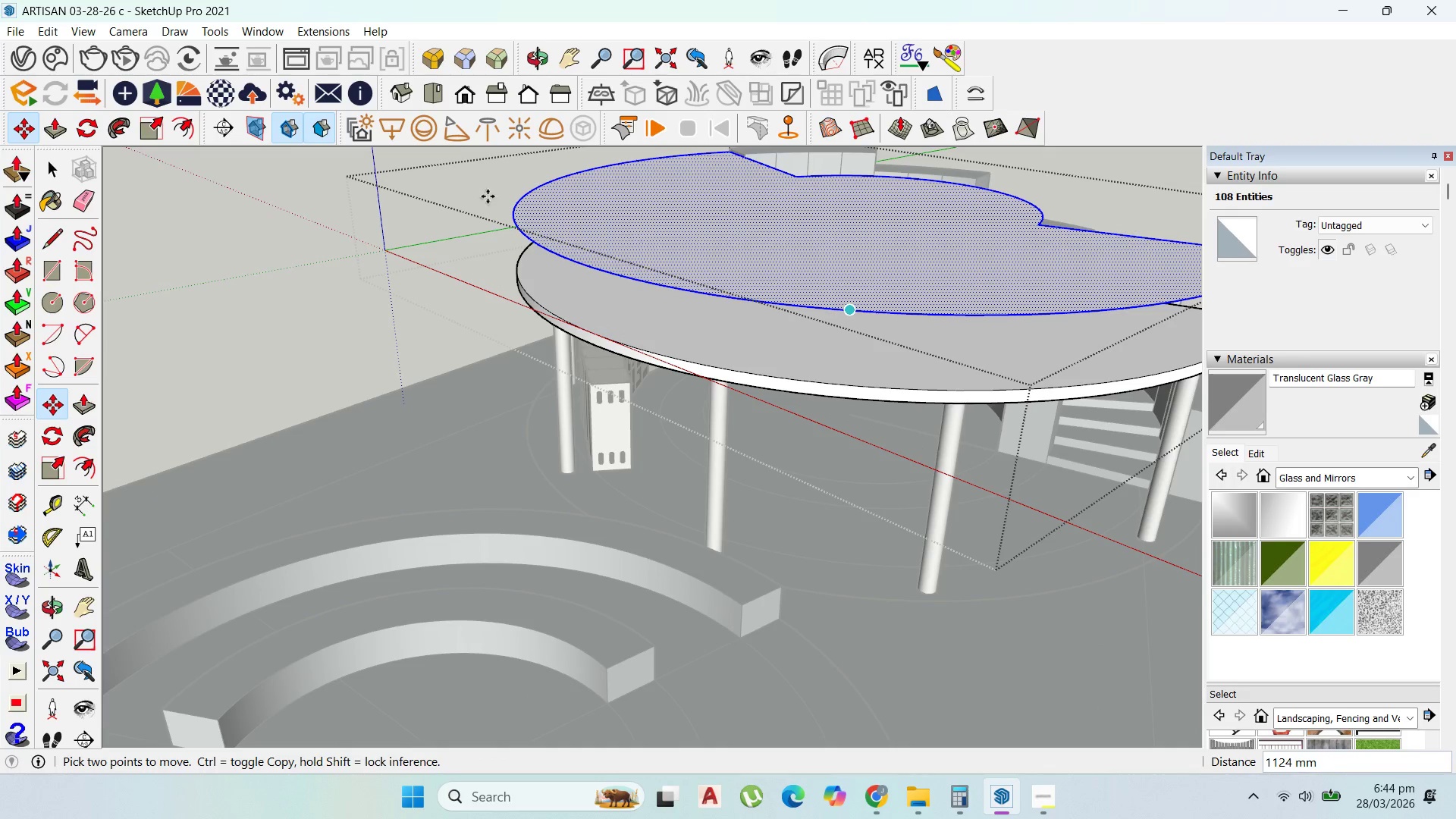 
right_click([821, 247])
 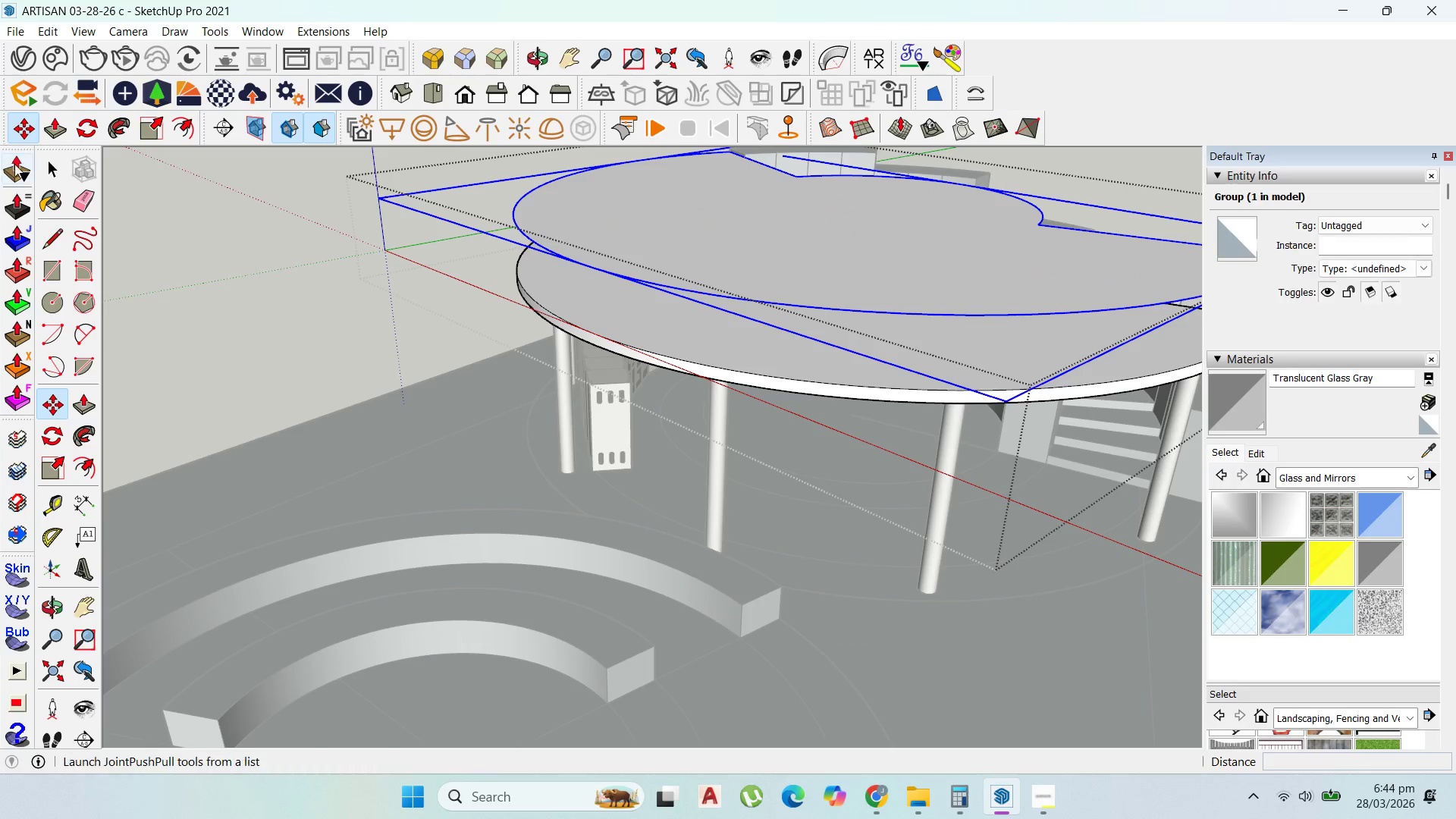 
left_click_drag(start_coordinate=[46, 165], to_coordinate=[58, 162])
 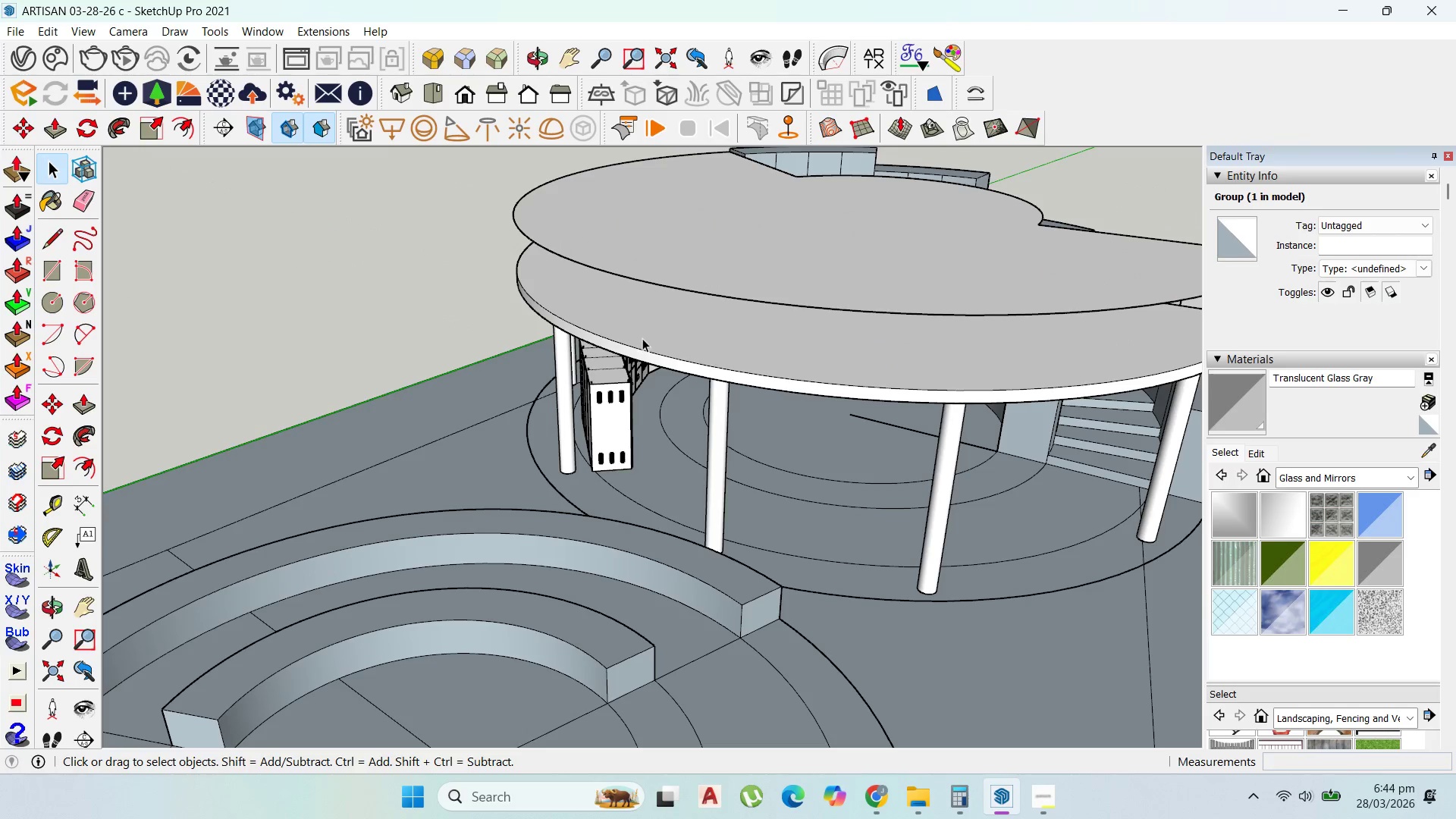 
key(Escape)
 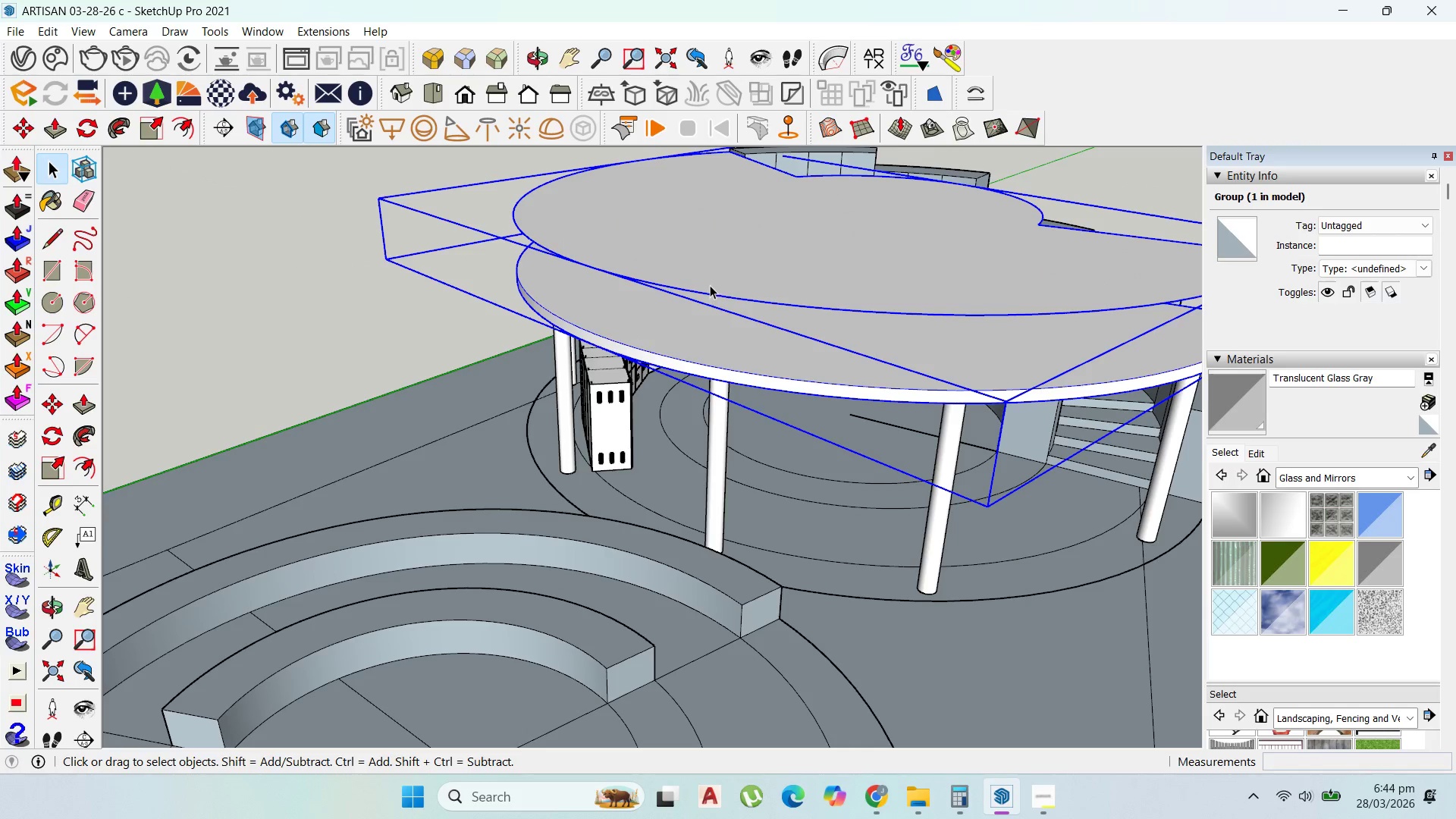 
triple_click([728, 278])
 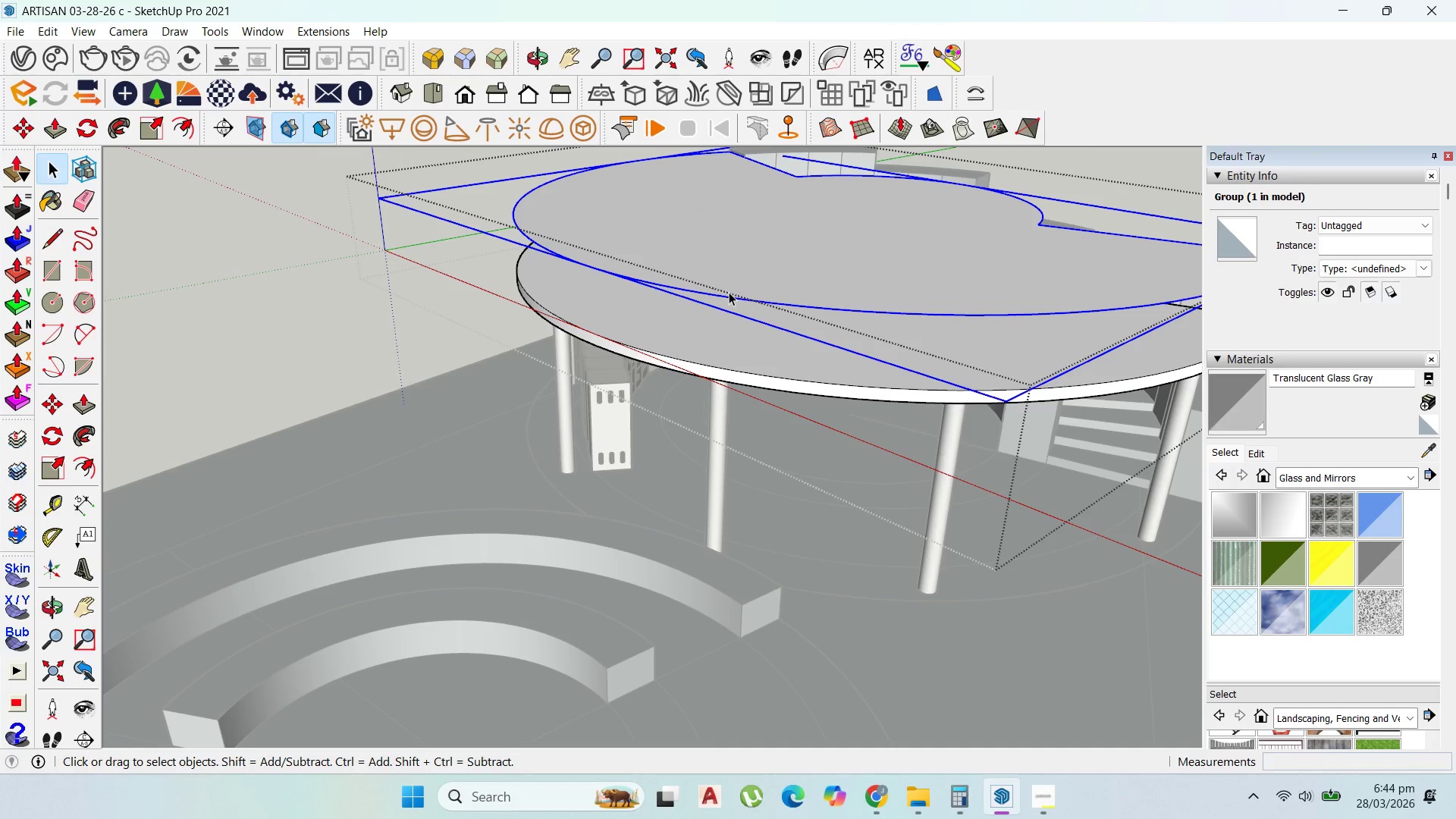 
left_click([753, 280])
 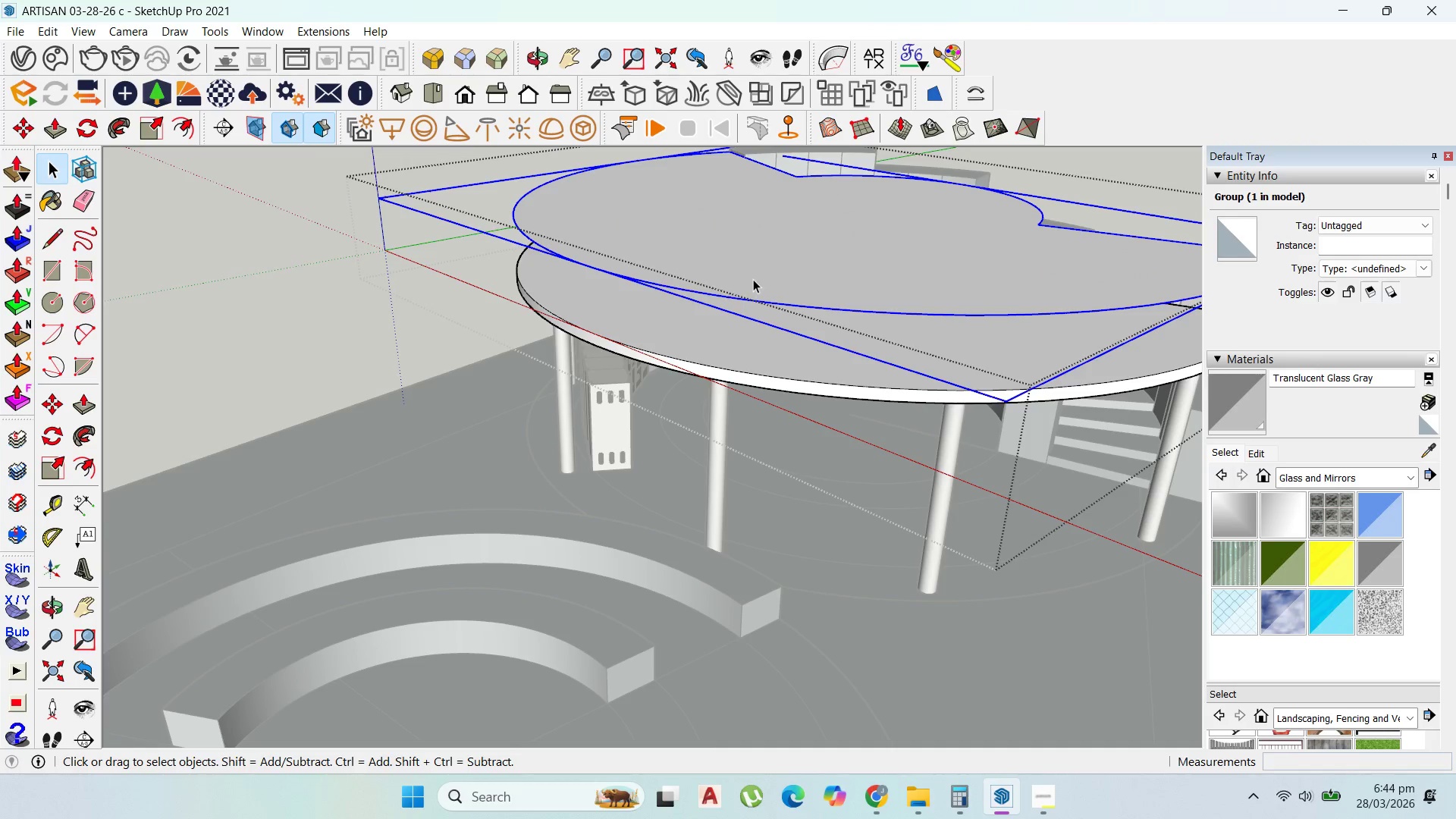 
triple_click([753, 279])
 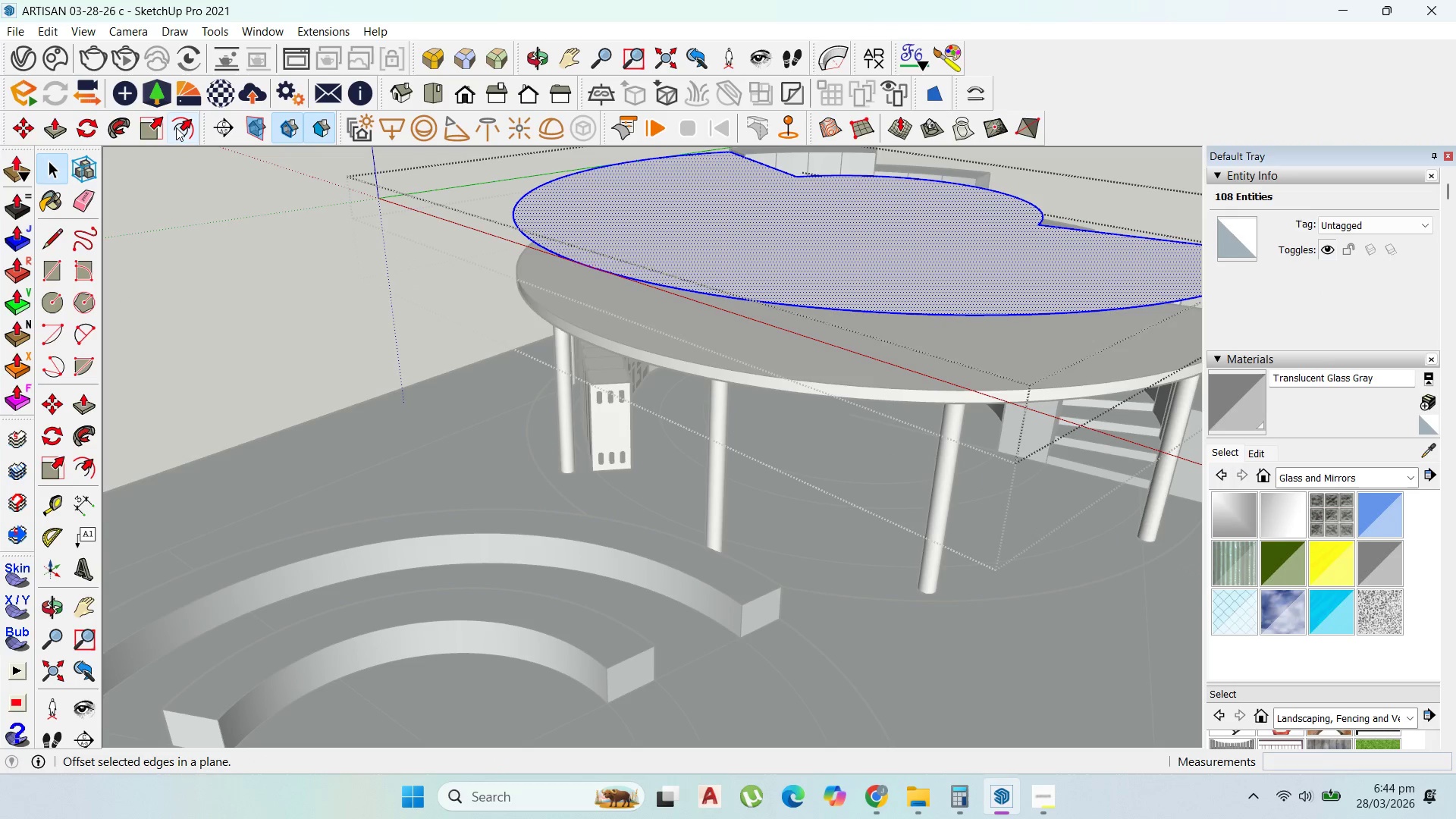 
left_click_drag(start_coordinate=[175, 127], to_coordinate=[180, 127])
 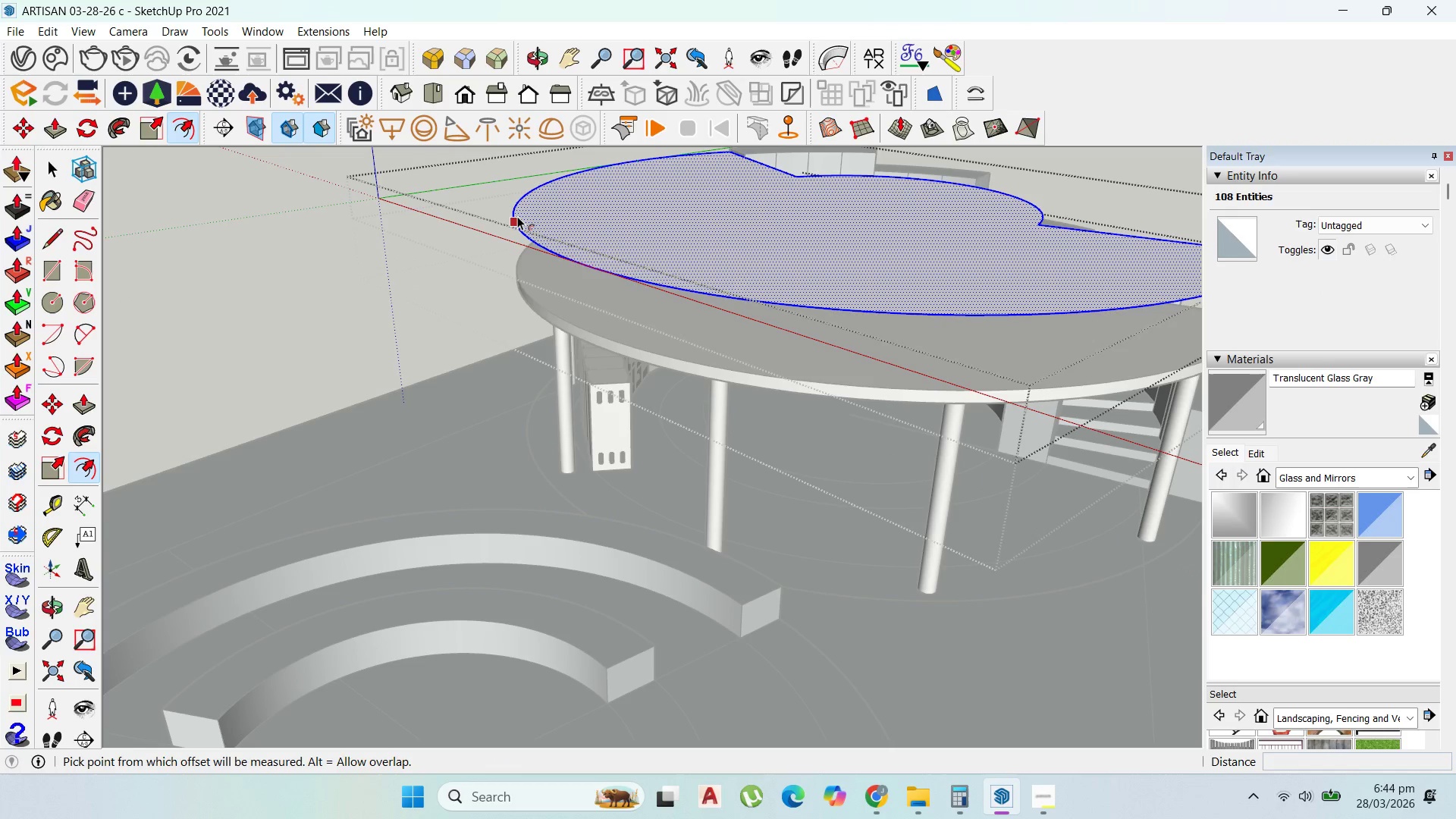 
left_click_drag(start_coordinate=[519, 216], to_coordinate=[547, 213])
 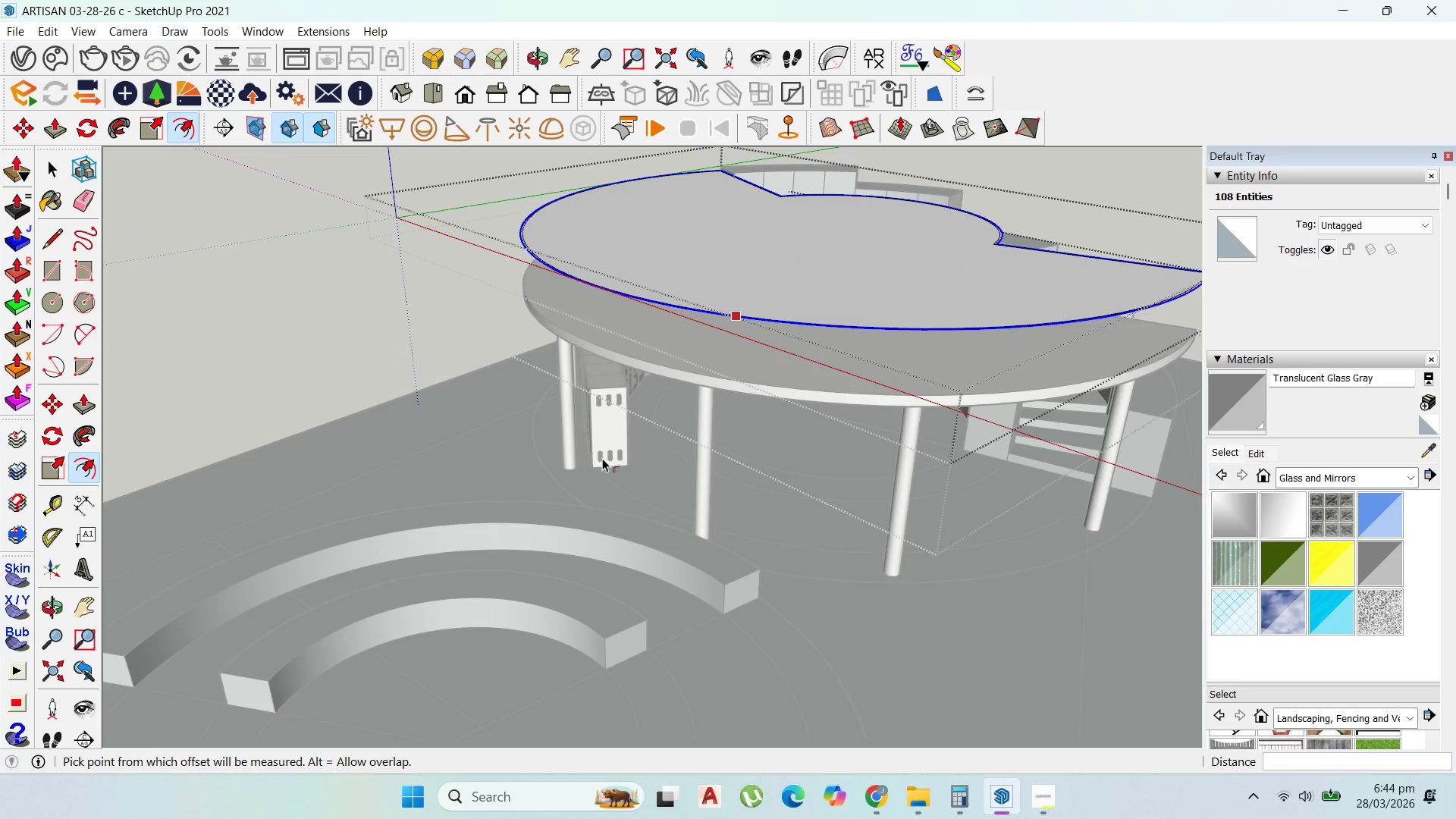 
type(200)
key(Backspace)
key(Backspace)
key(Backspace)
type(50)
 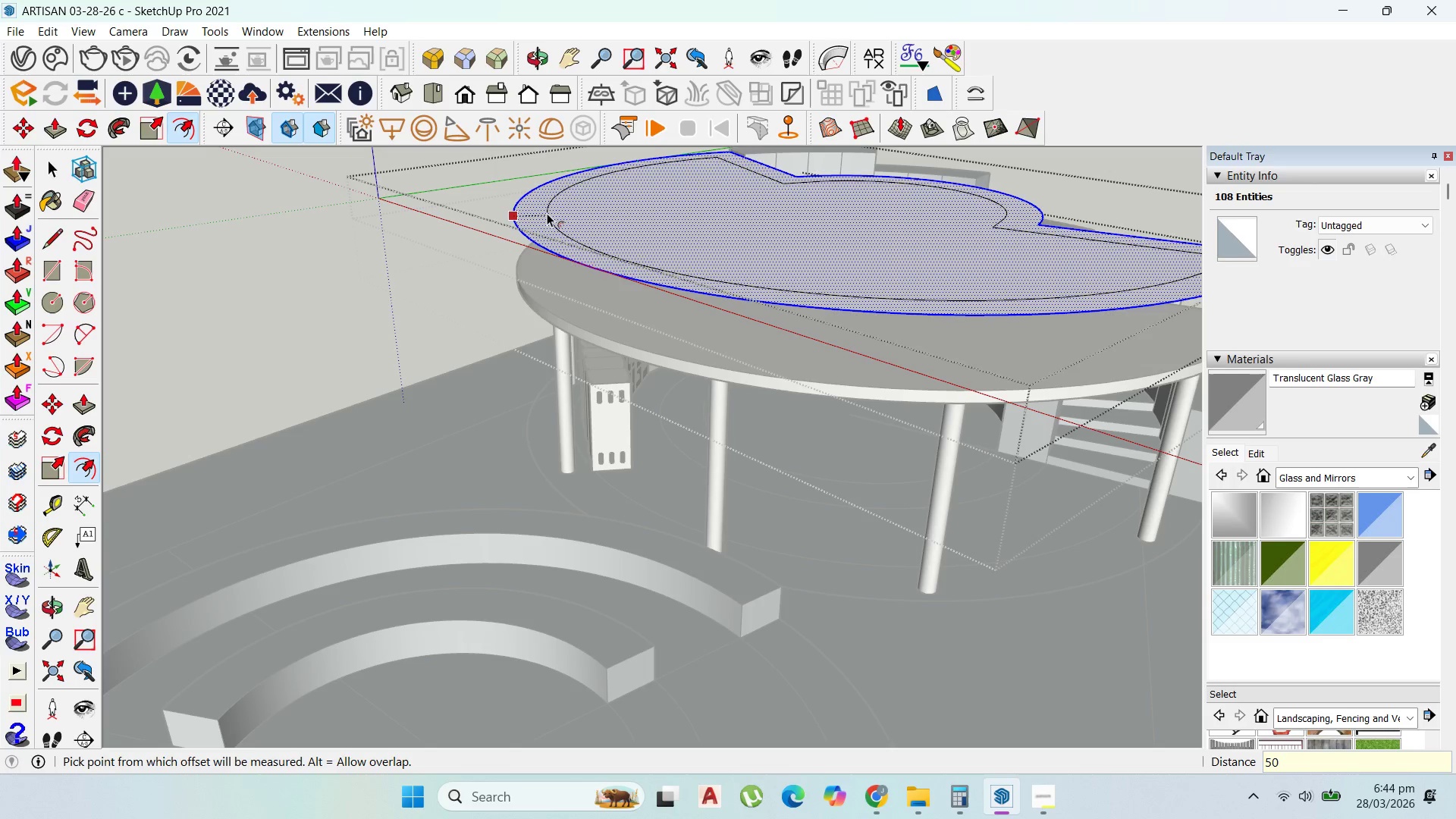 
key(Enter)
 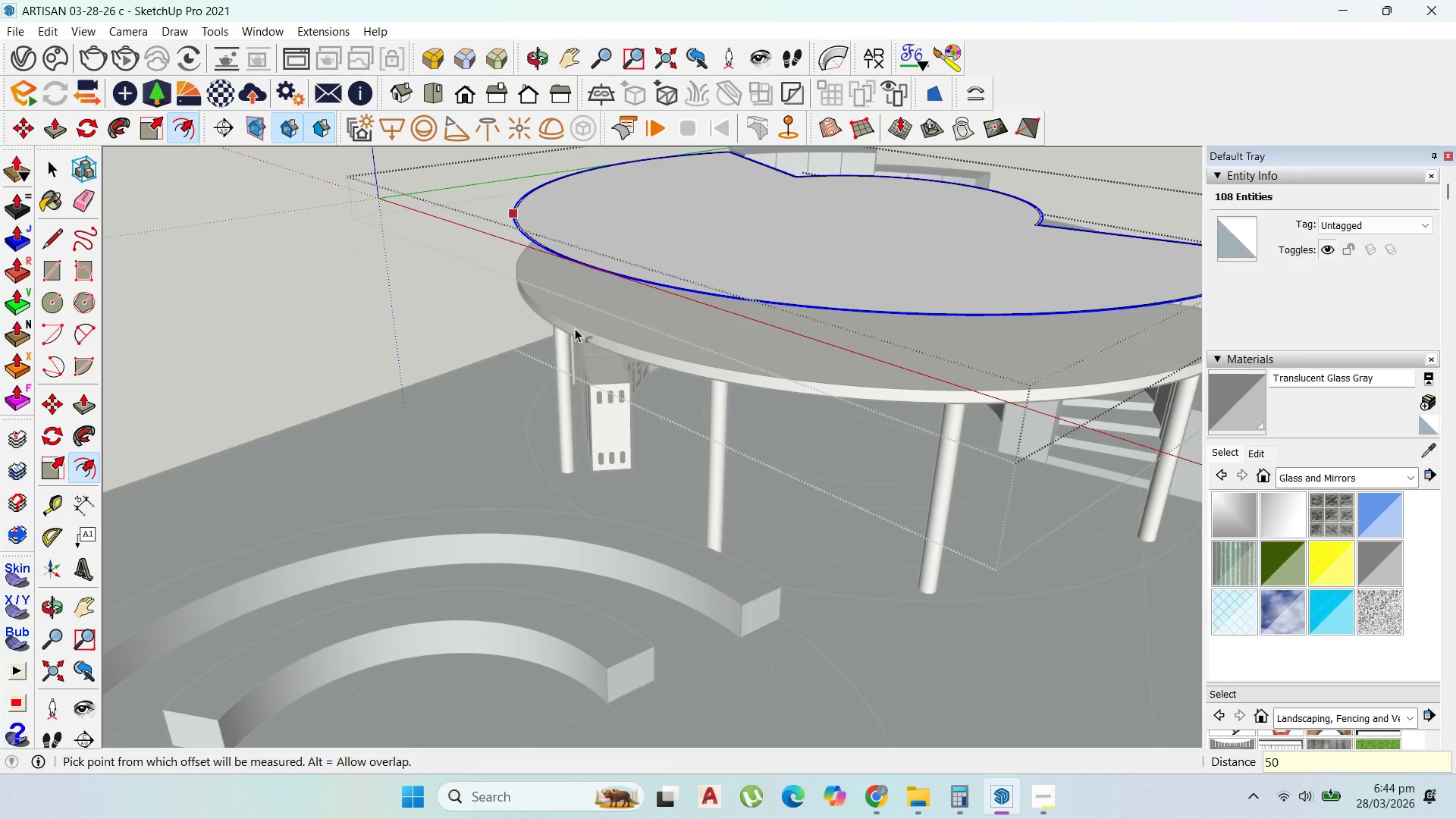 
scroll: coordinate [671, 431], scroll_direction: up, amount: 24.0
 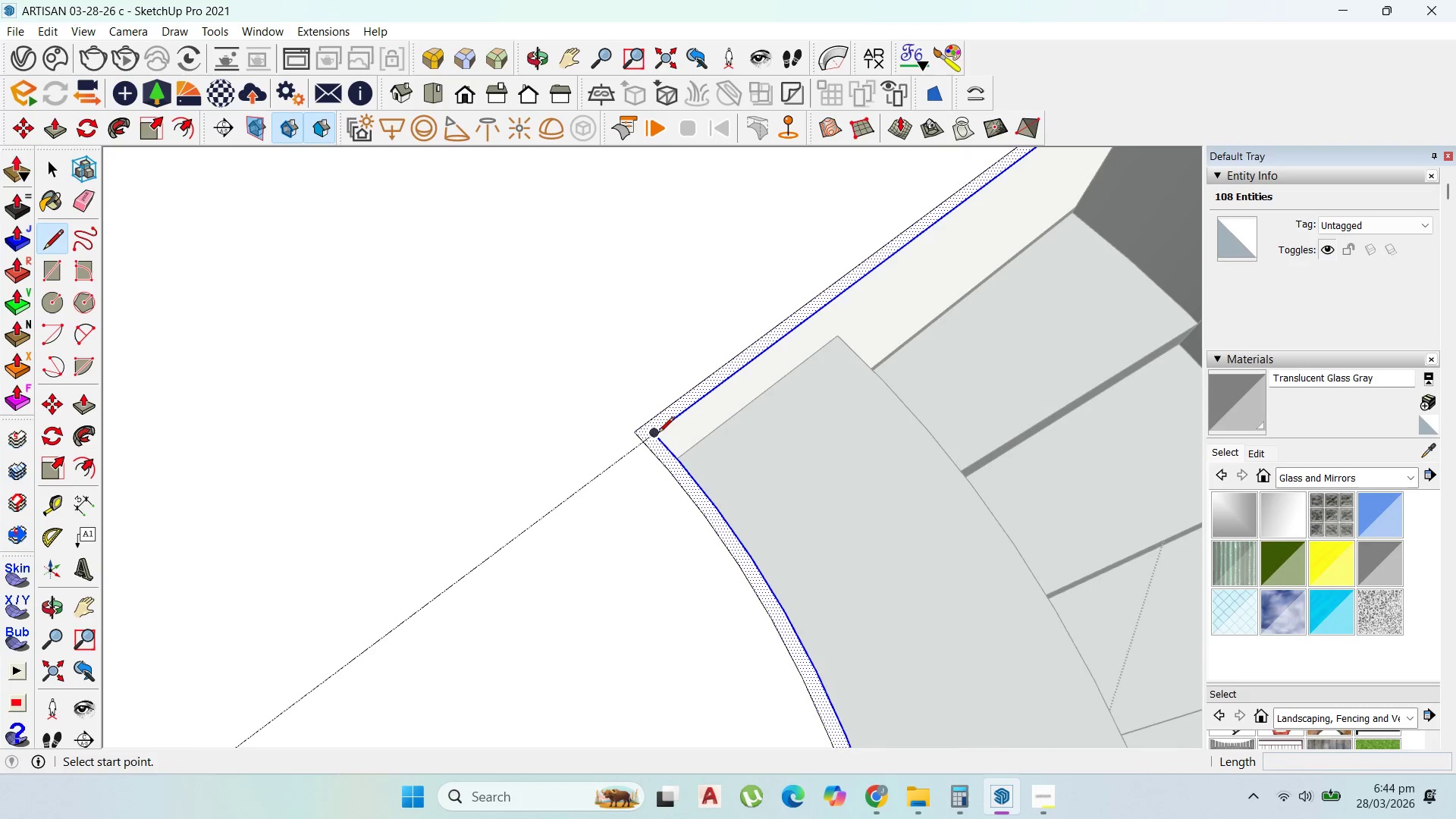 
left_click([657, 433])
 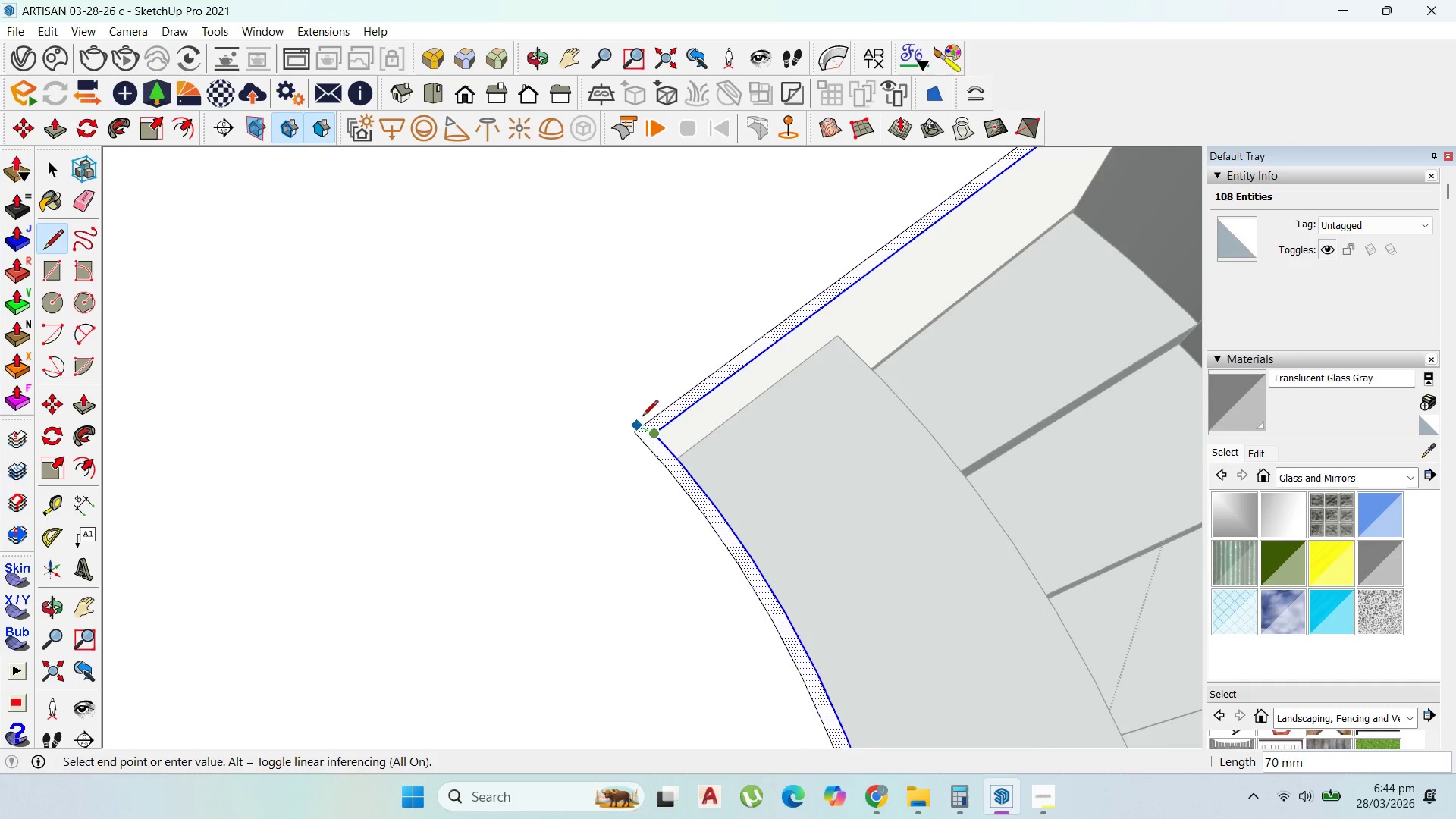 
left_click([645, 420])
 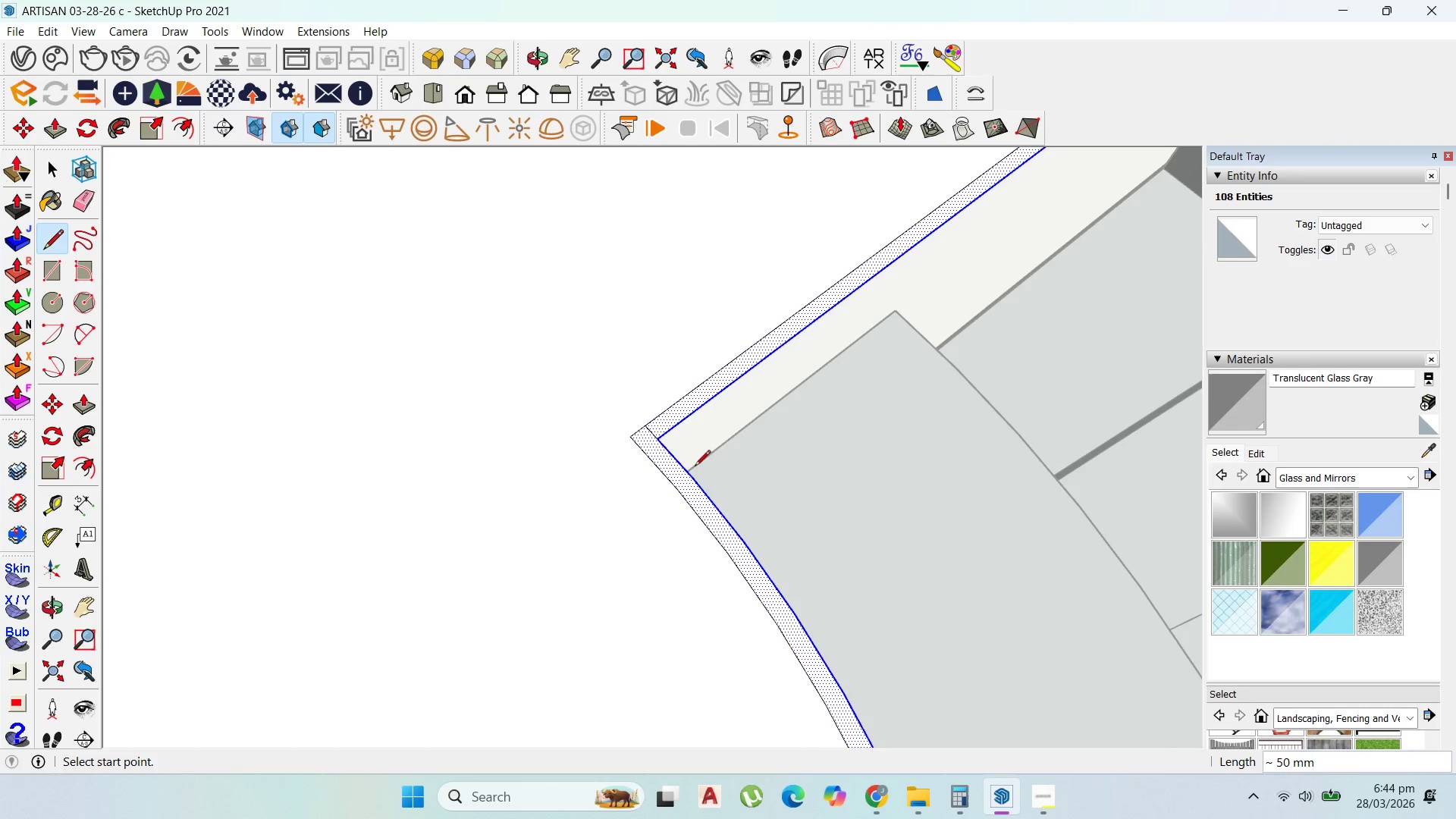 
scroll: coordinate [645, 420], scroll_direction: up, amount: 4.0
 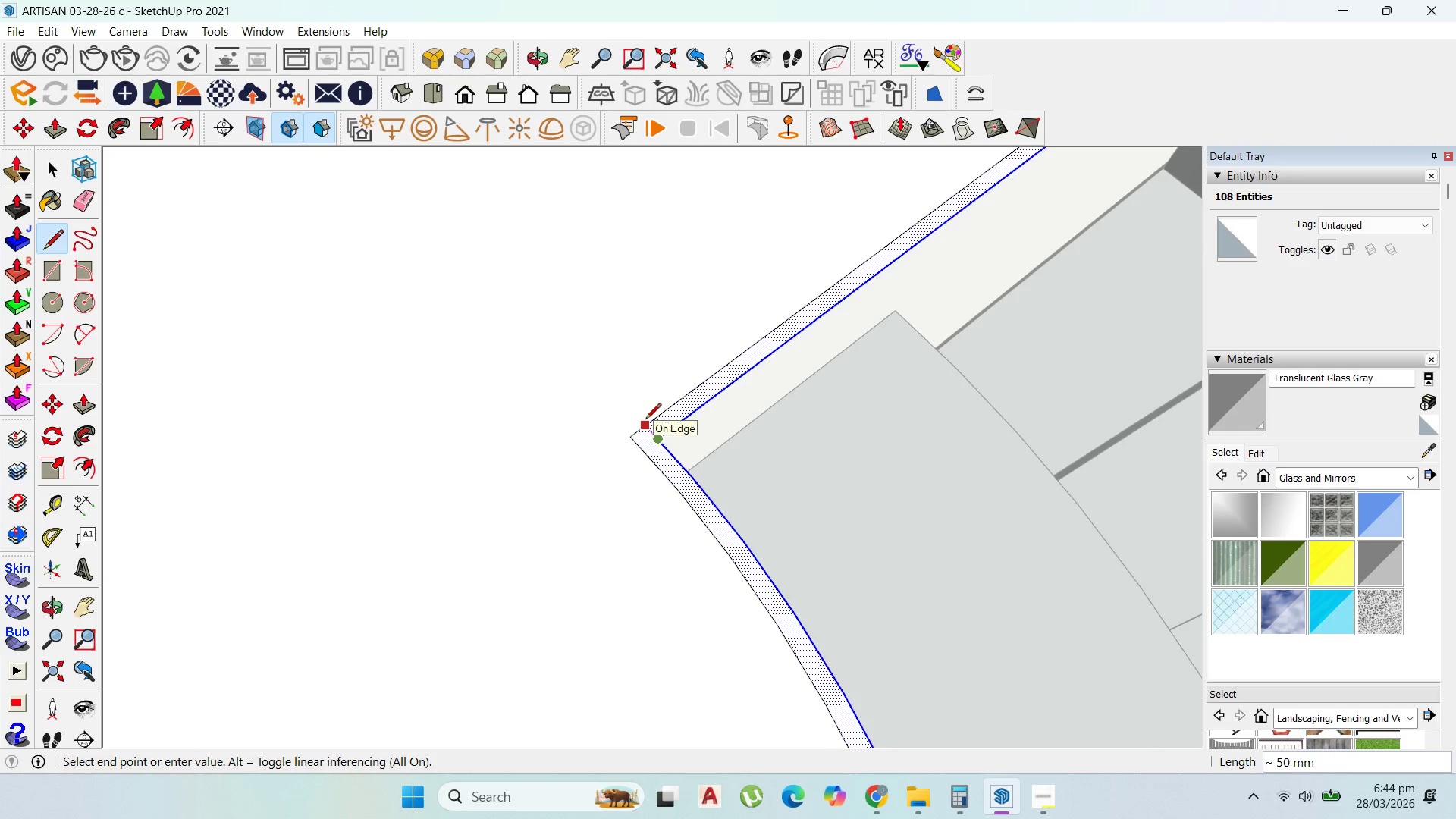 
scroll: coordinate [800, 430], scroll_direction: down, amount: 28.0
 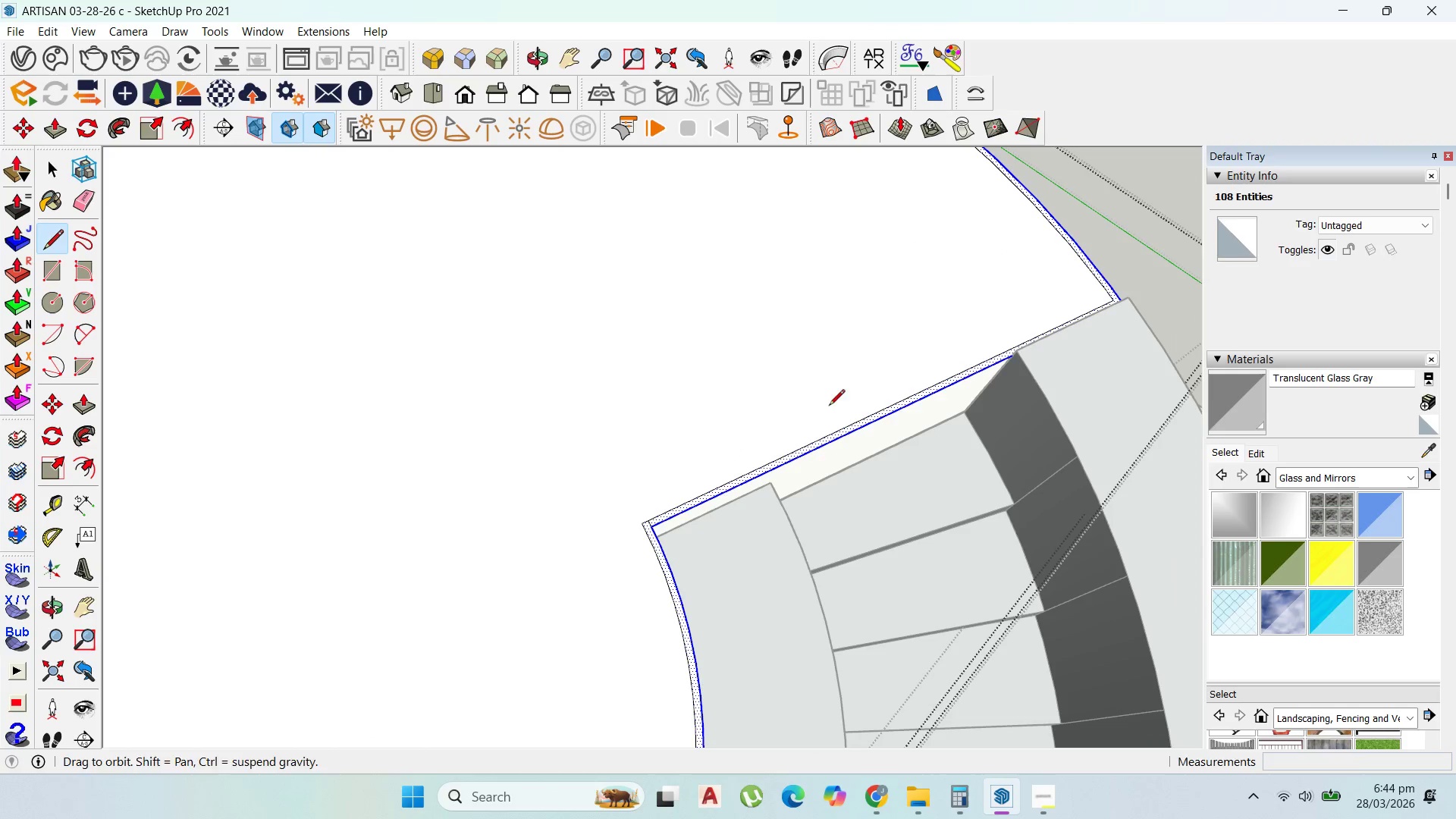 
scroll: coordinate [1097, 312], scroll_direction: up, amount: 5.0
 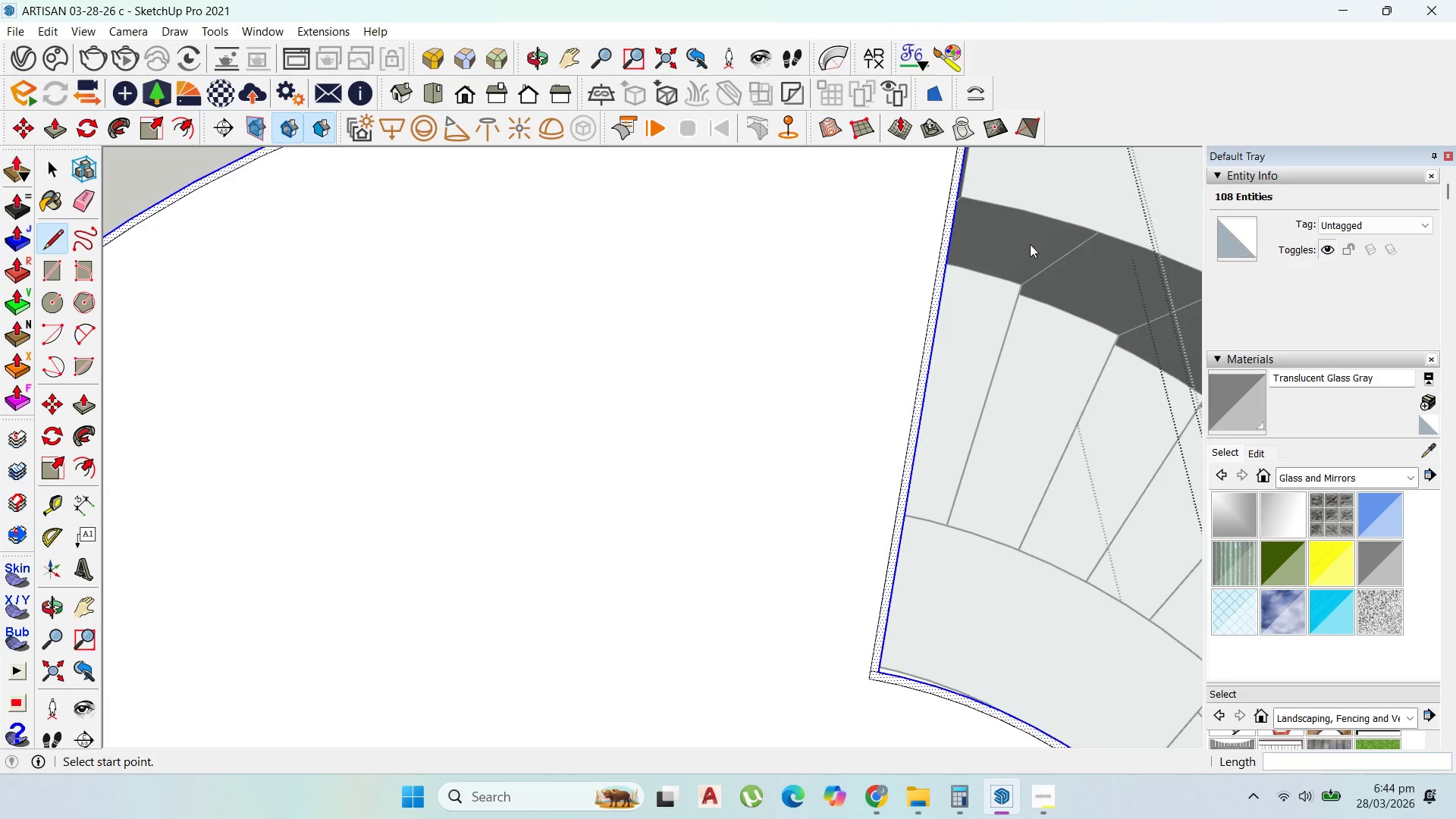 
left_click([967, 169])
 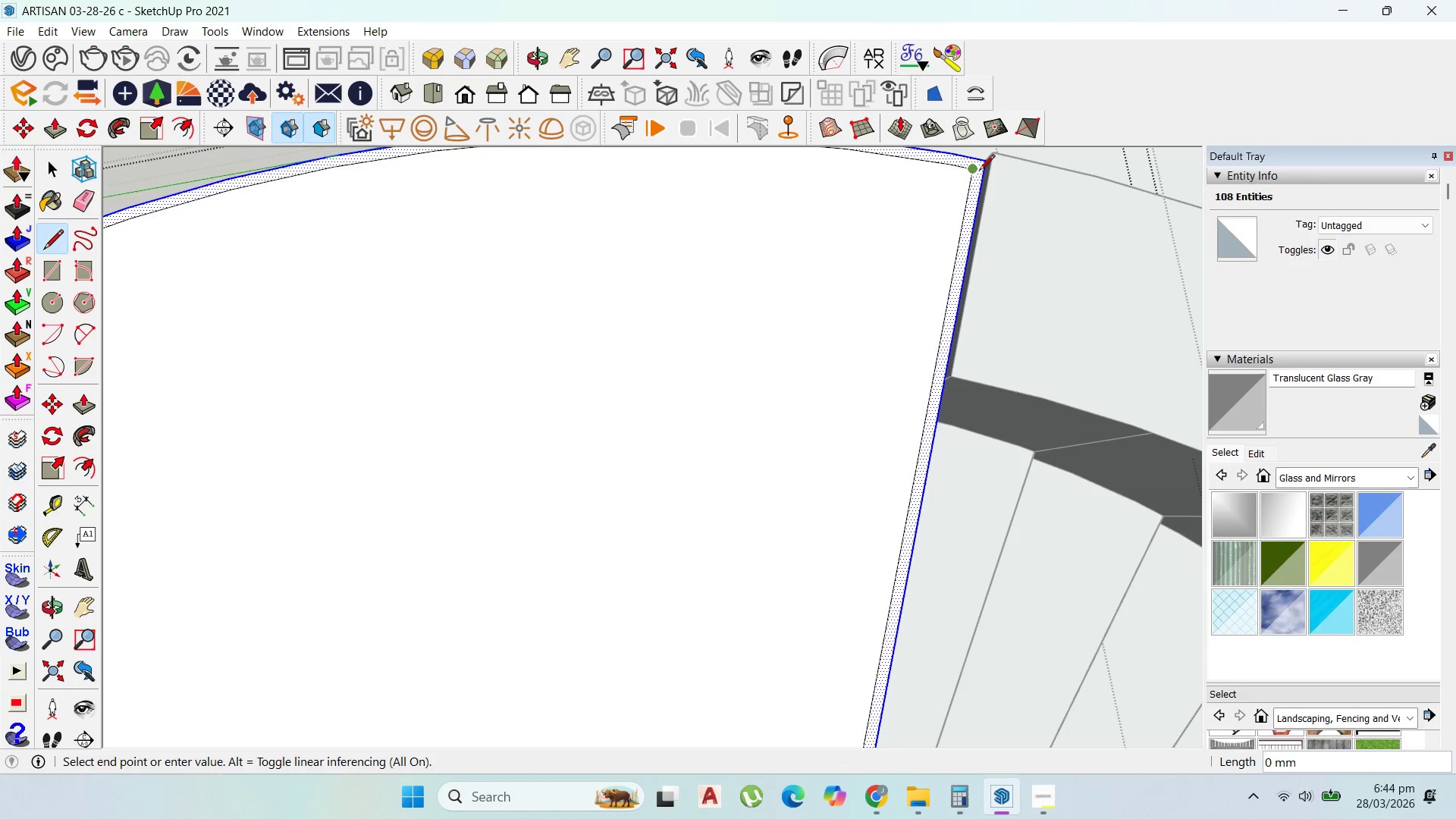 
scroll: coordinate [967, 169], scroll_direction: up, amount: 4.0
 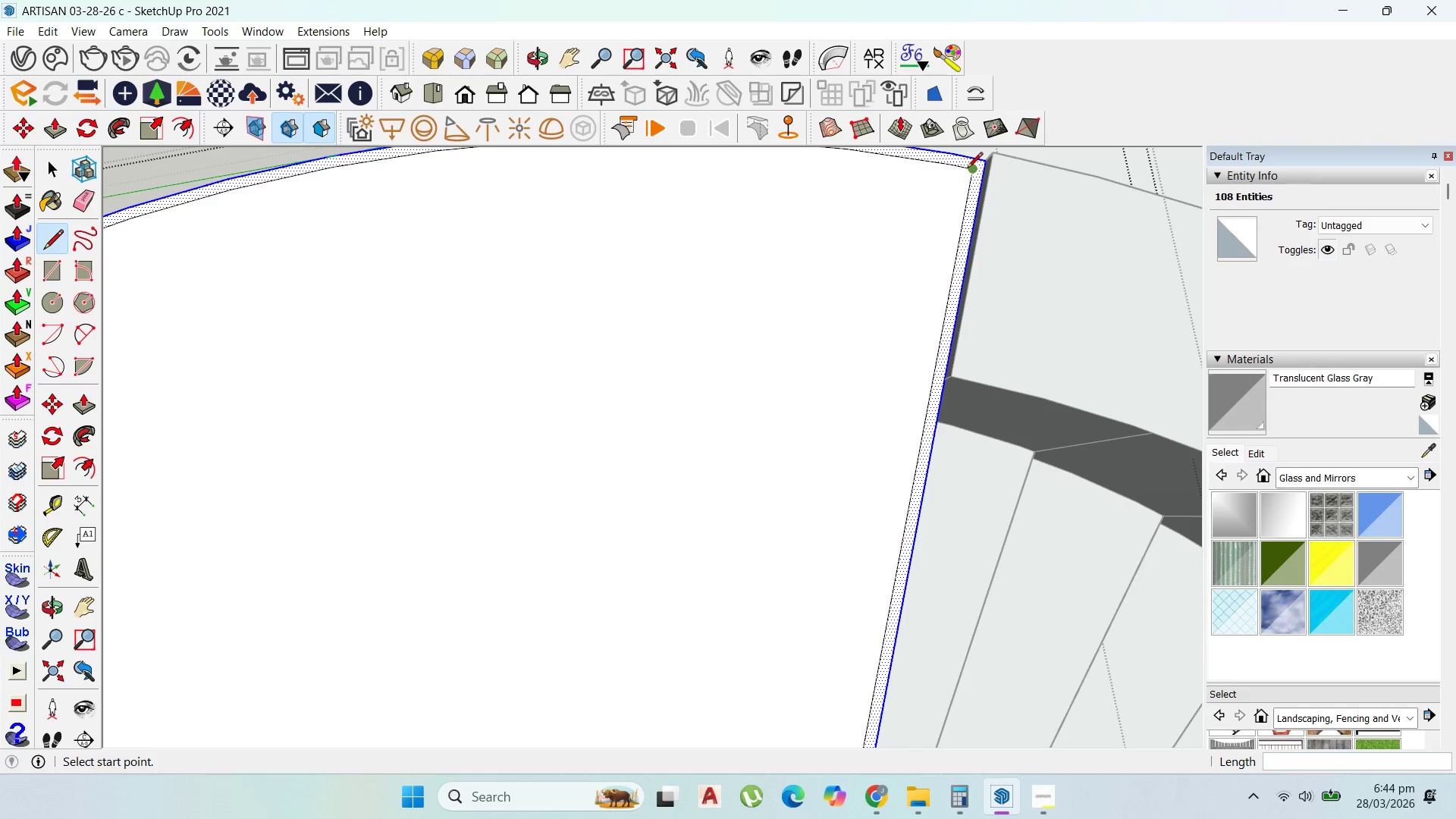 
left_click([983, 175])
 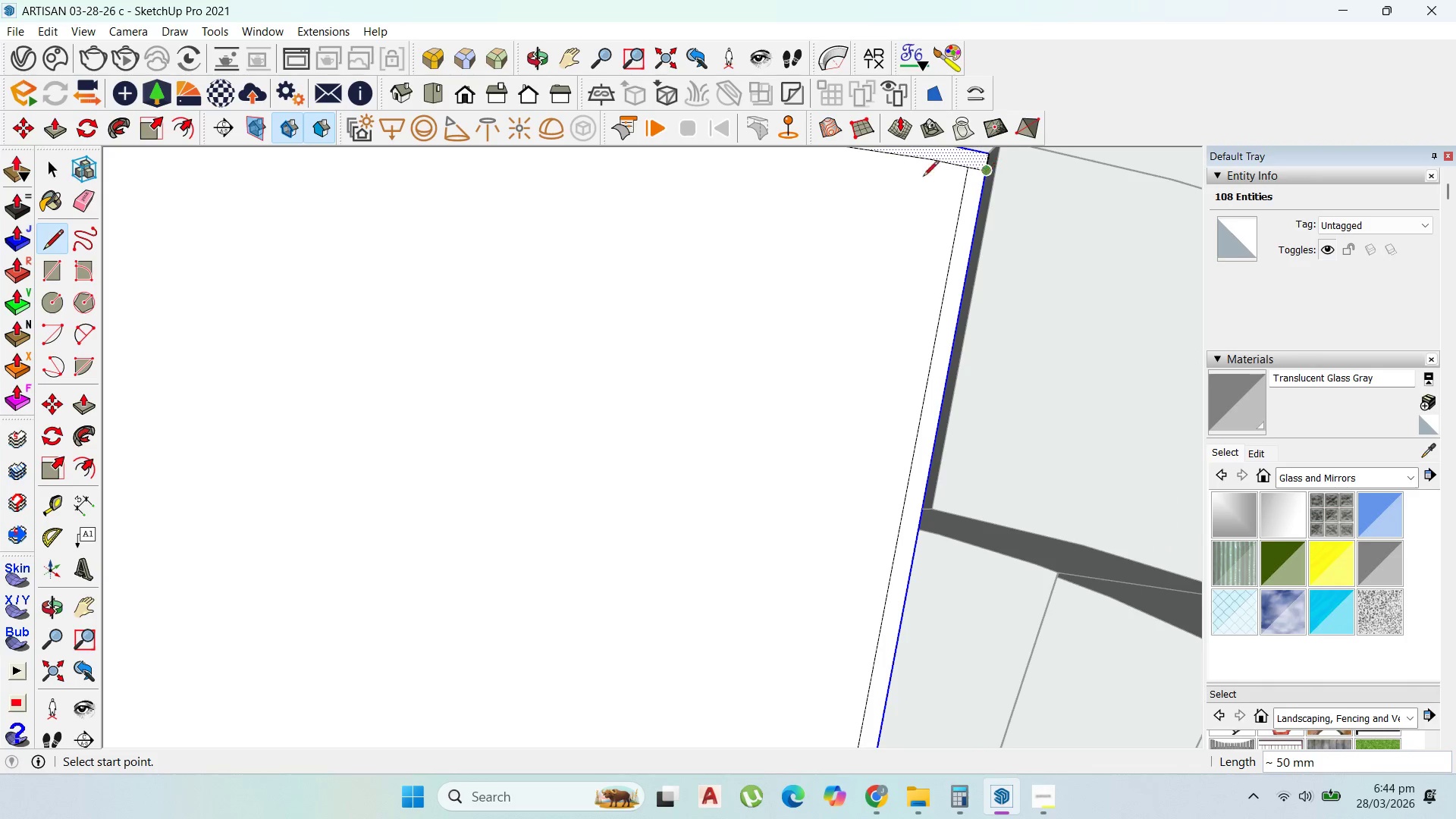 
scroll: coordinate [983, 174], scroll_direction: up, amount: 8.0
 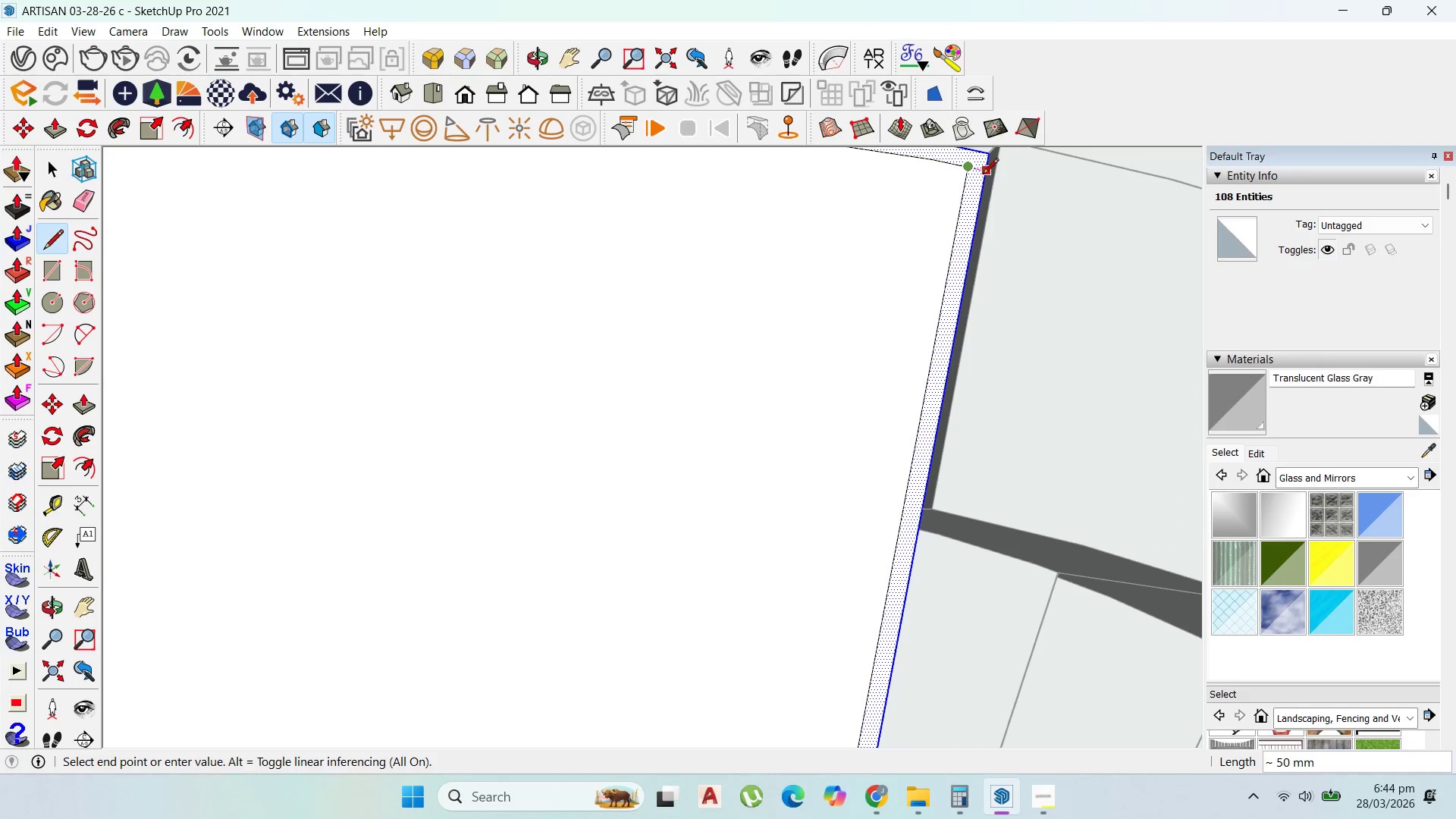 
scroll: coordinate [932, 221], scroll_direction: down, amount: 28.0
 